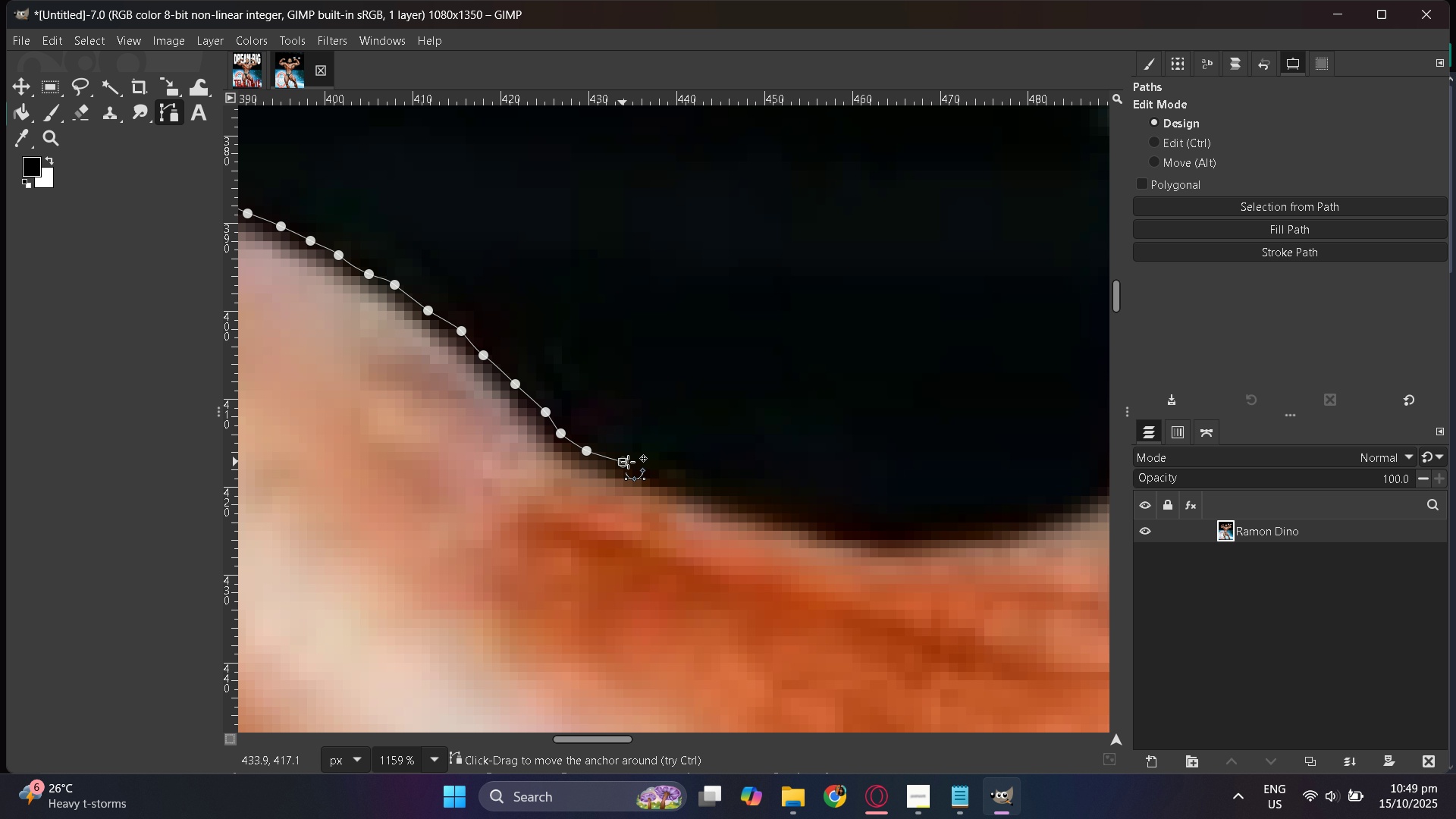 
left_click_drag(start_coordinate=[653, 470], to_coordinate=[665, 473])
 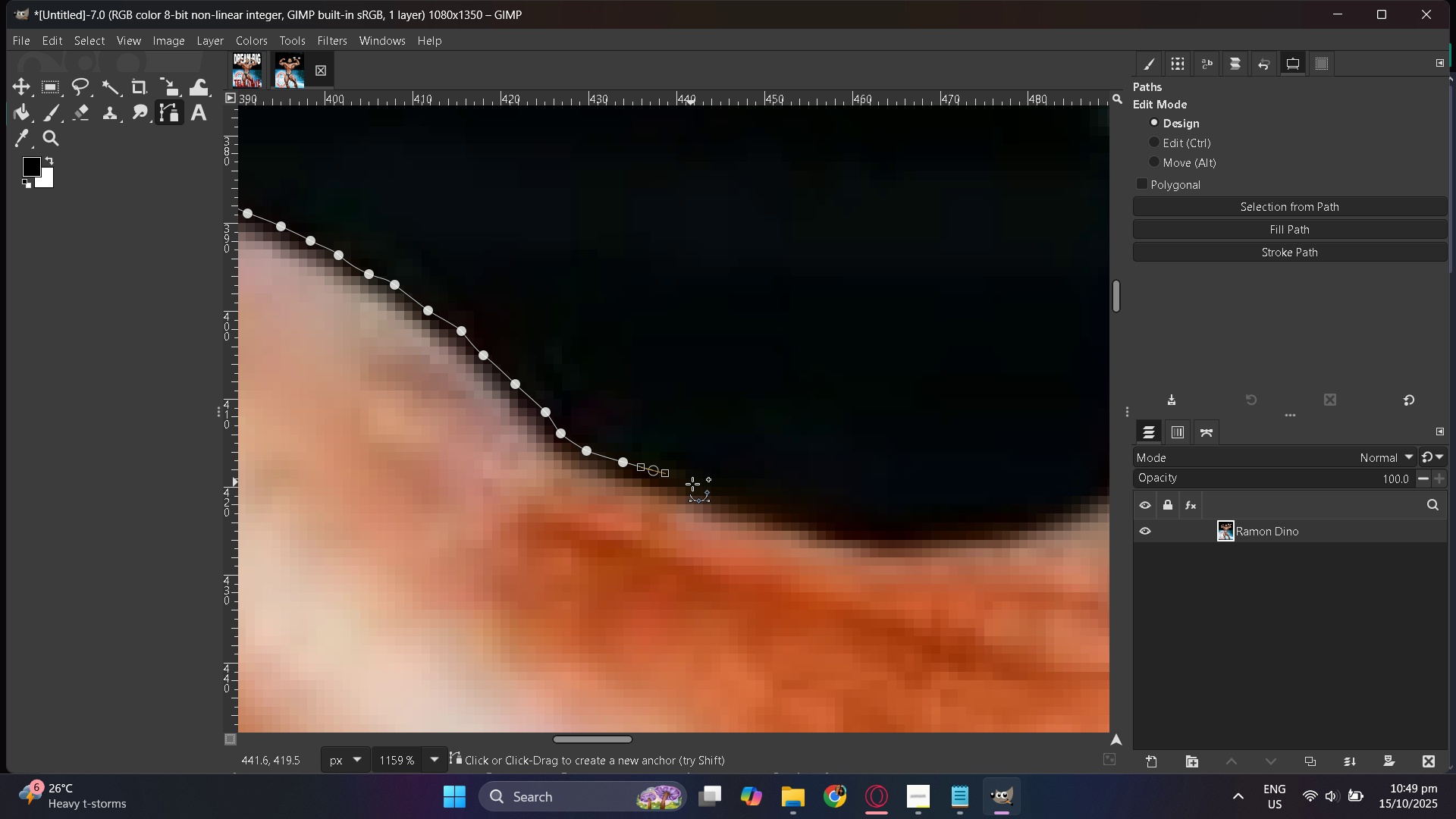 
left_click_drag(start_coordinate=[695, 485], to_coordinate=[700, 488])
 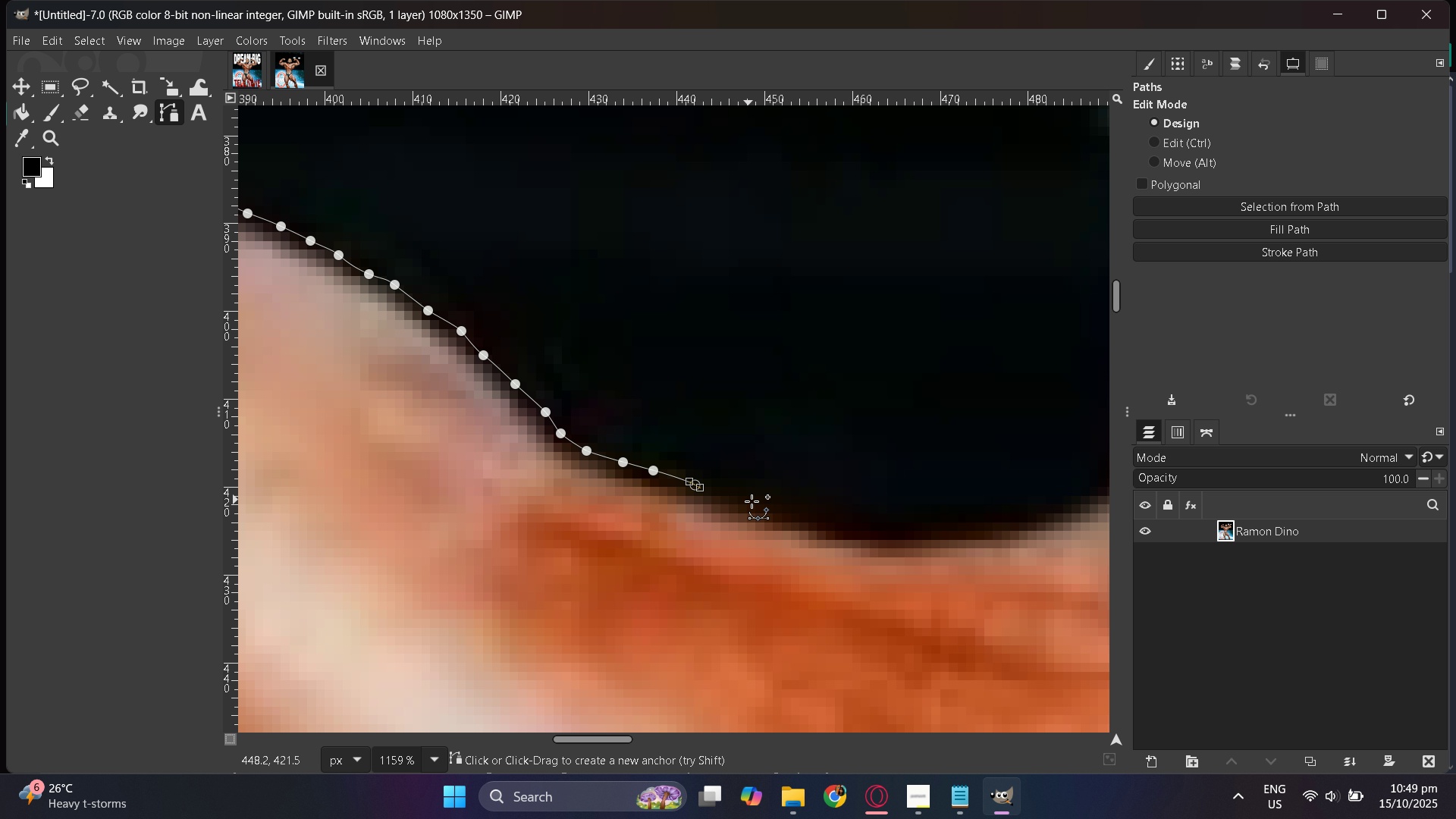 
left_click_drag(start_coordinate=[756, 503], to_coordinate=[767, 505])
 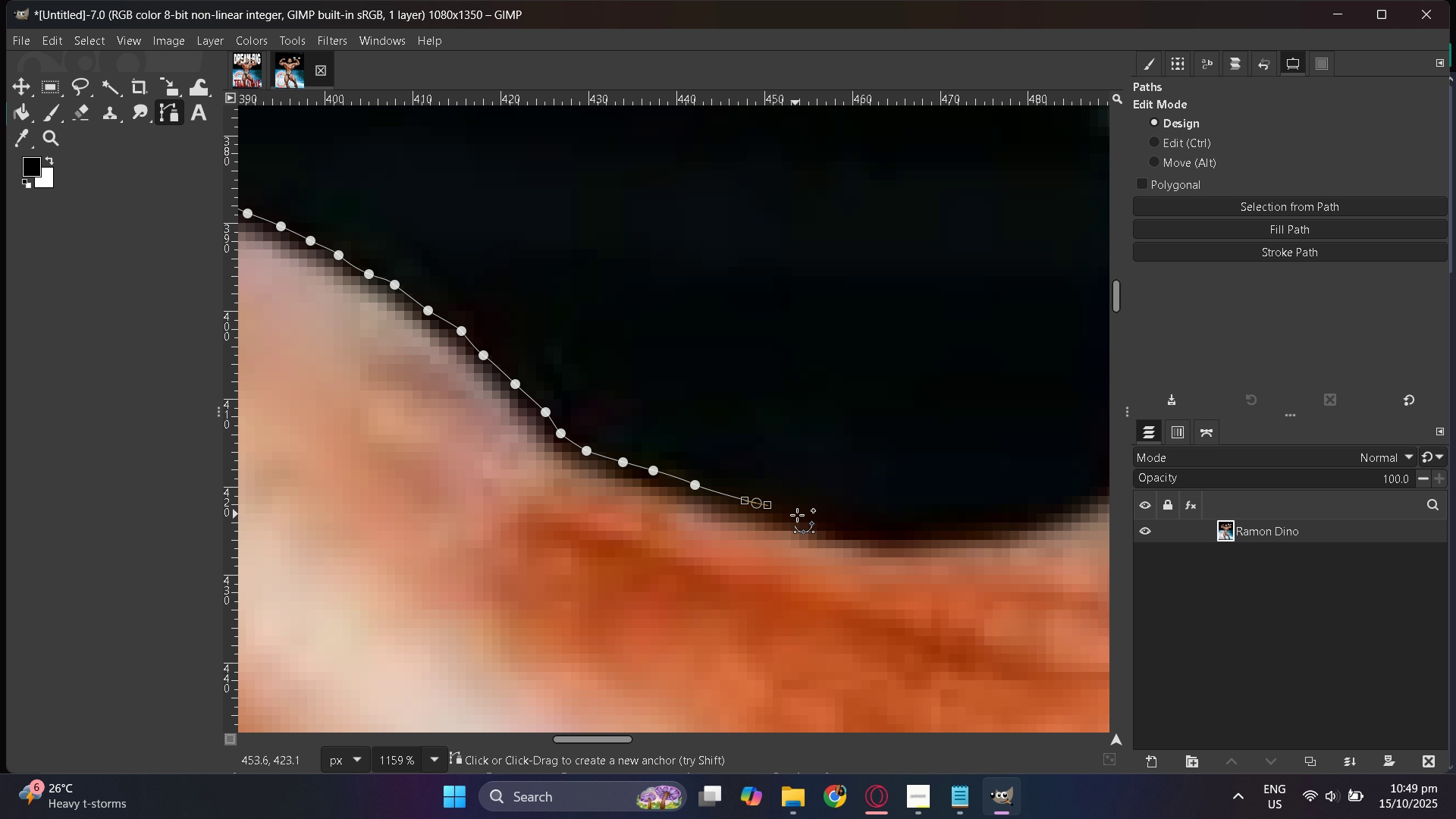 
left_click_drag(start_coordinate=[802, 516], to_coordinate=[814, 519])
 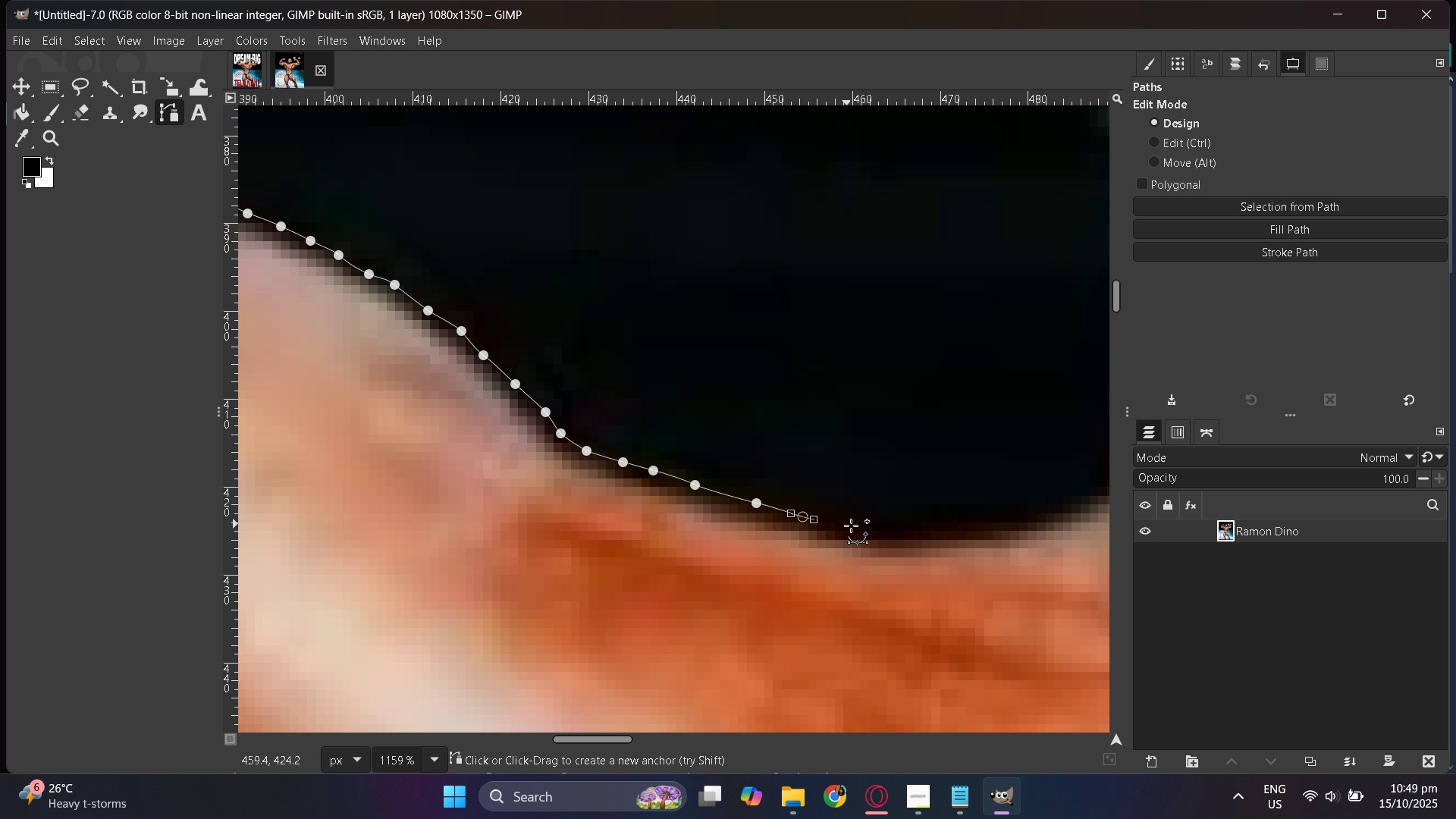 
left_click_drag(start_coordinate=[854, 526], to_coordinate=[873, 528])
 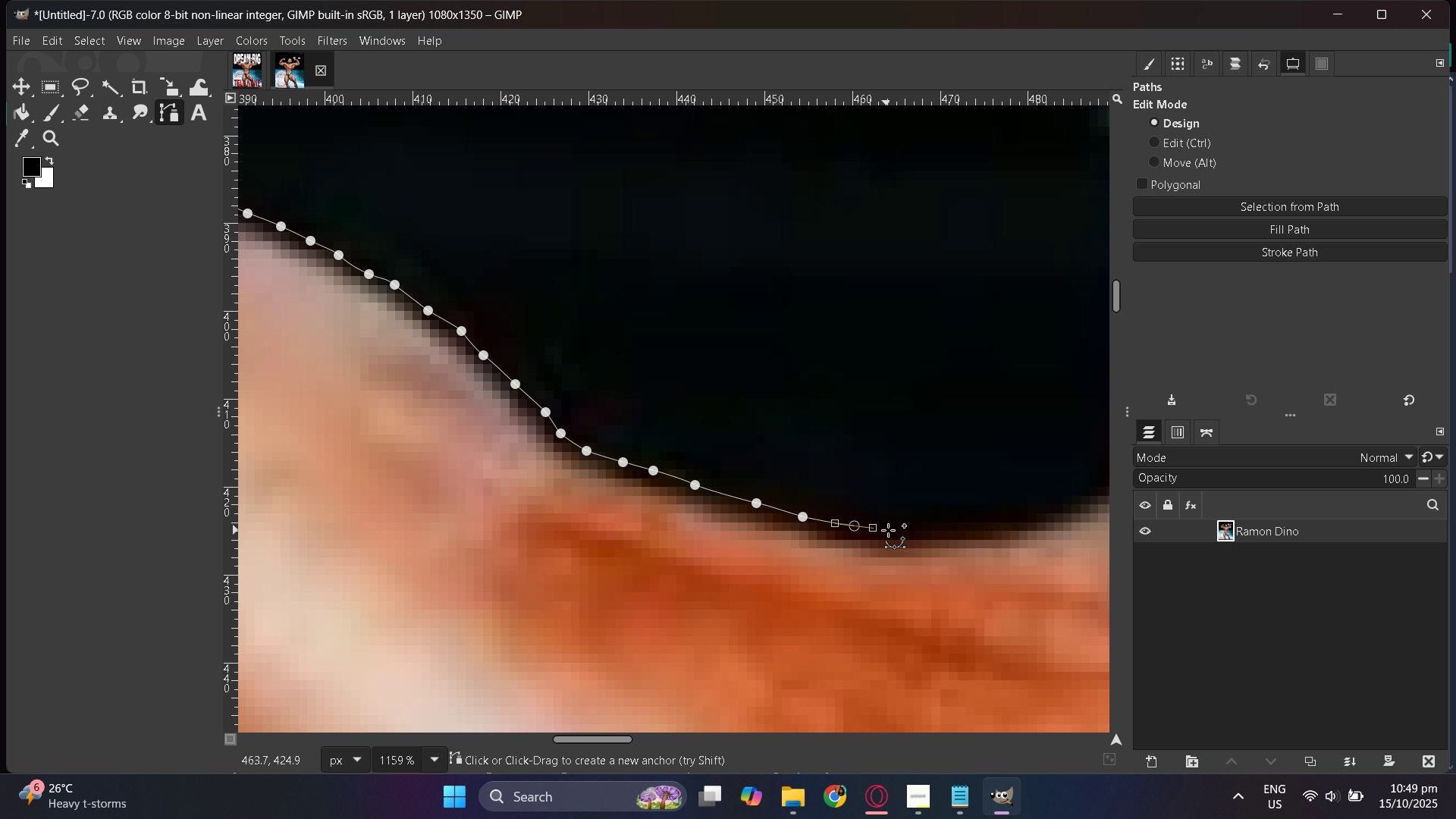 
left_click_drag(start_coordinate=[890, 531], to_coordinate=[898, 531])
 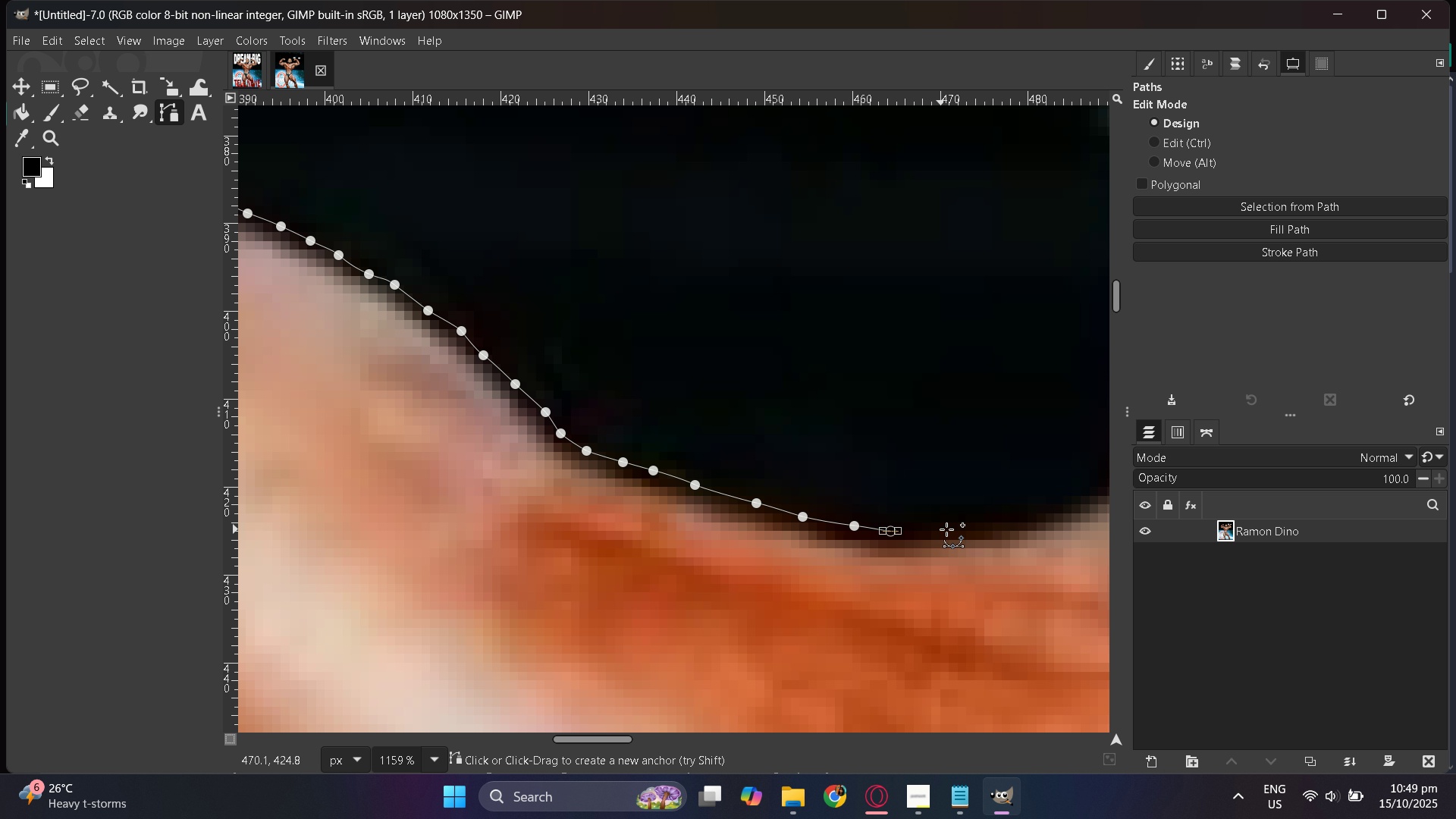 
left_click_drag(start_coordinate=[956, 529], to_coordinate=[968, 528])
 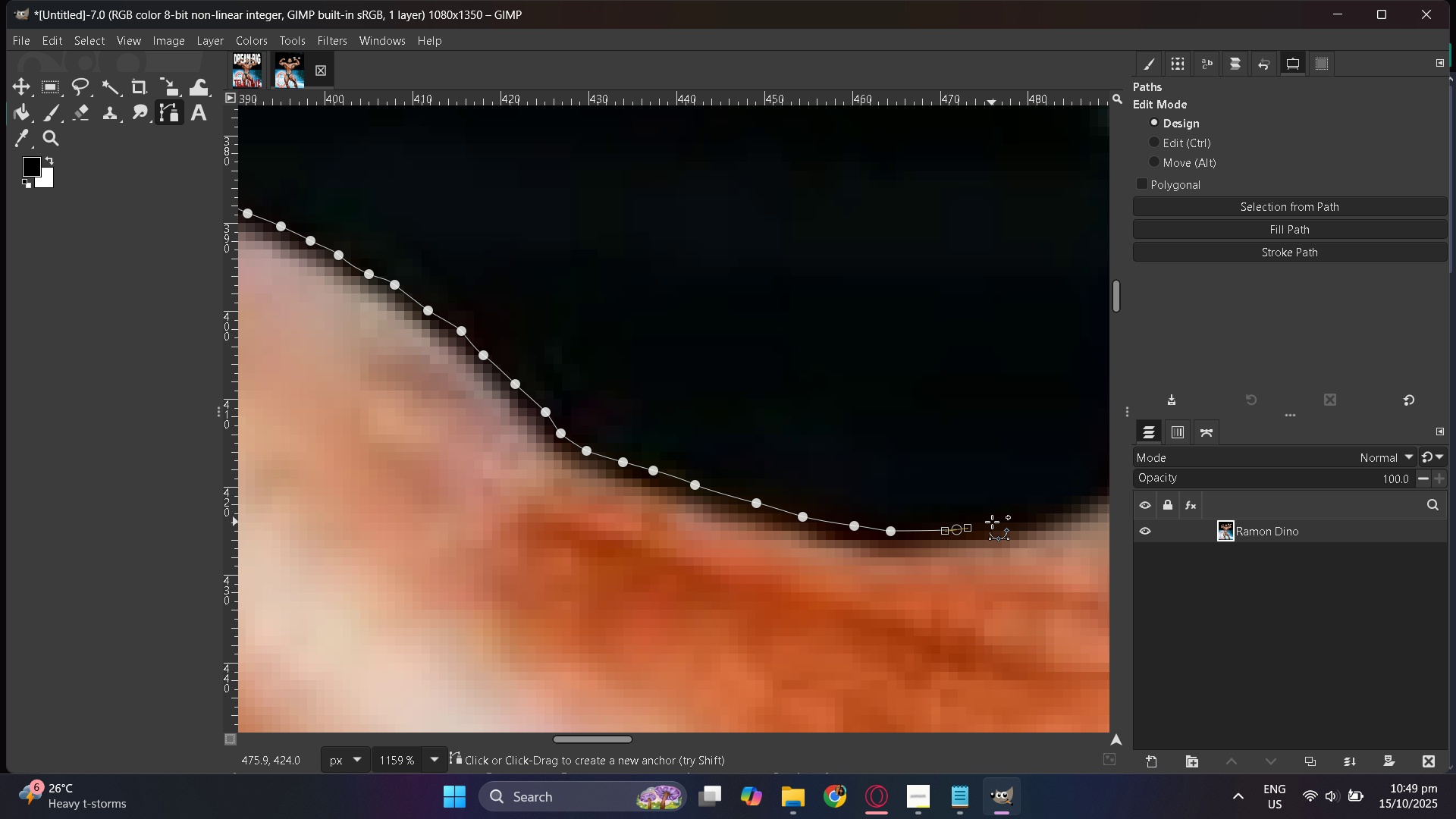 
key(Control+Z)
 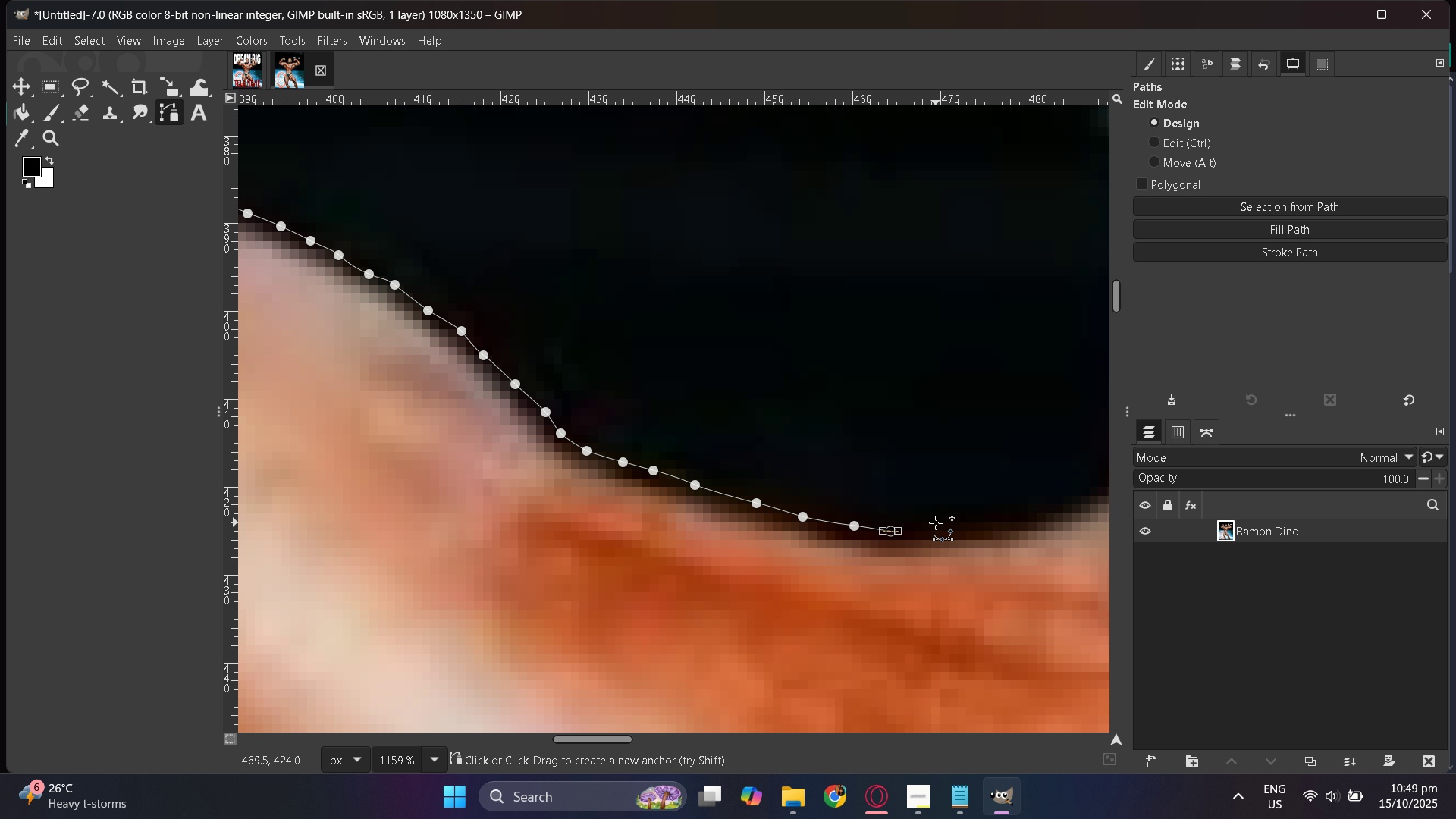 
left_click_drag(start_coordinate=[936, 522], to_coordinate=[942, 521])
 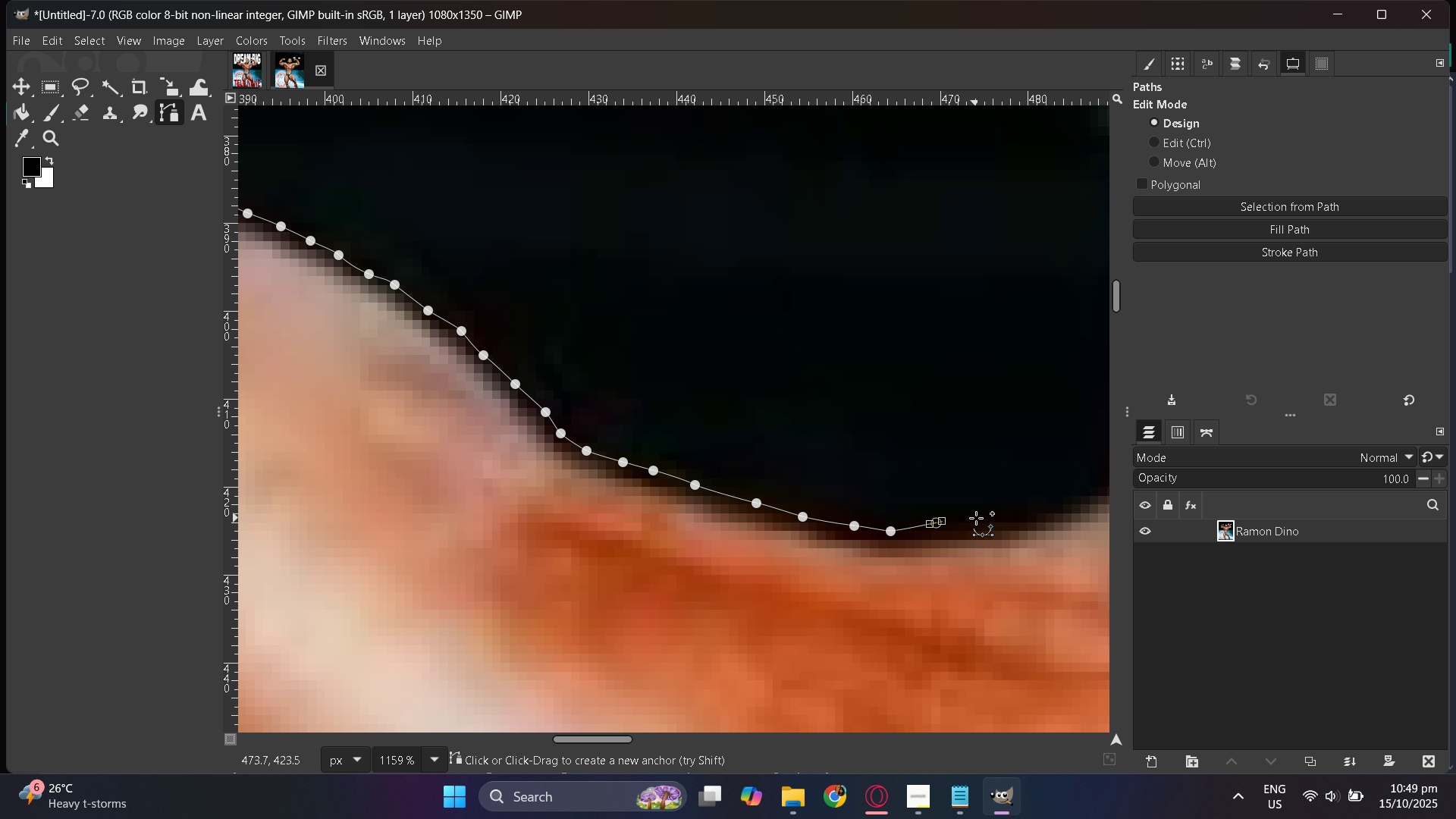 
left_click_drag(start_coordinate=[977, 518], to_coordinate=[984, 518])
 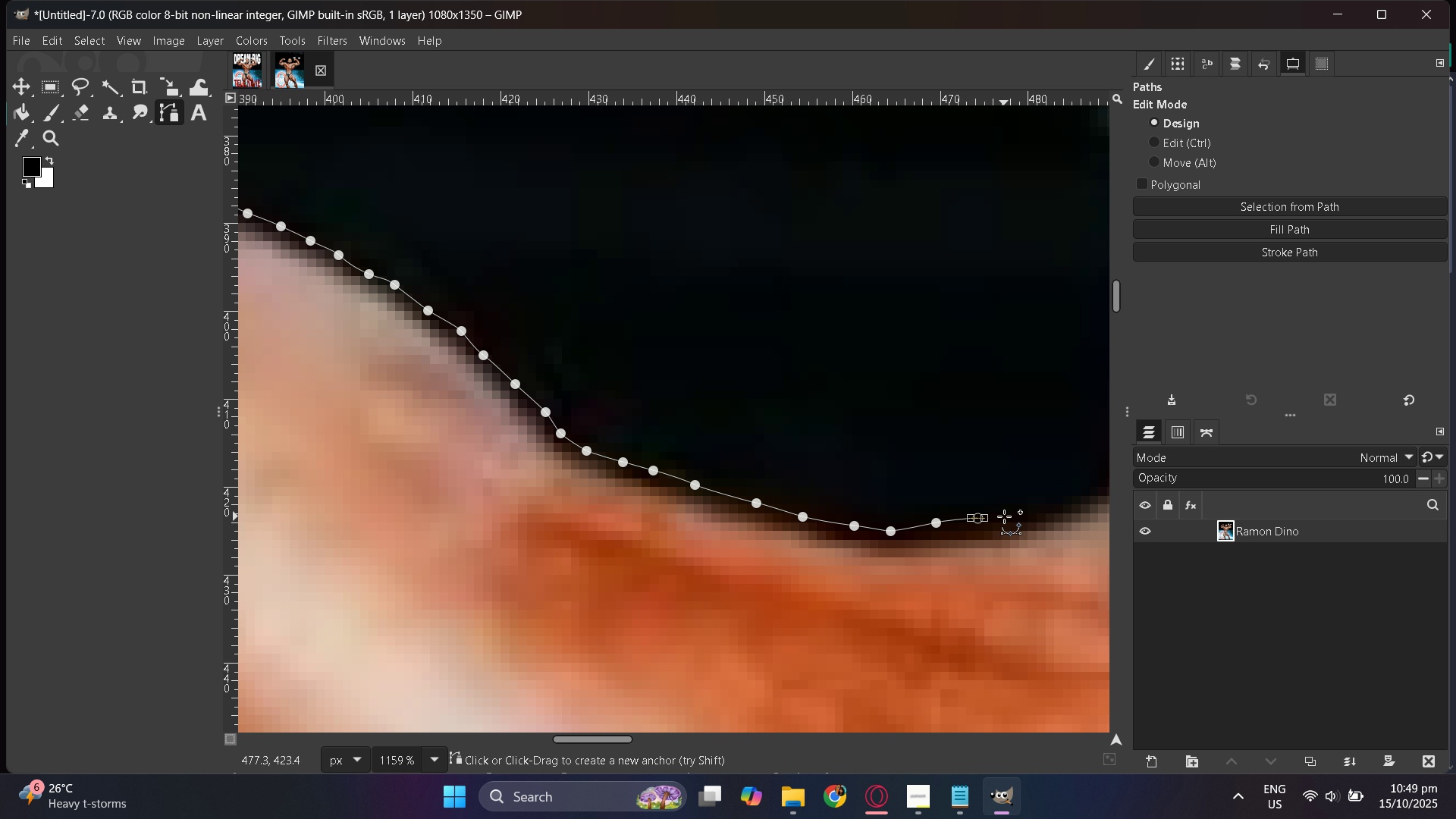 
left_click_drag(start_coordinate=[1007, 516], to_coordinate=[1015, 516])
 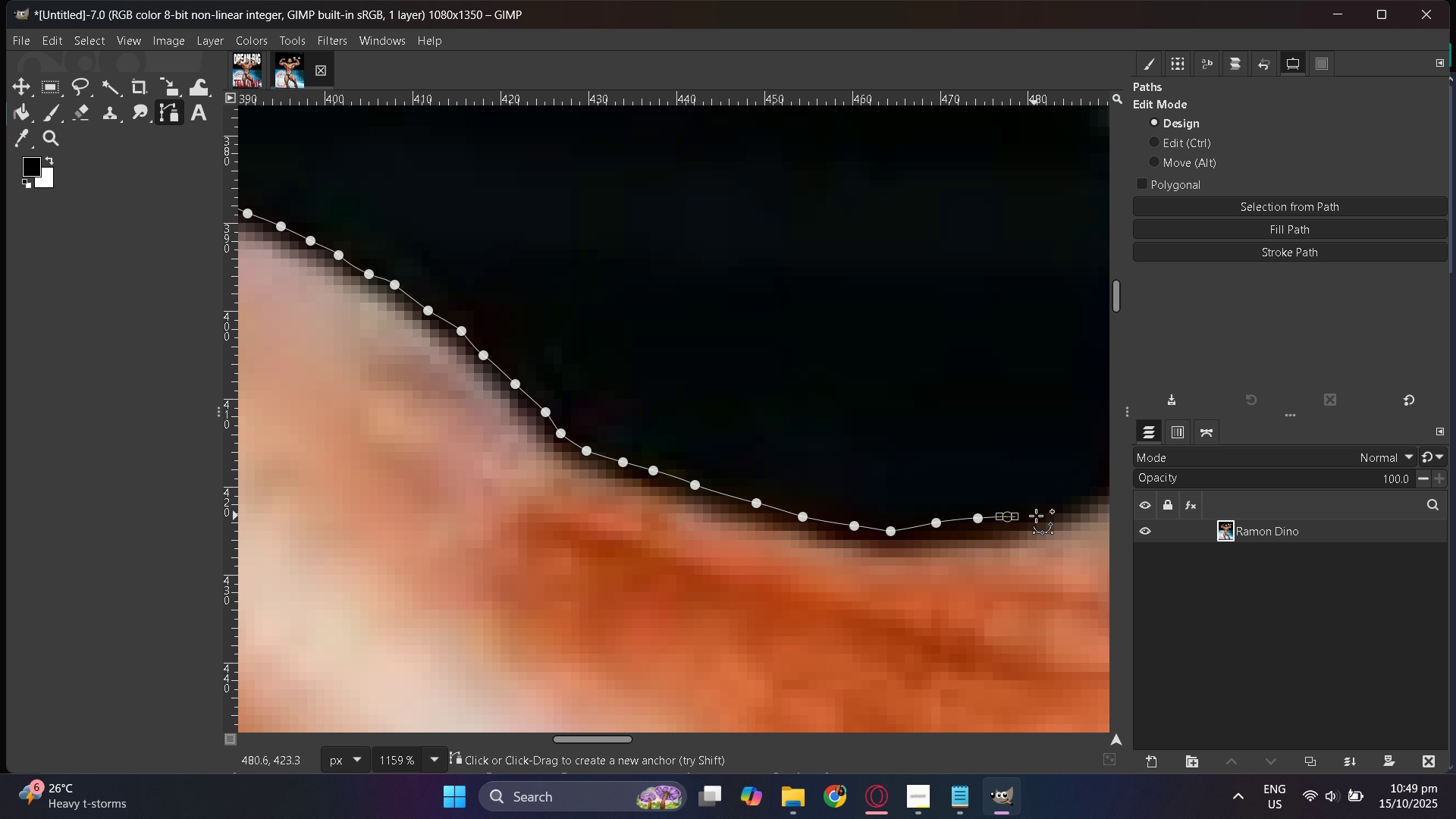 
left_click_drag(start_coordinate=[1038, 516], to_coordinate=[1043, 516])
 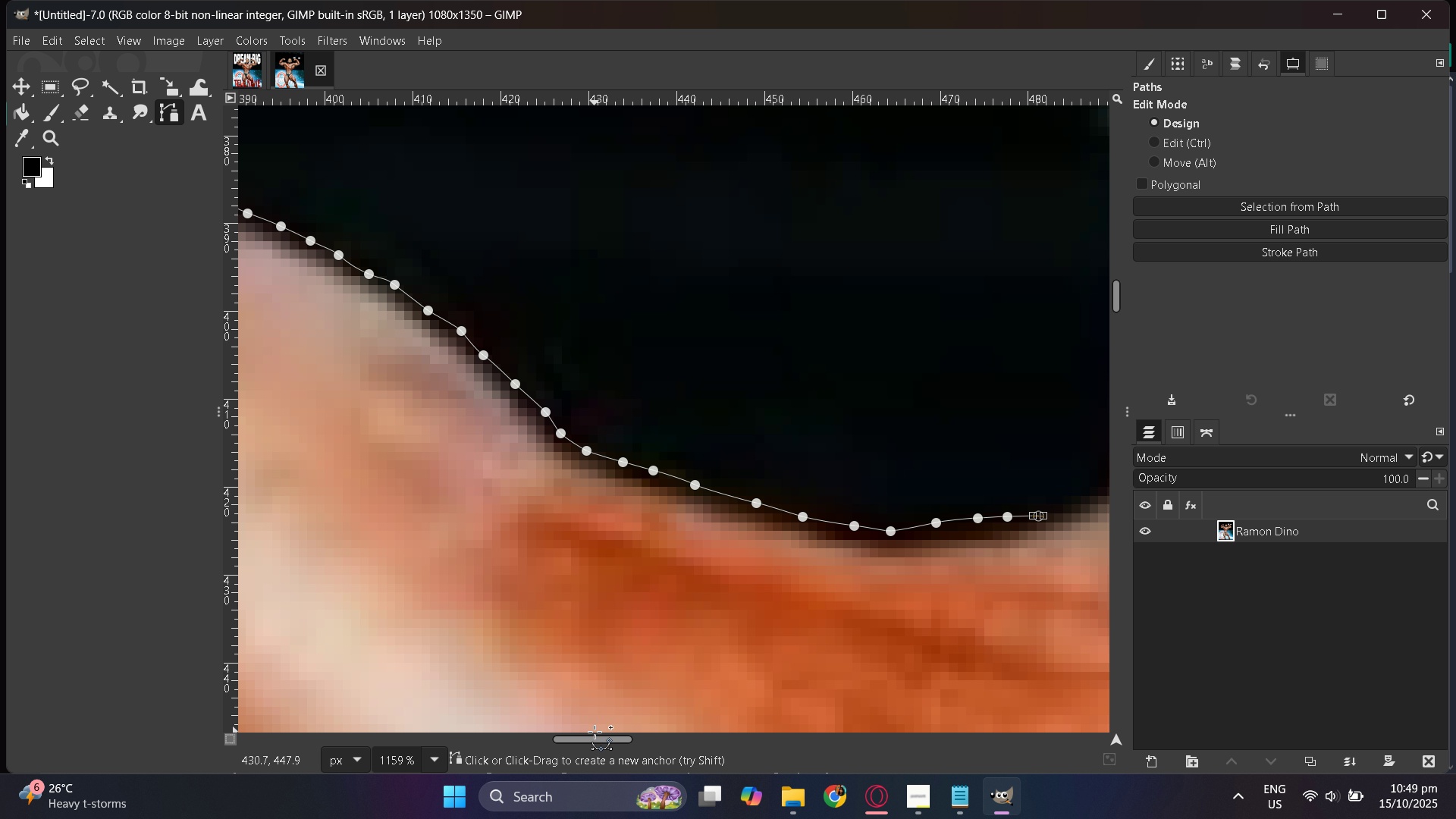 
left_click_drag(start_coordinate=[594, 736], to_coordinate=[648, 737])
 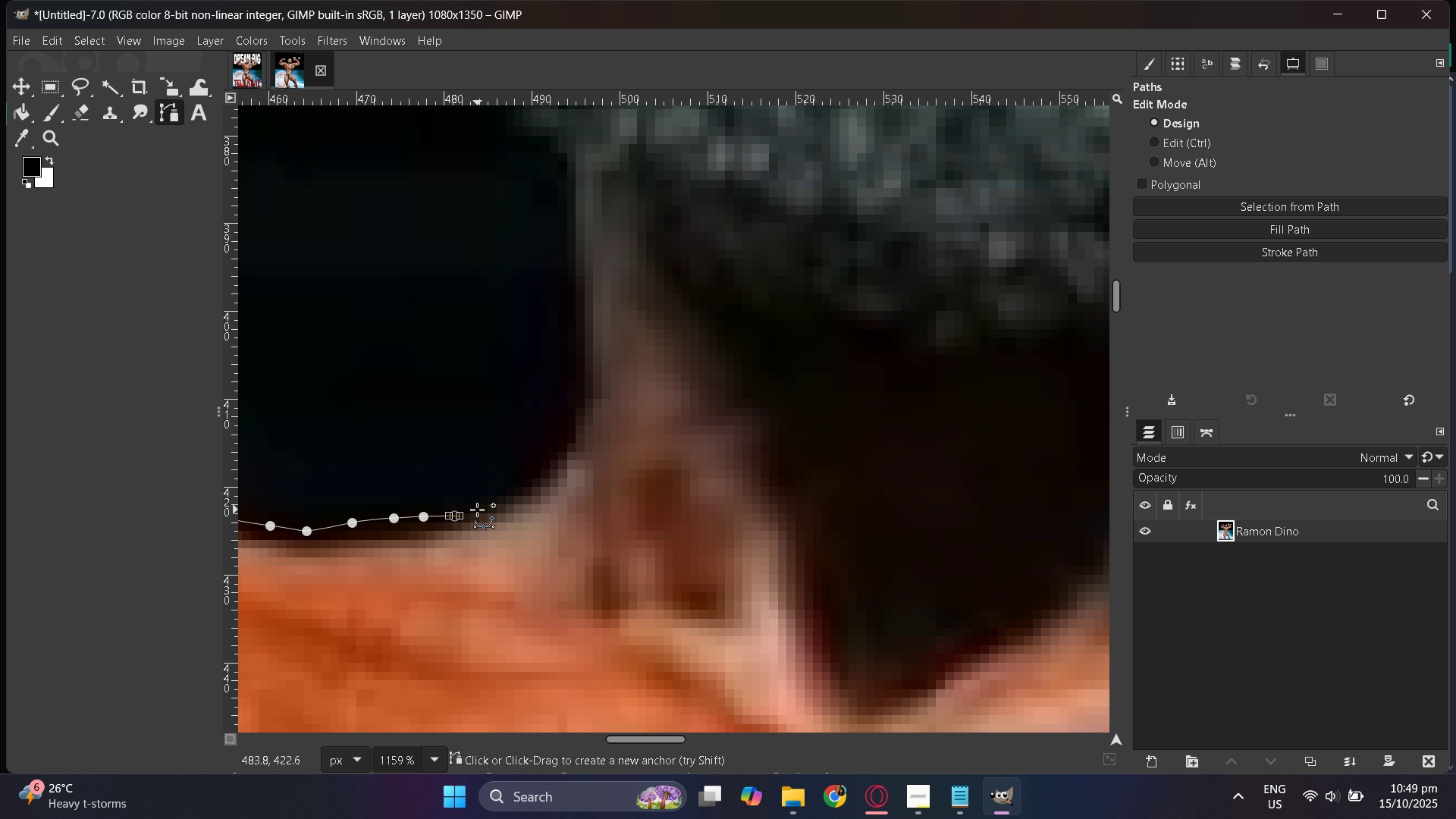 
left_click_drag(start_coordinate=[494, 501], to_coordinate=[510, 493])
 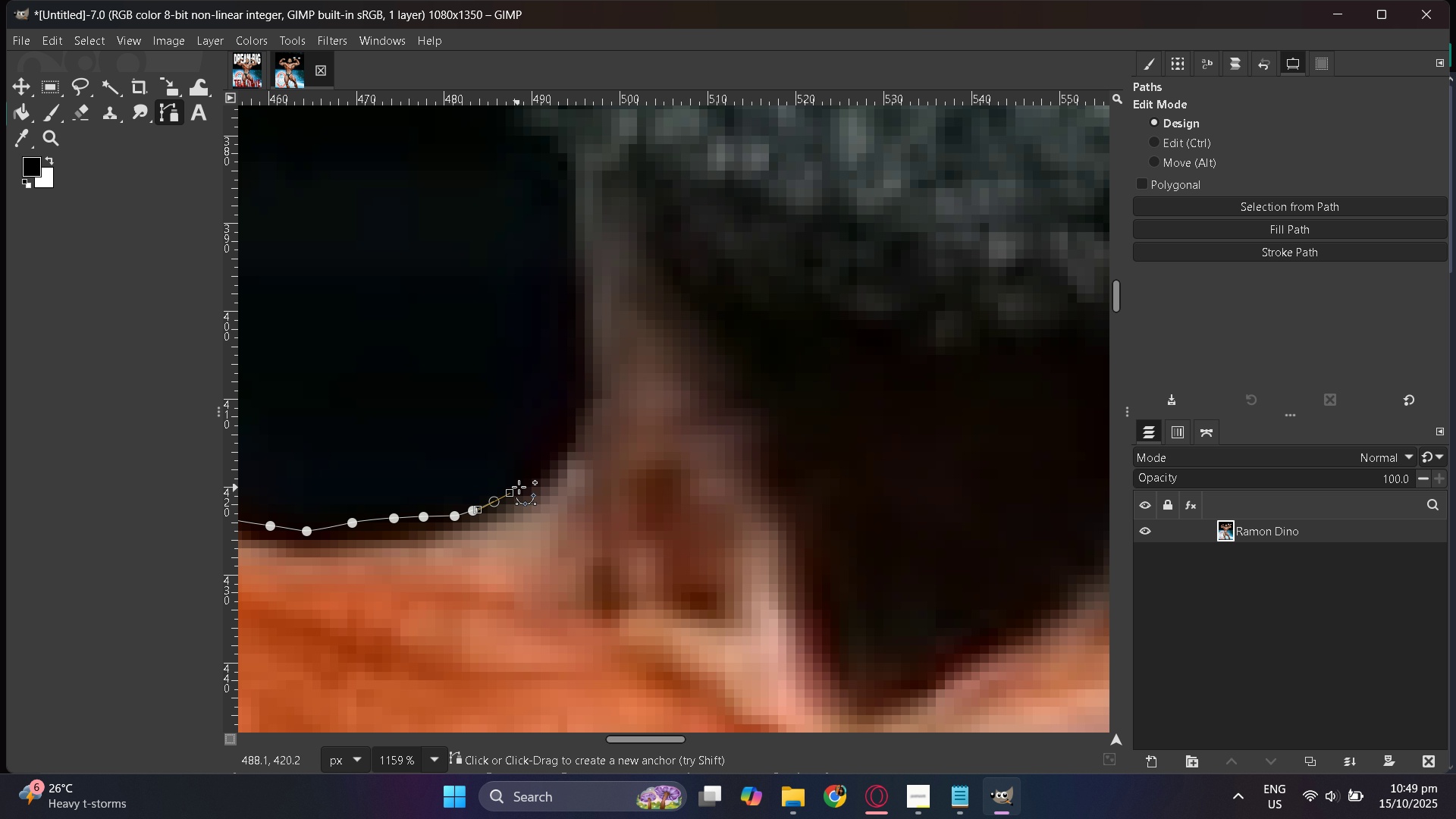 
left_click_drag(start_coordinate=[521, 487], to_coordinate=[529, 480])
 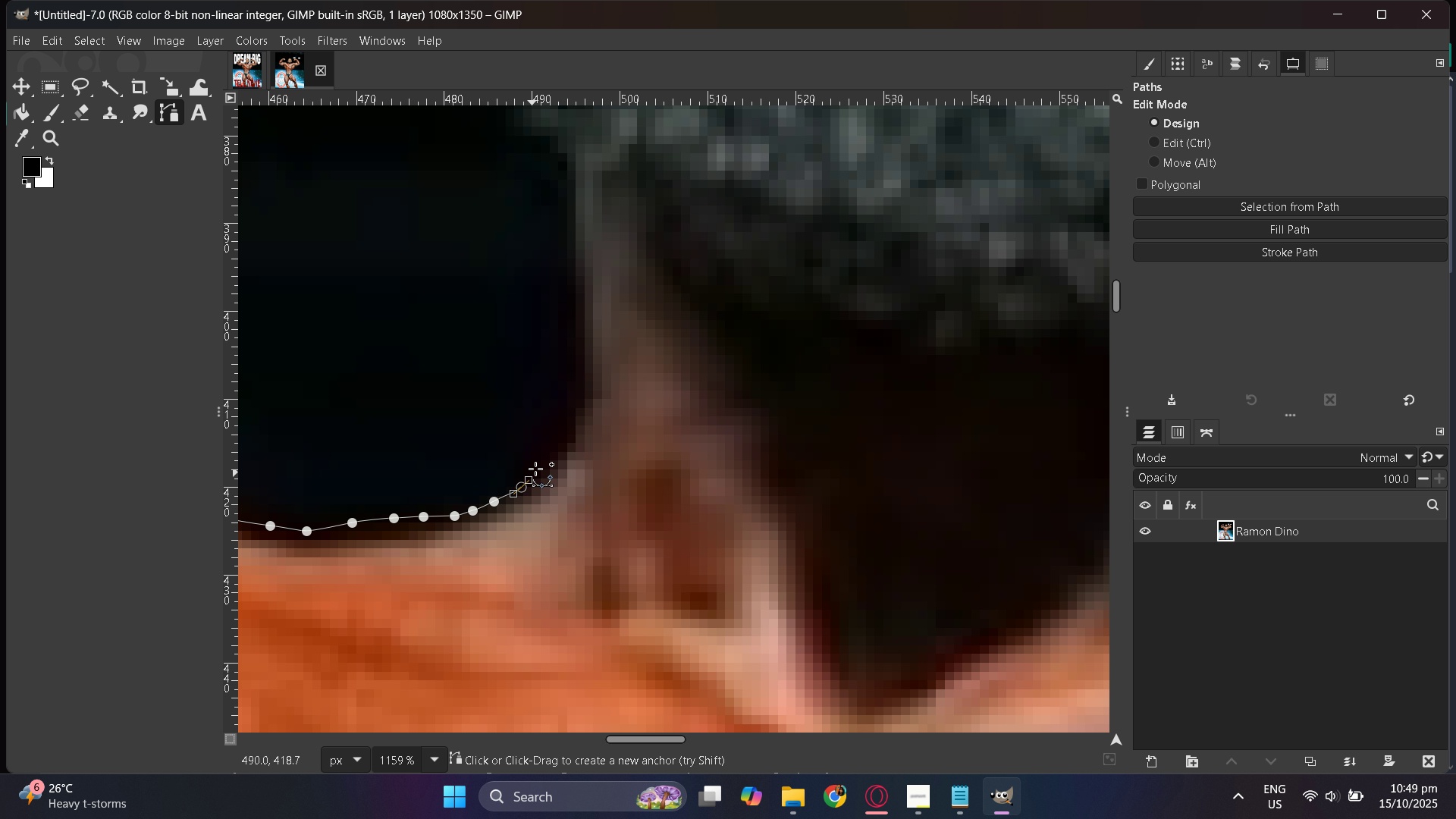 
left_click_drag(start_coordinate=[537, 467], to_coordinate=[544, 463])
 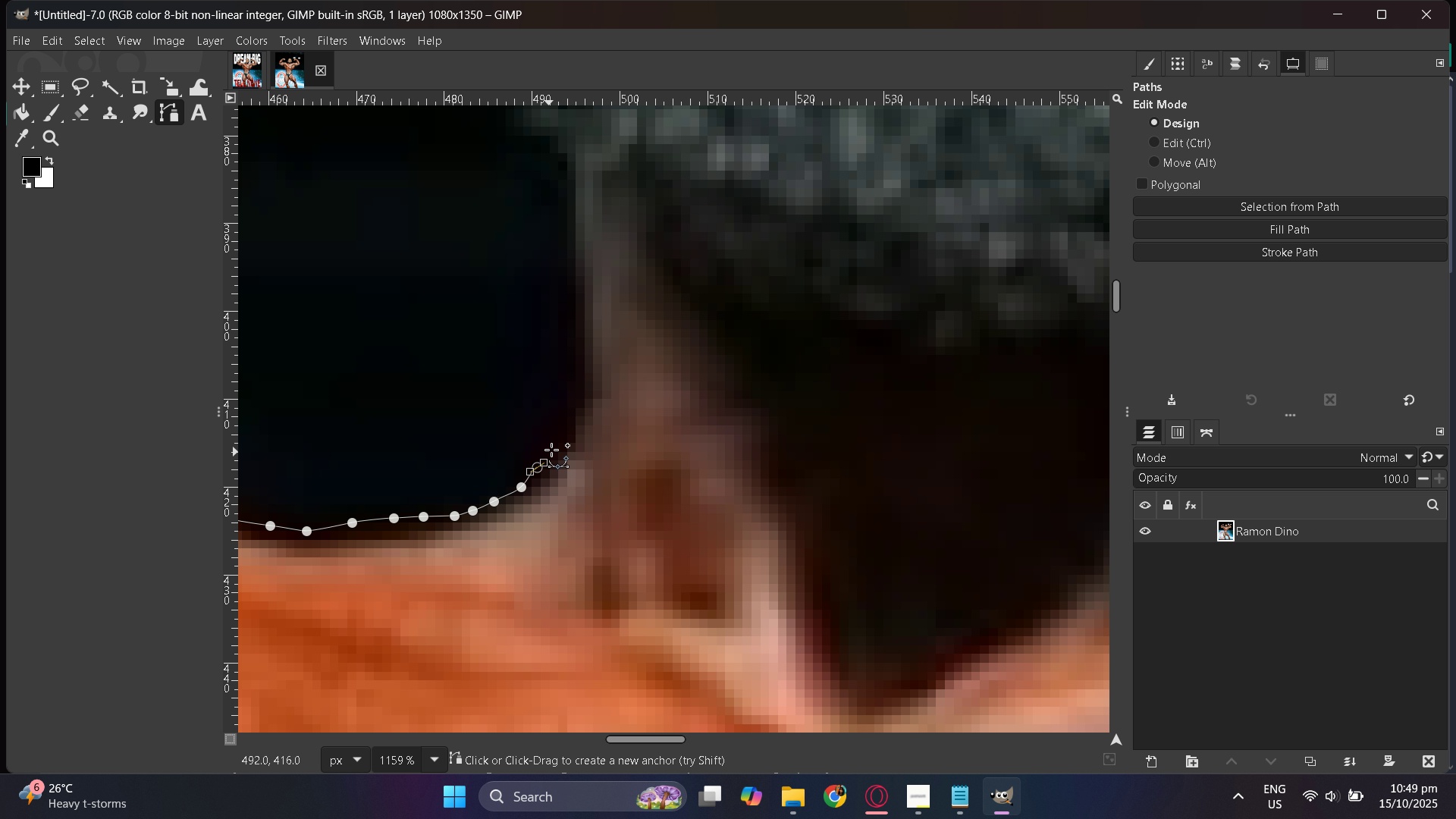 
left_click_drag(start_coordinate=[551, 450], to_coordinate=[555, 445])
 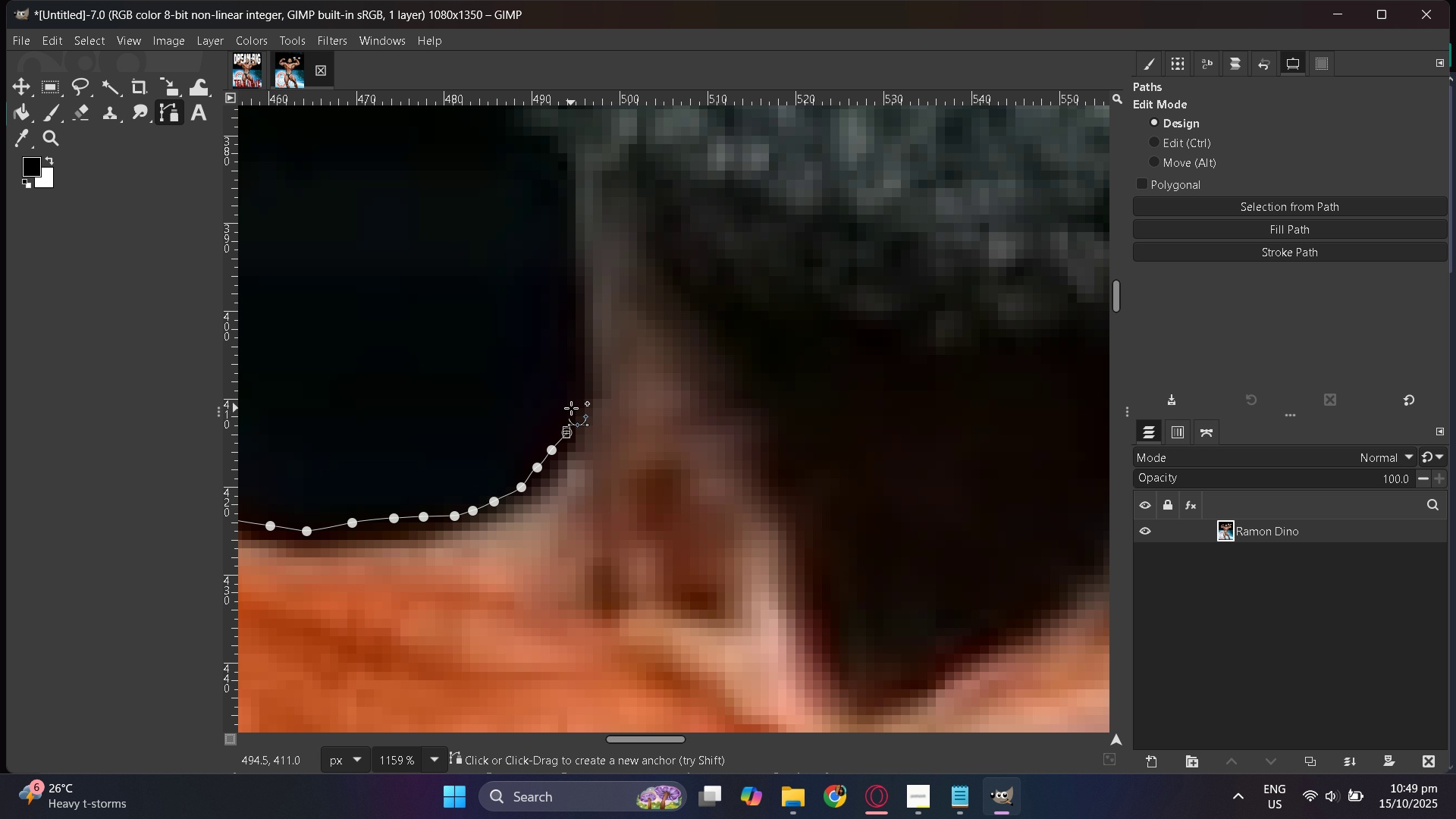 
left_click([571, 408])
 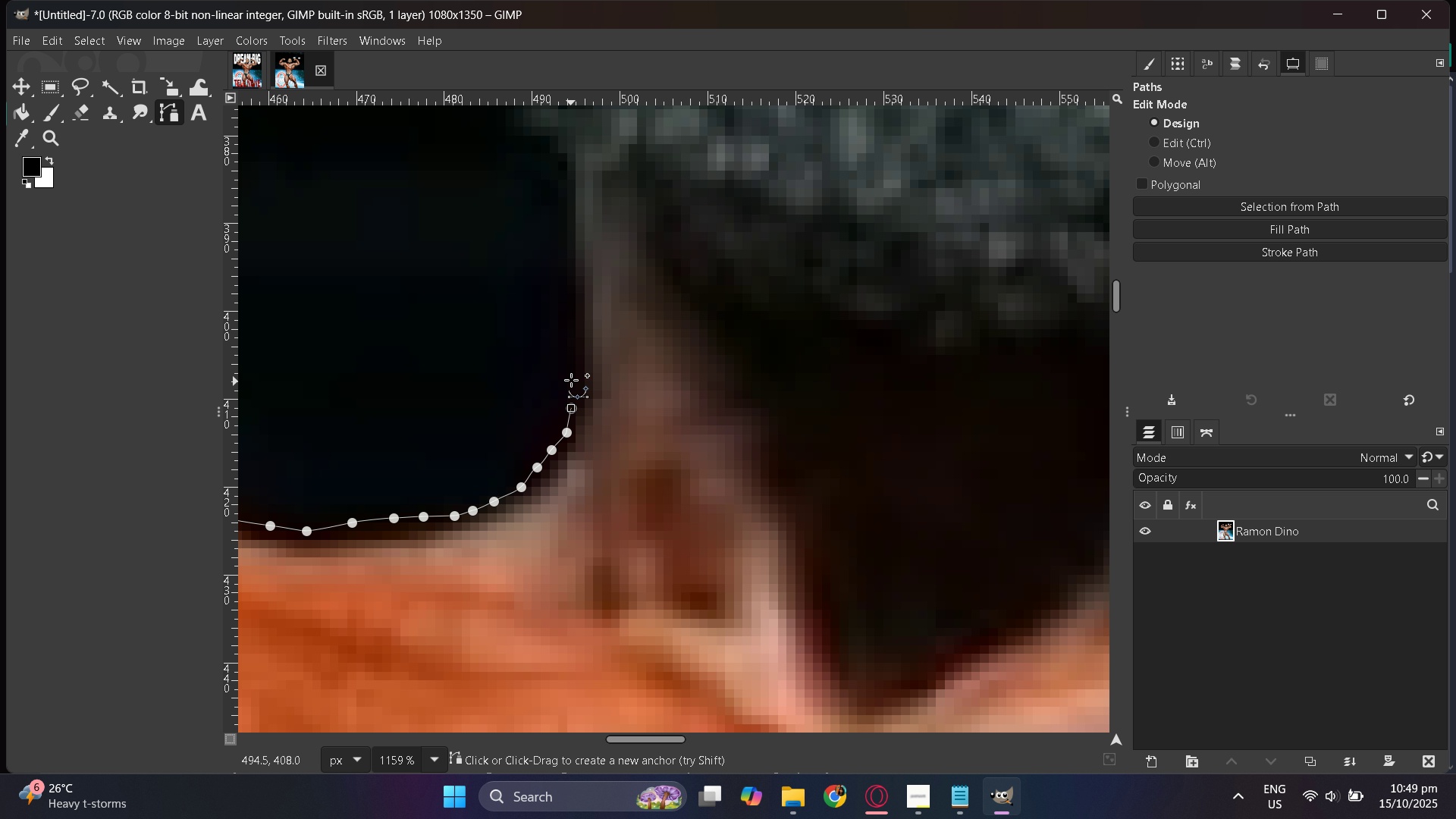 
scroll: coordinate [571, 379], scroll_direction: up, amount: 2.0
 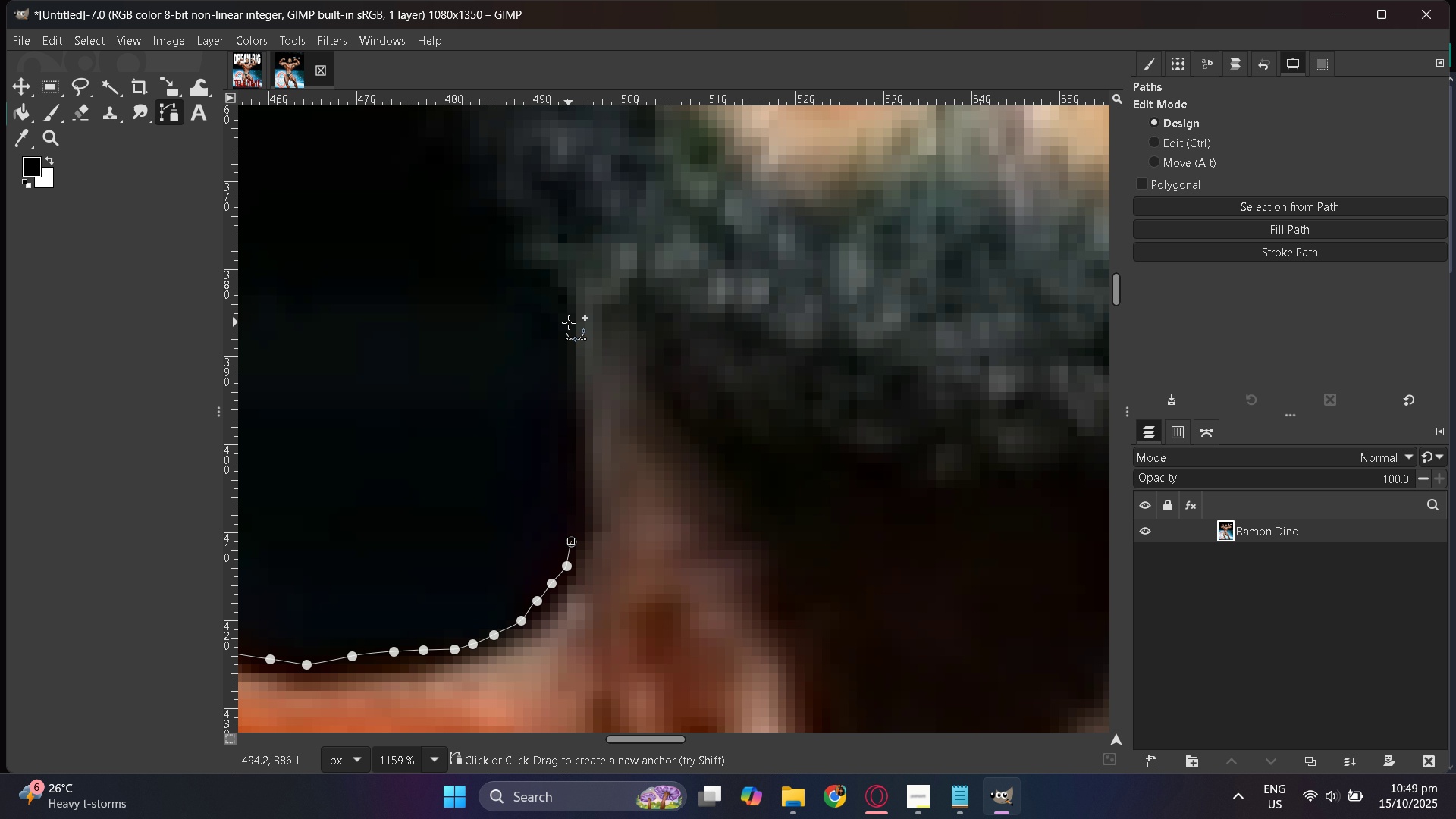 
left_click([569, 316])
 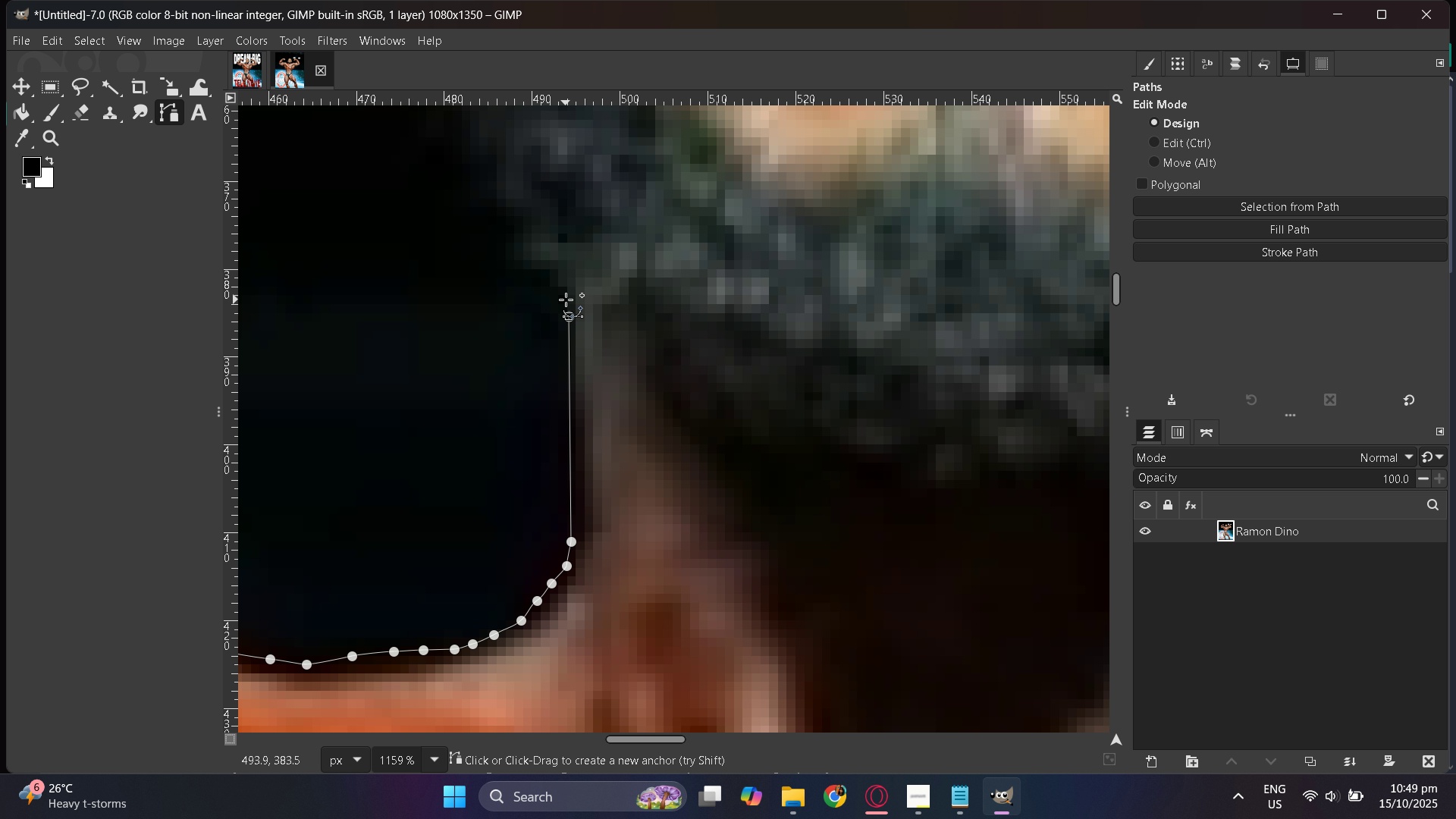 
double_click([566, 300])
 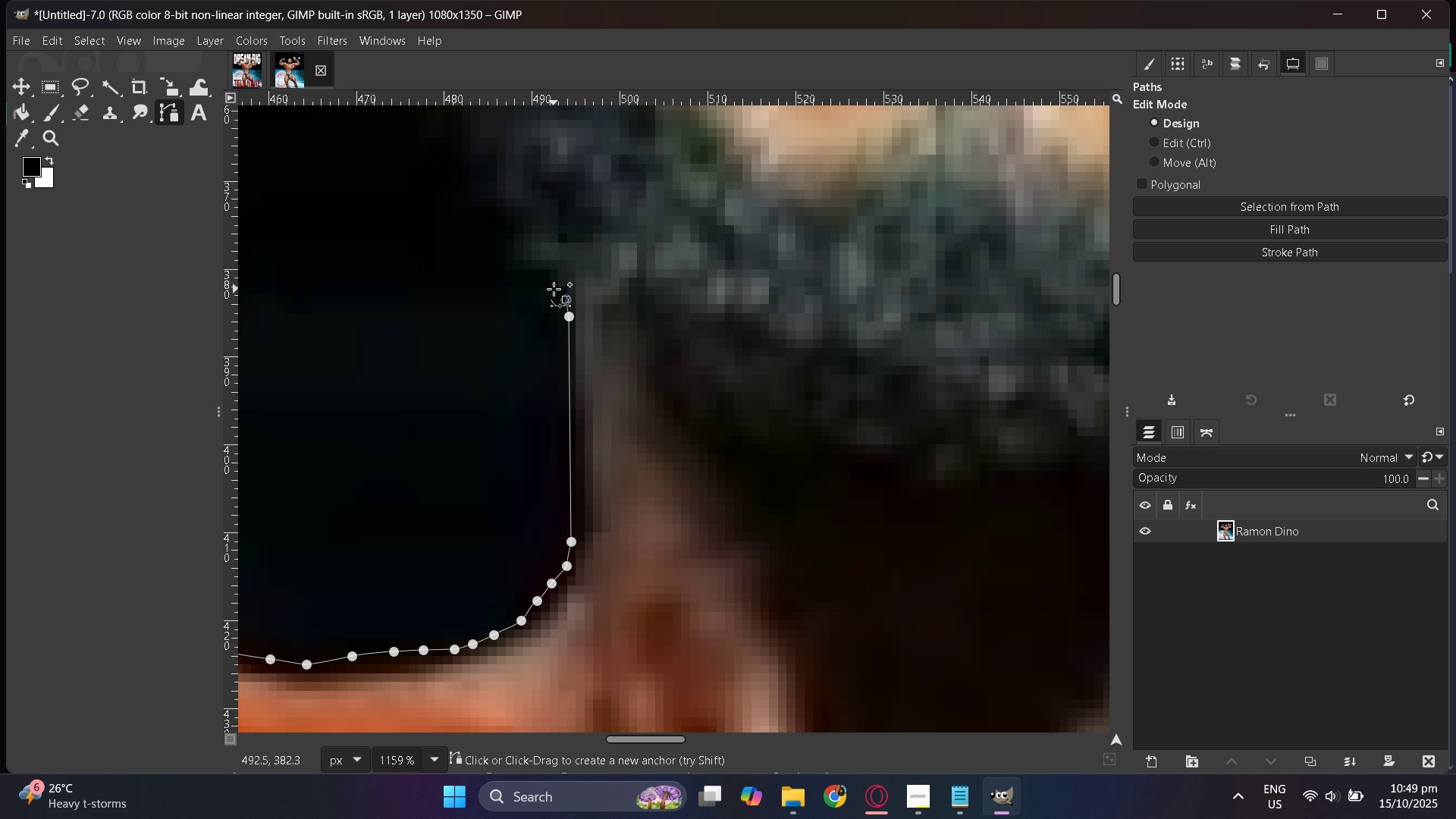 
scroll: coordinate [554, 289], scroll_direction: up, amount: 1.0
 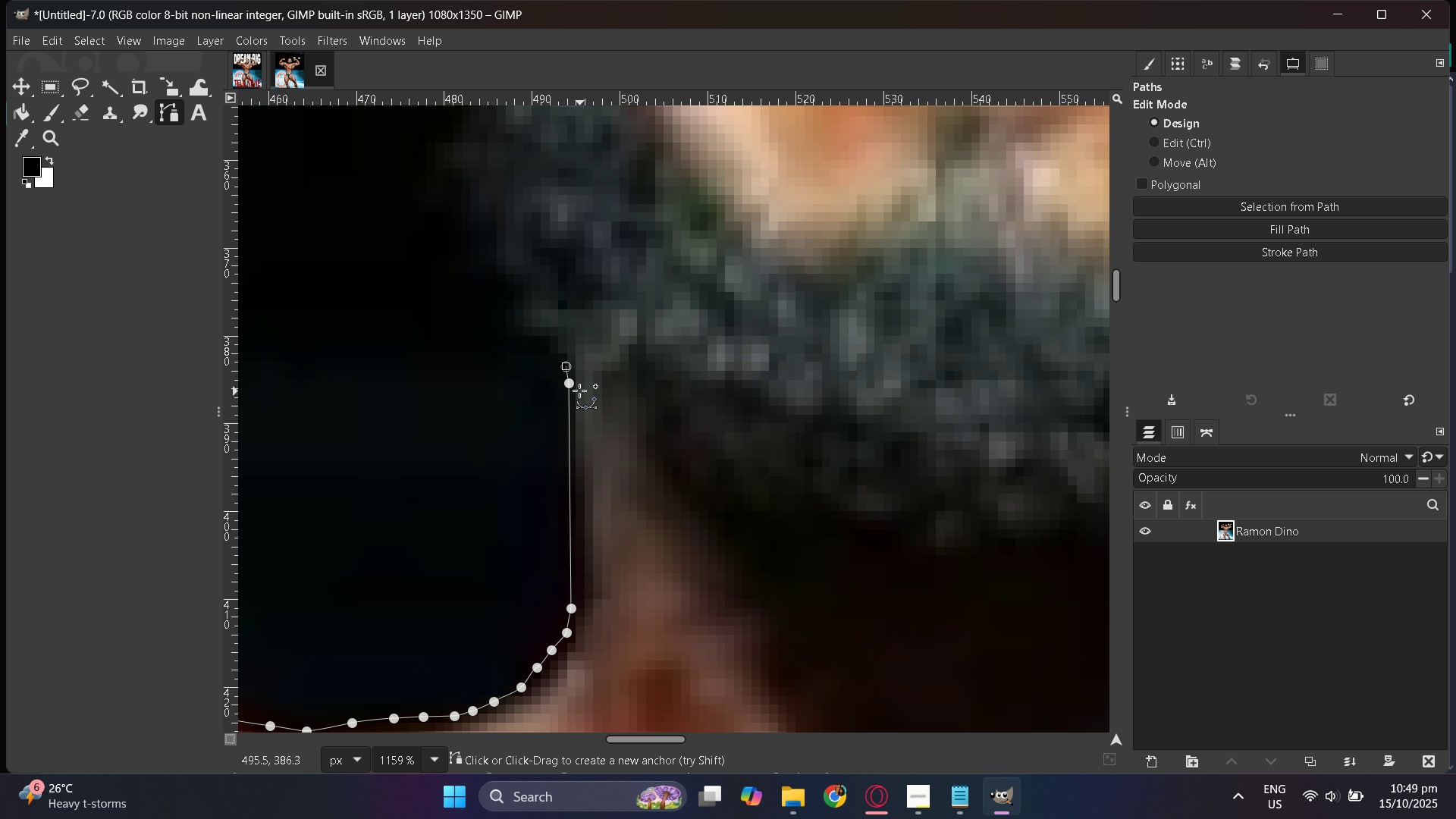 
left_click_drag(start_coordinate=[519, 337], to_coordinate=[516, 332])
 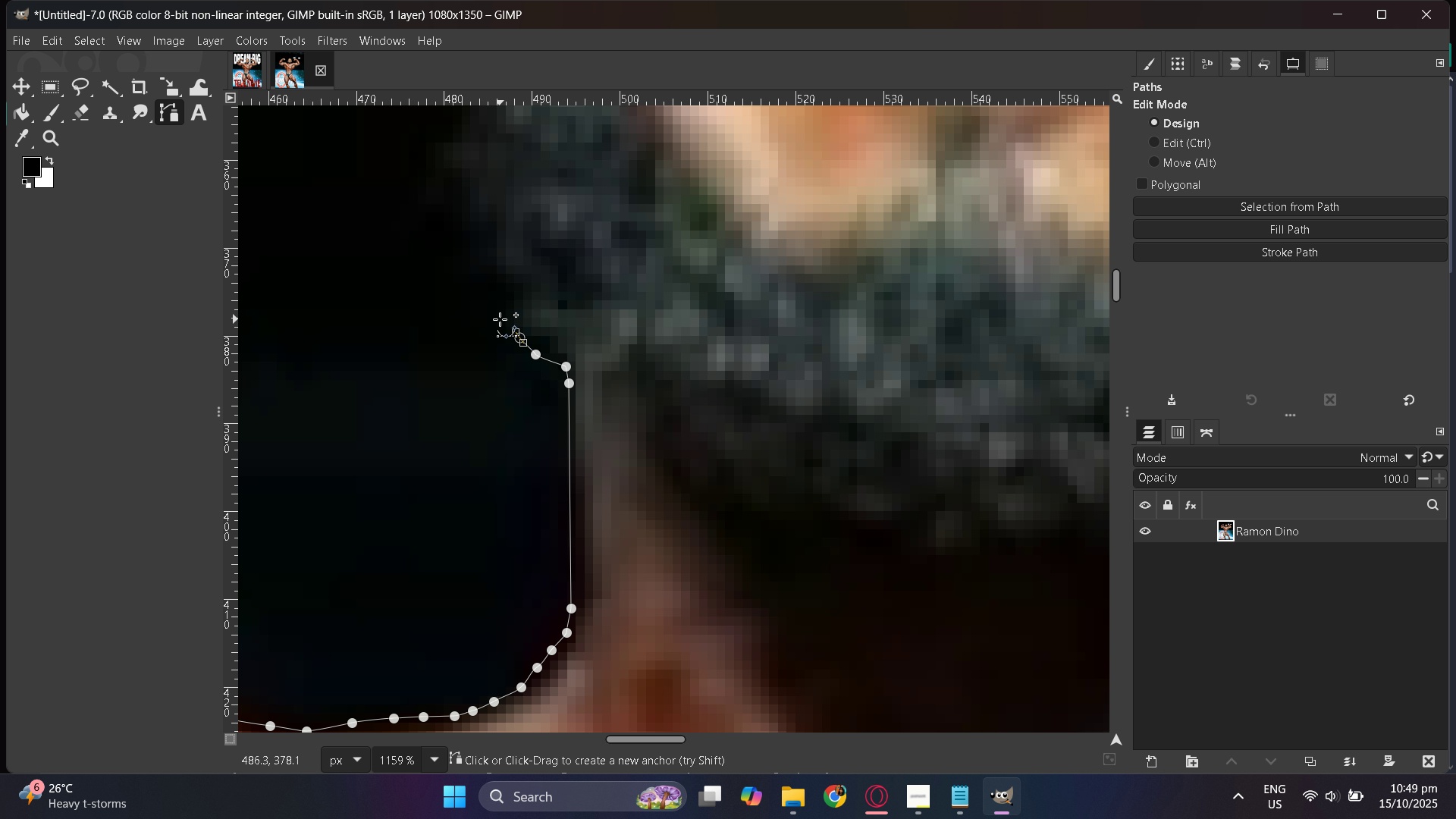 
left_click_drag(start_coordinate=[497, 318], to_coordinate=[491, 312])
 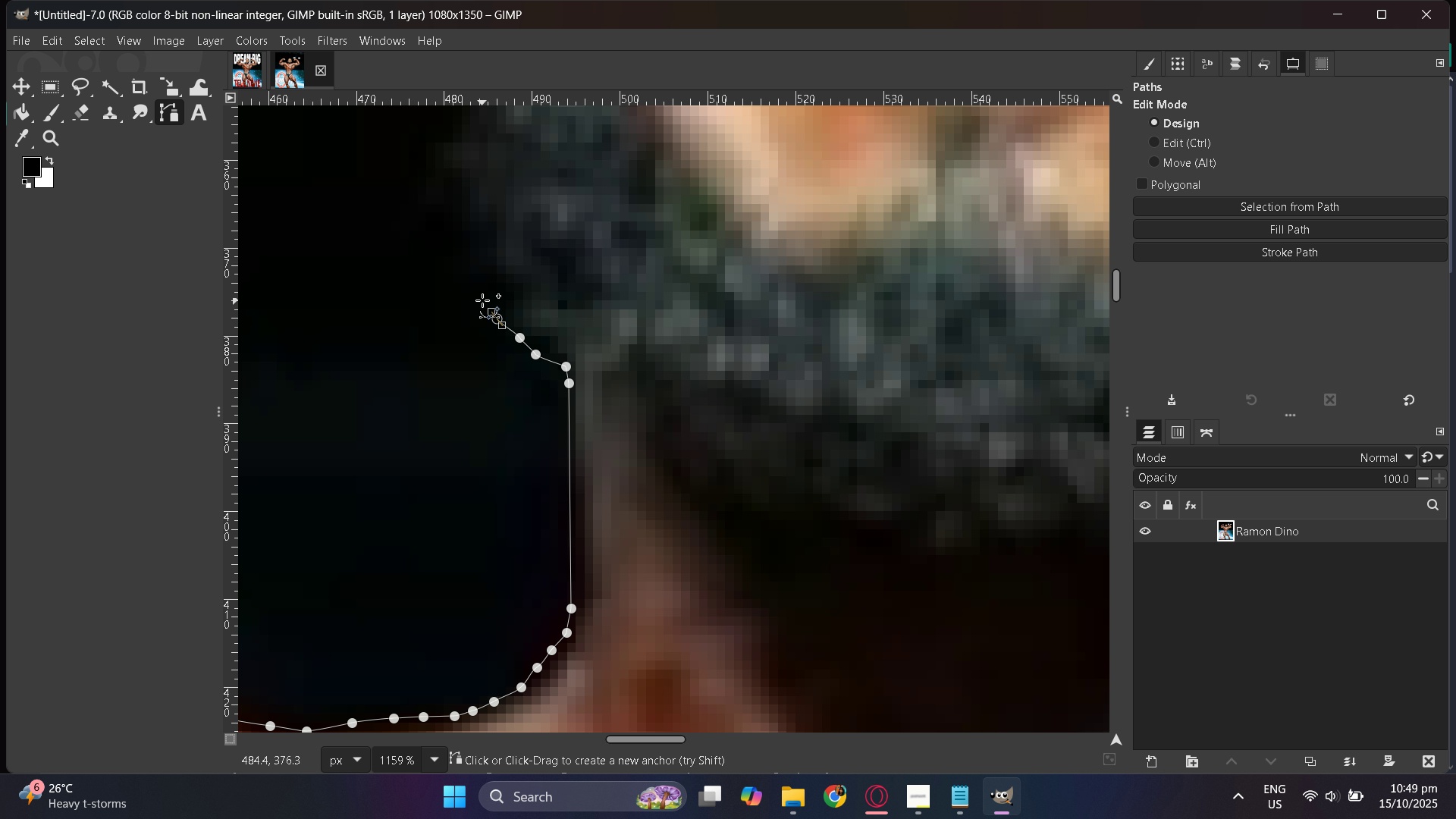 
left_click_drag(start_coordinate=[482, 300], to_coordinate=[480, 292])
 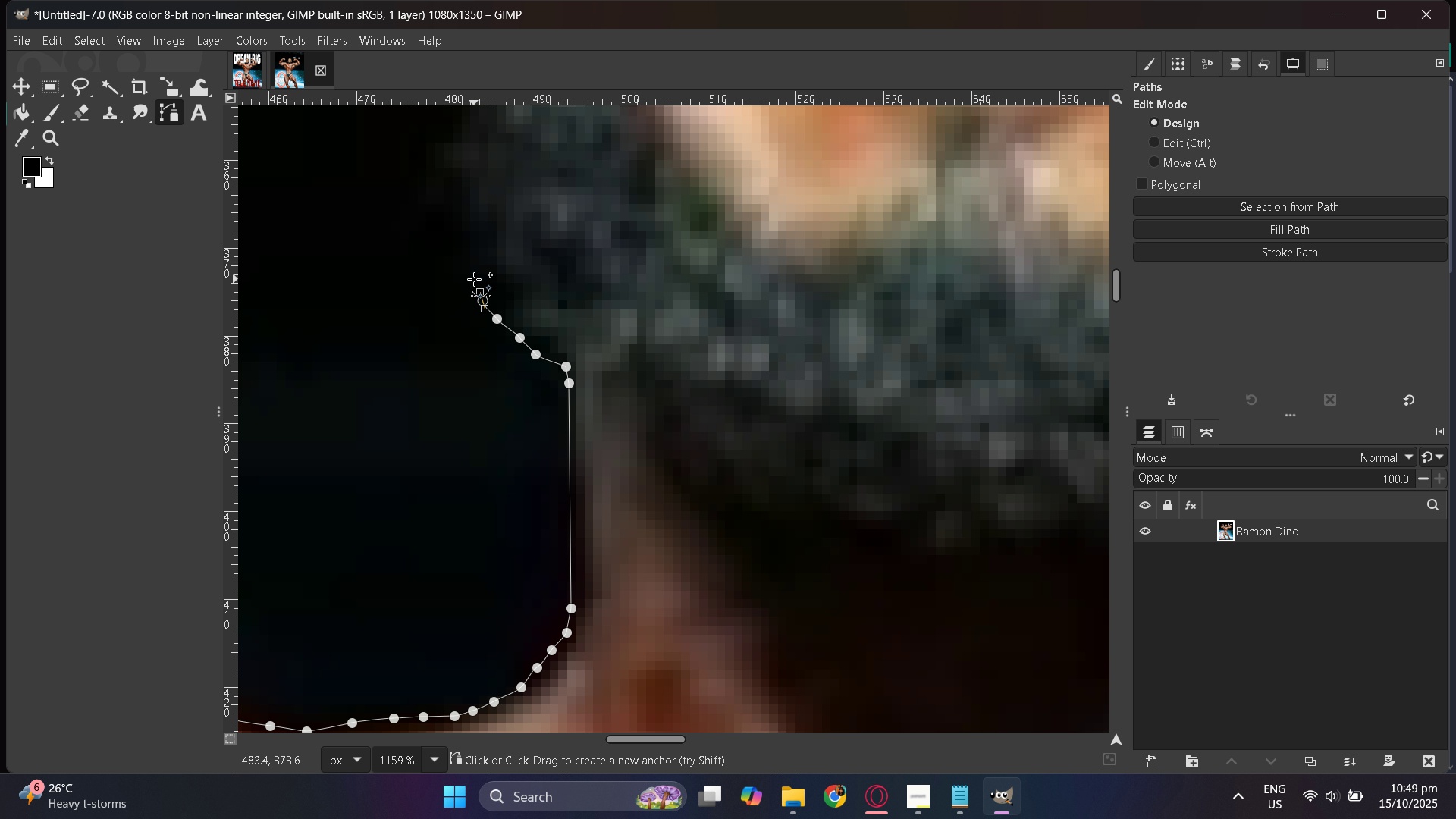 
left_click_drag(start_coordinate=[474, 279], to_coordinate=[469, 268])
 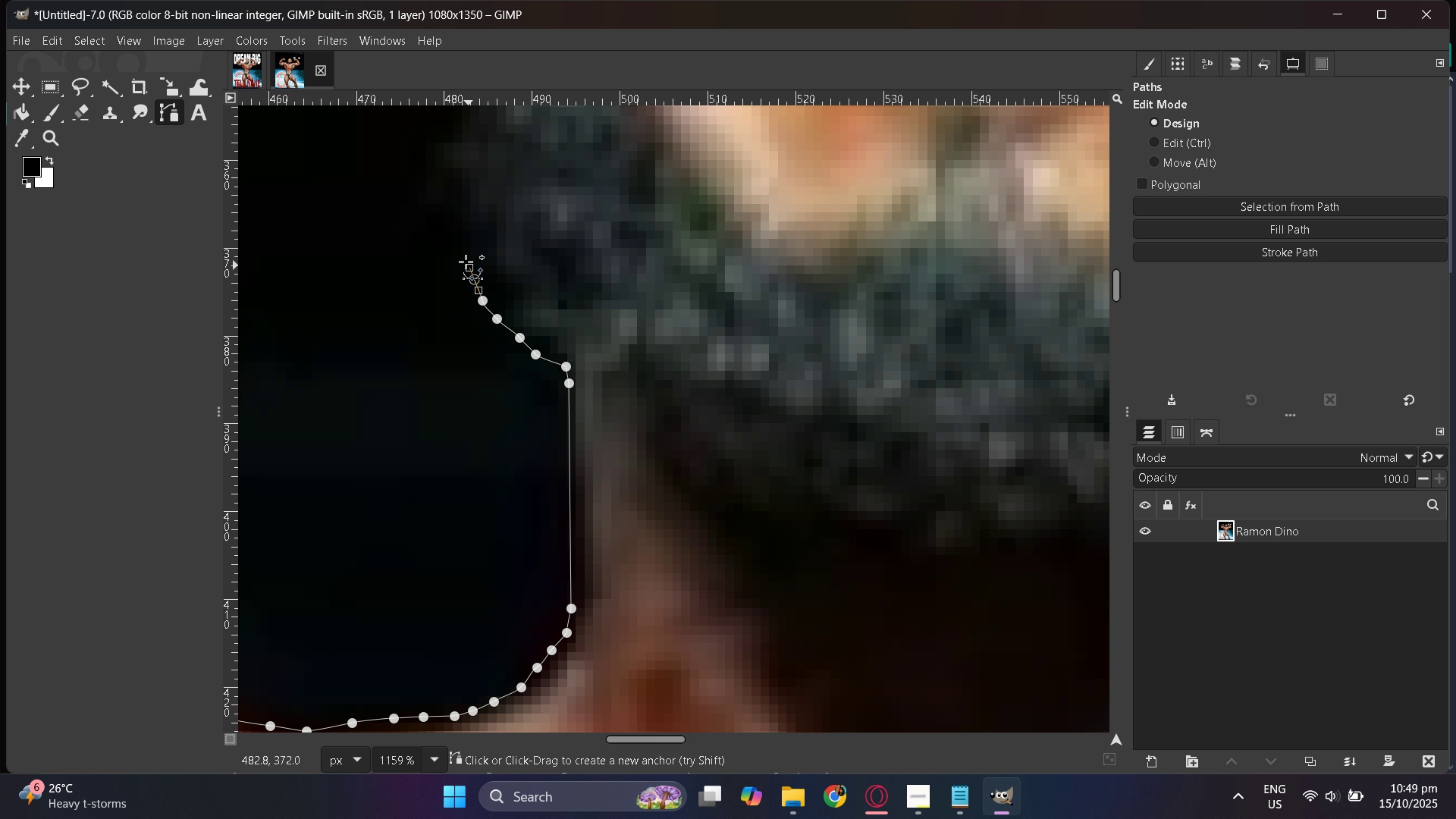 
left_click_drag(start_coordinate=[466, 262], to_coordinate=[462, 256])
 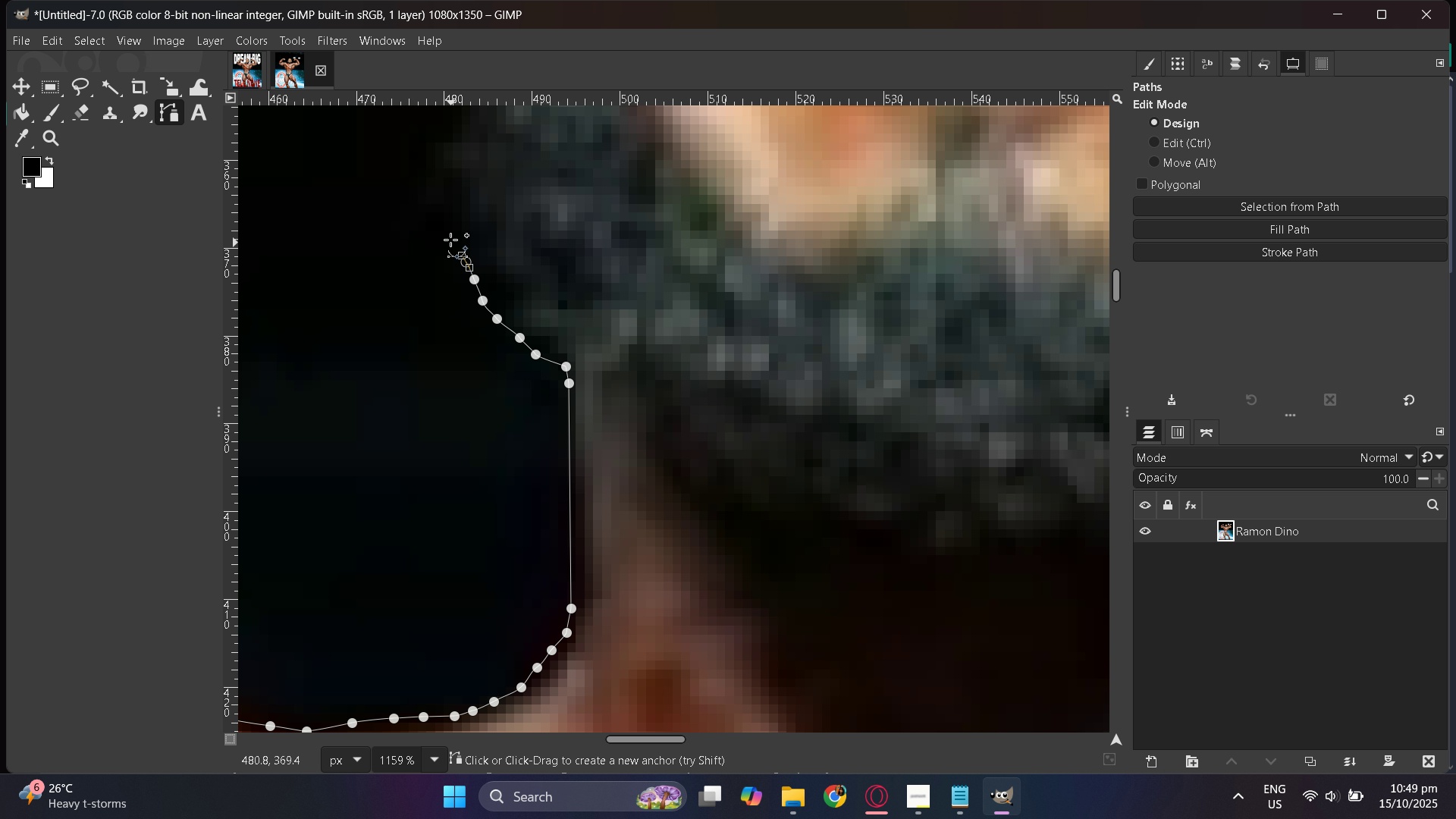 
left_click_drag(start_coordinate=[450, 240], to_coordinate=[443, 235])
 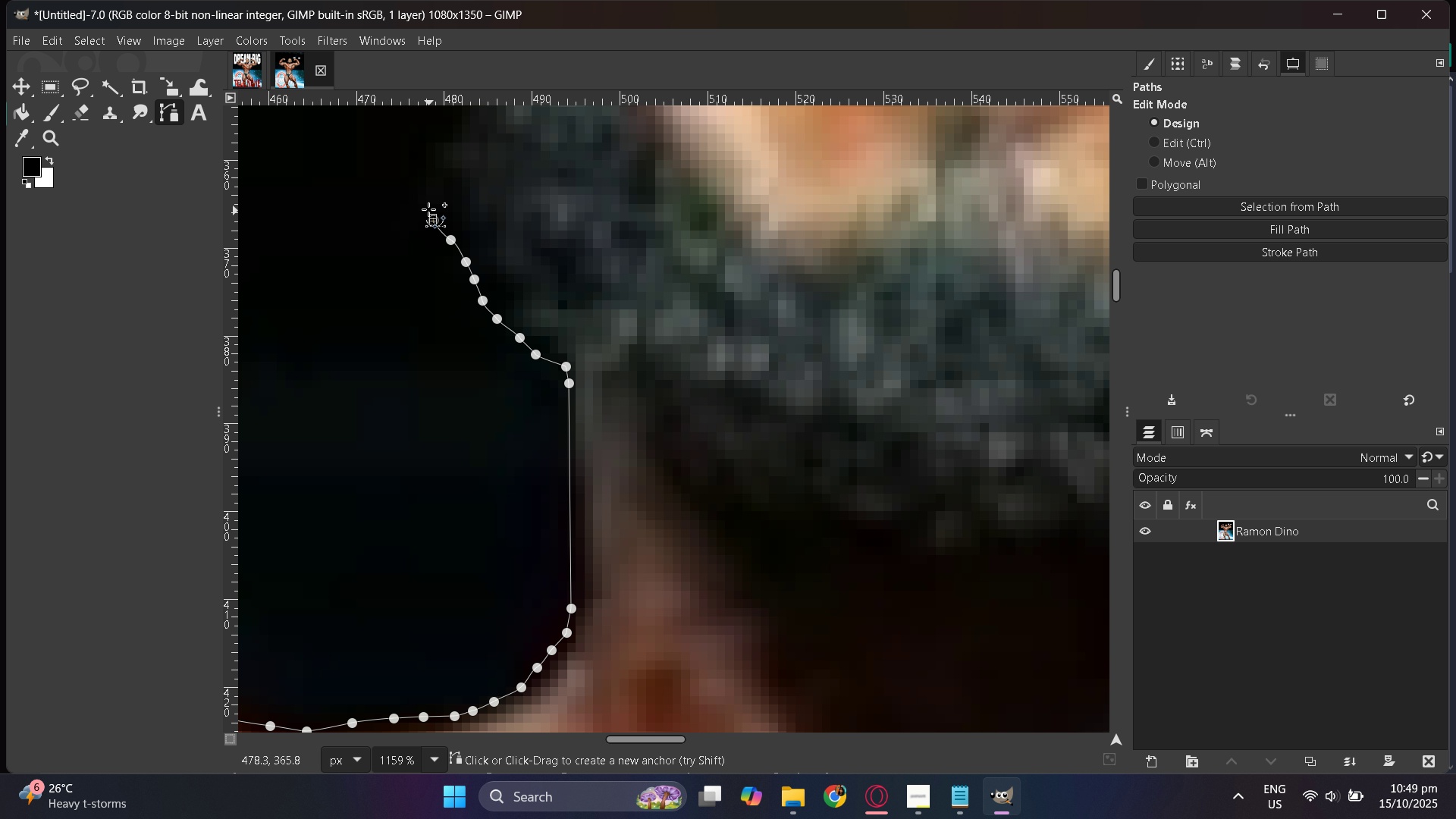 
left_click_drag(start_coordinate=[423, 209], to_coordinate=[417, 217])
 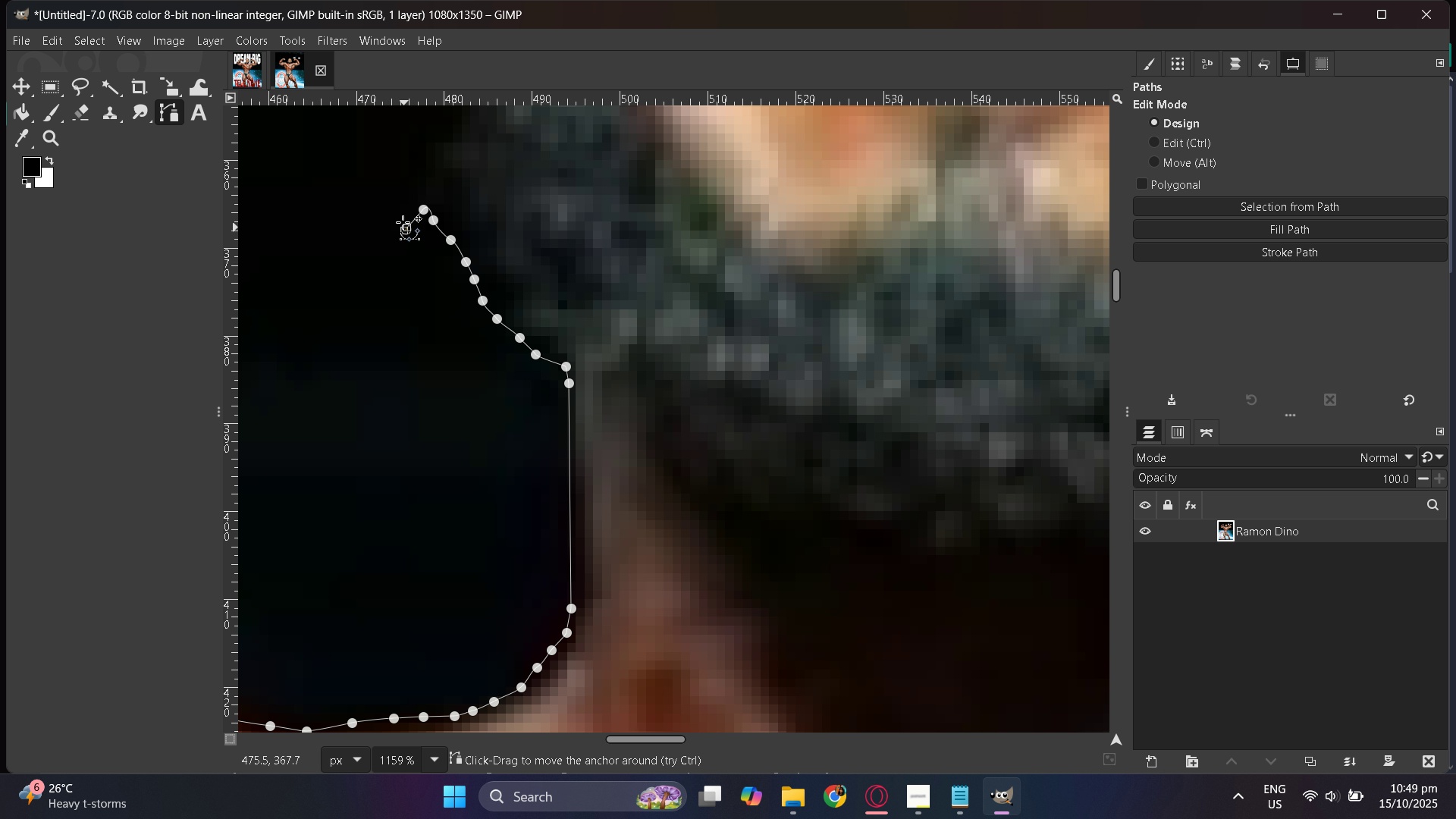 
left_click_drag(start_coordinate=[401, 215], to_coordinate=[401, 209])
 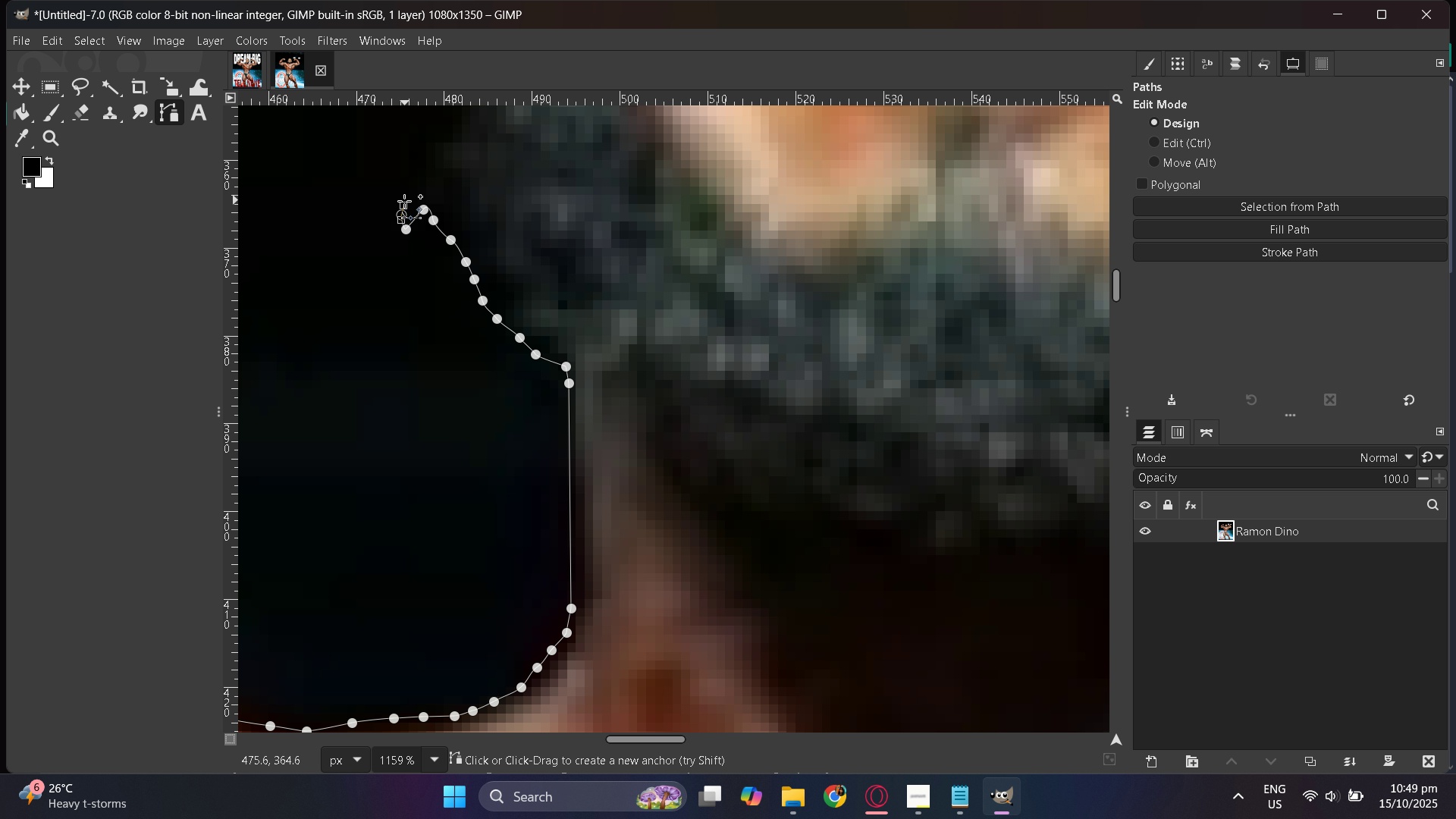 
scroll: coordinate [404, 203], scroll_direction: up, amount: 3.0
 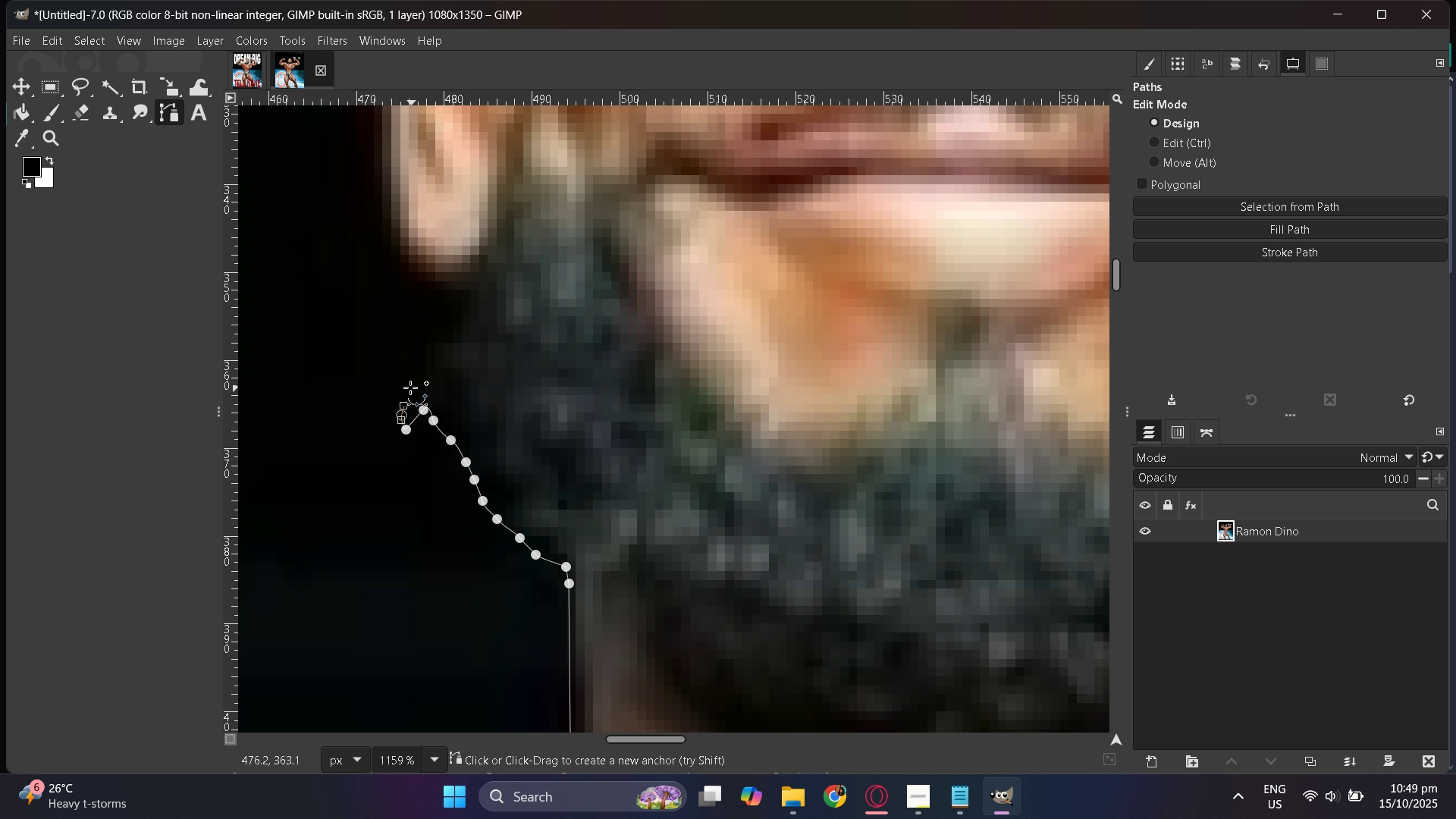 
left_click_drag(start_coordinate=[406, 384], to_coordinate=[407, 380])
 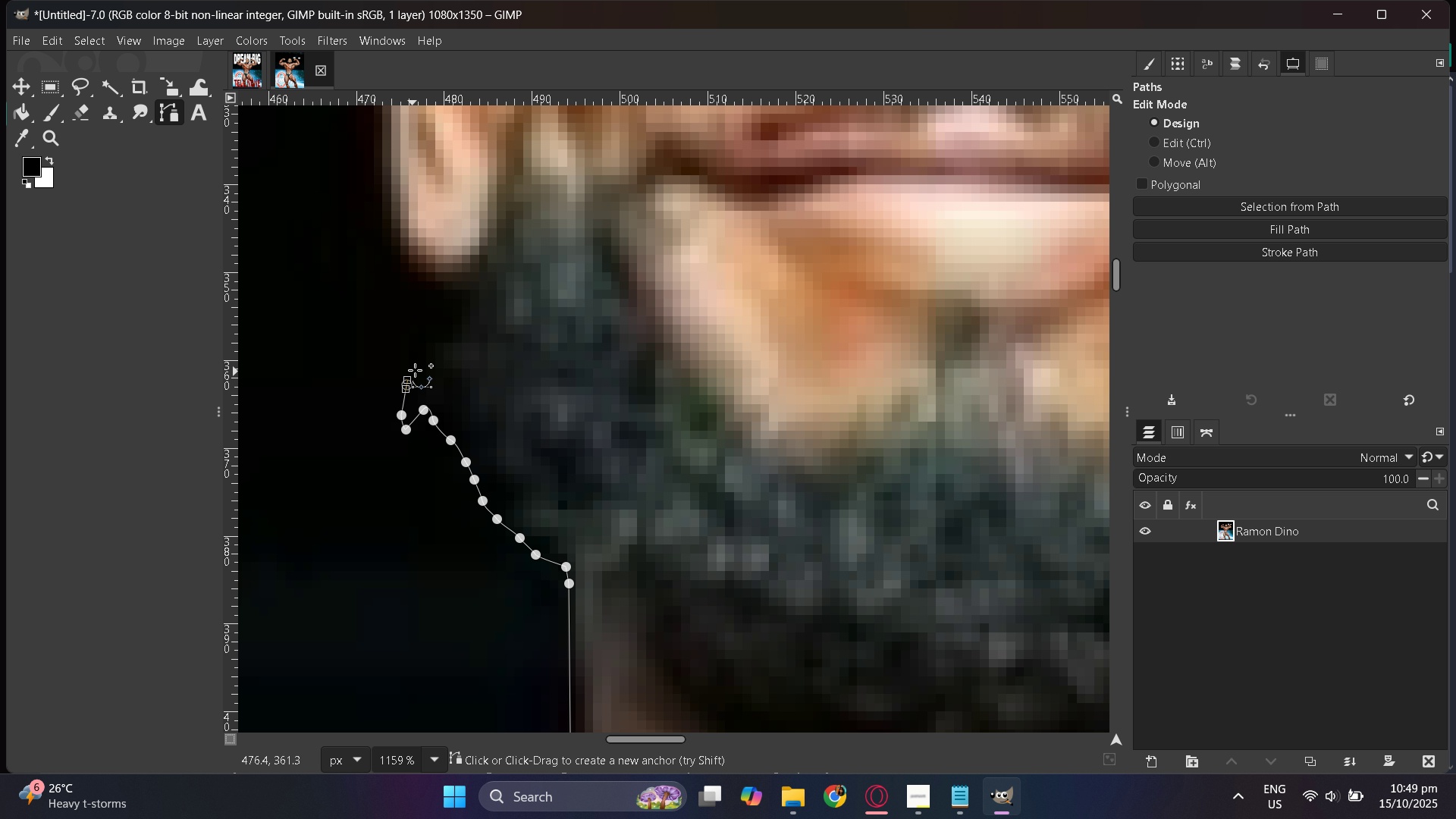 
left_click_drag(start_coordinate=[415, 370], to_coordinate=[419, 365])
 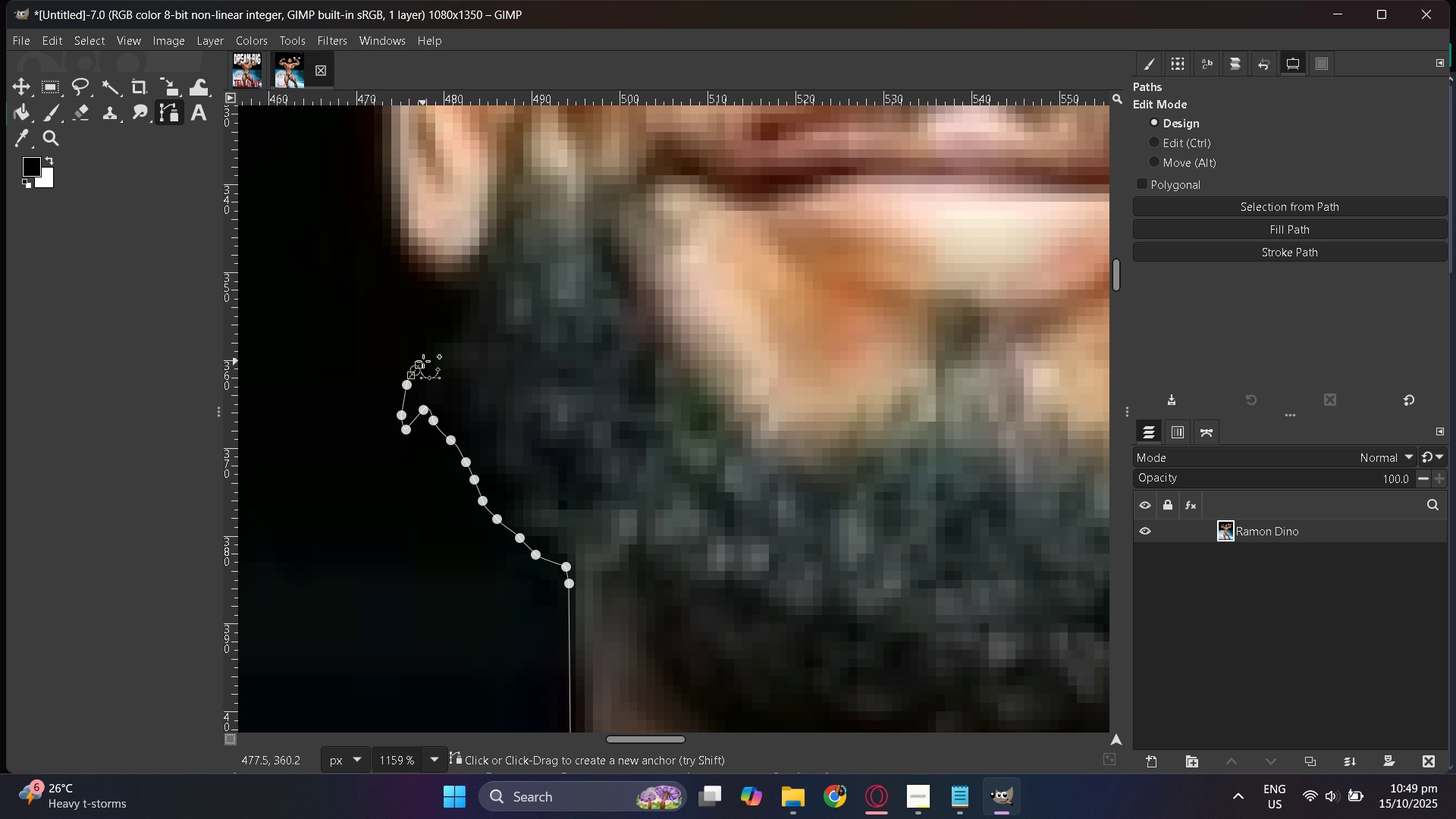 
left_click_drag(start_coordinate=[423, 361], to_coordinate=[427, 354])
 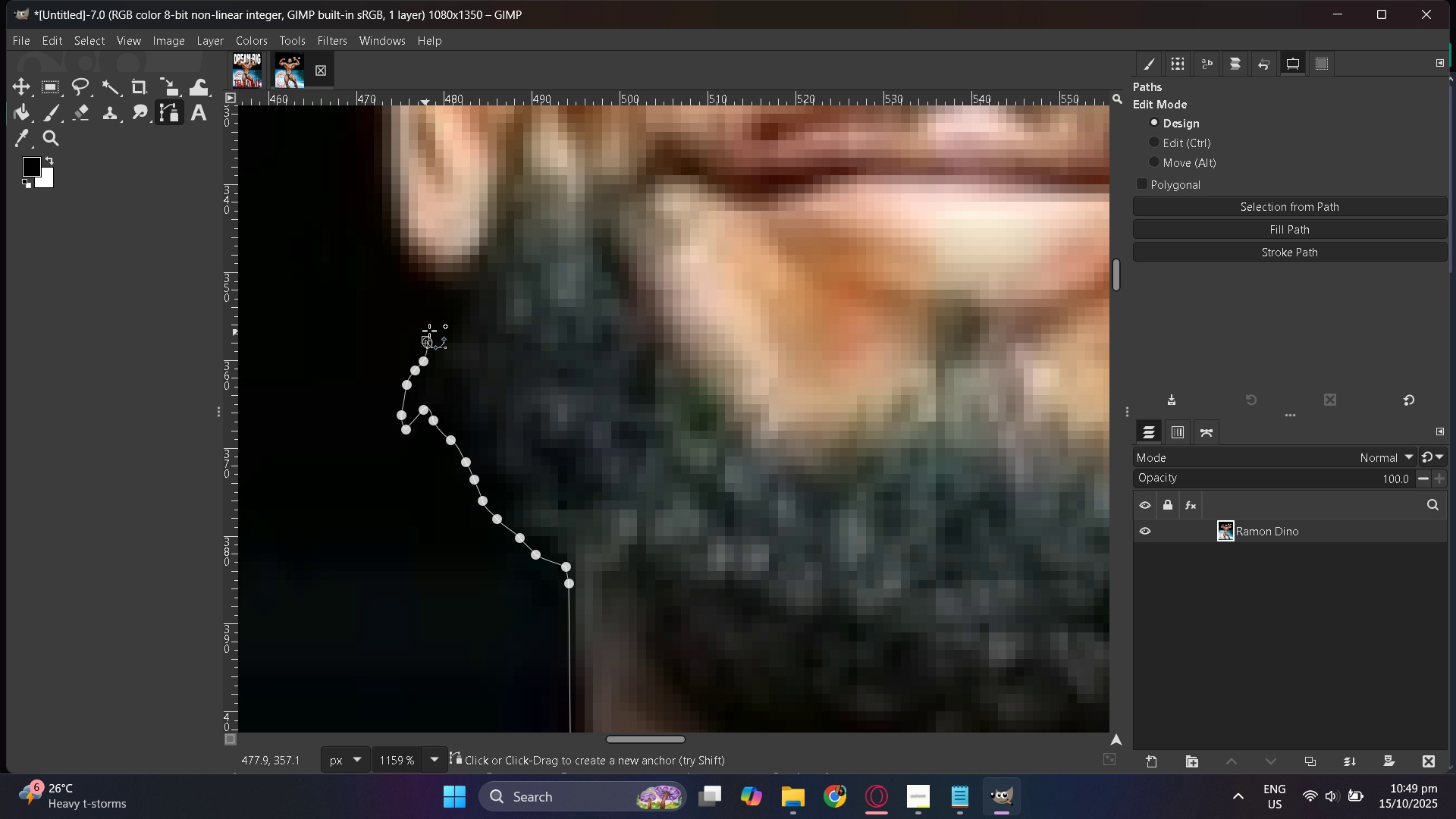 
left_click_drag(start_coordinate=[429, 331], to_coordinate=[435, 328])
 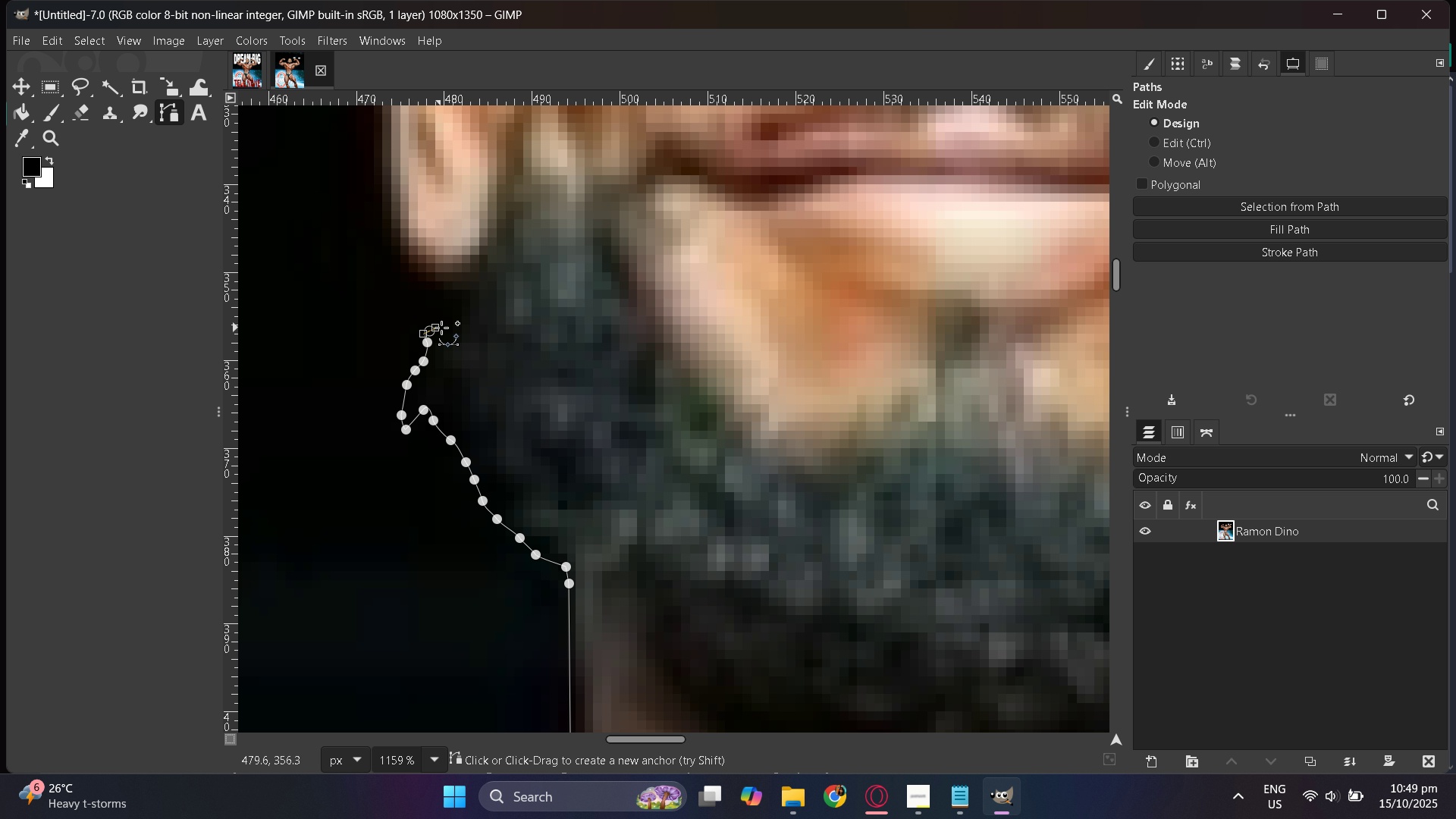 
left_click_drag(start_coordinate=[441, 328], to_coordinate=[447, 326])
 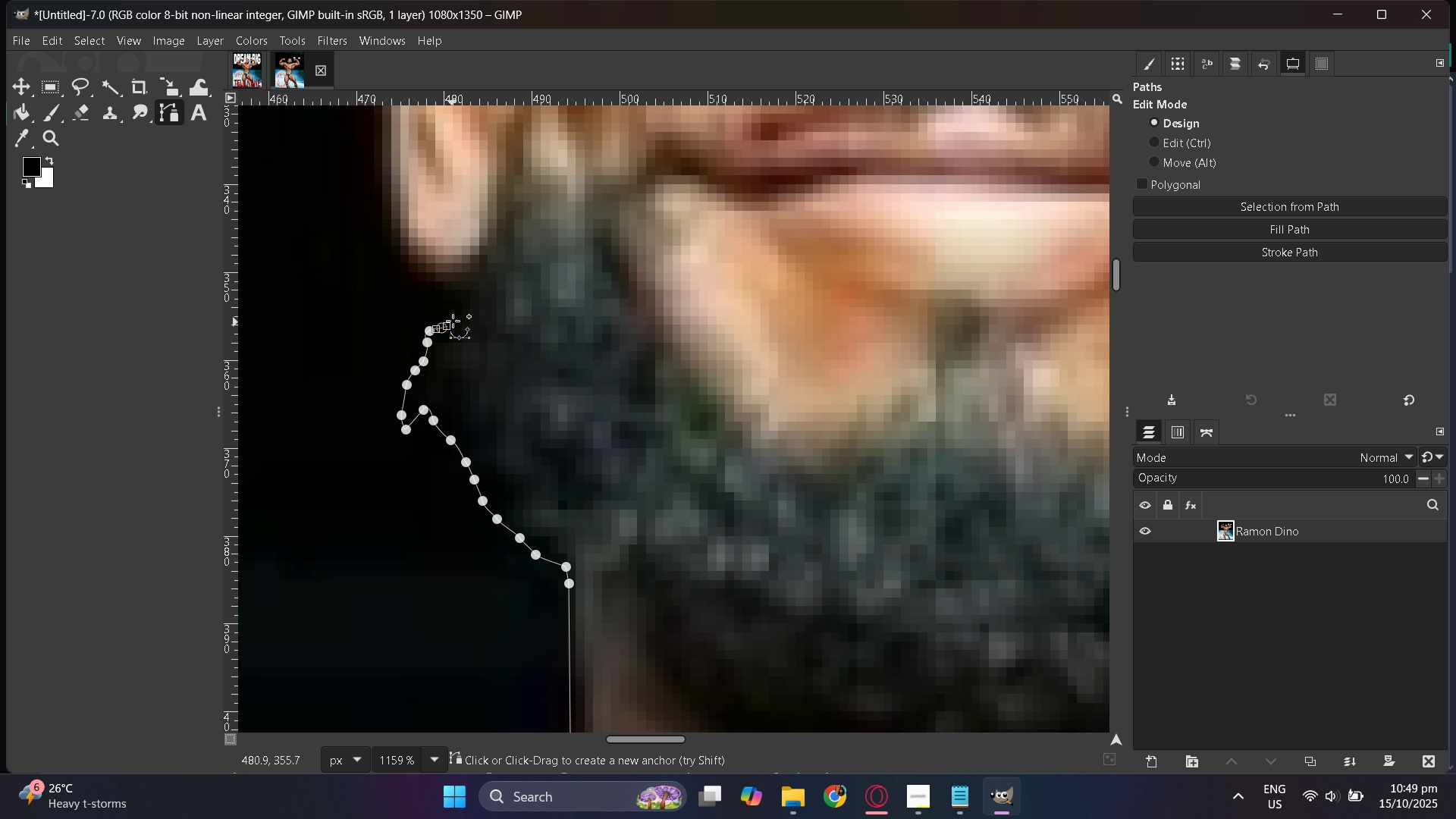 
left_click_drag(start_coordinate=[453, 321], to_coordinate=[456, 316])
 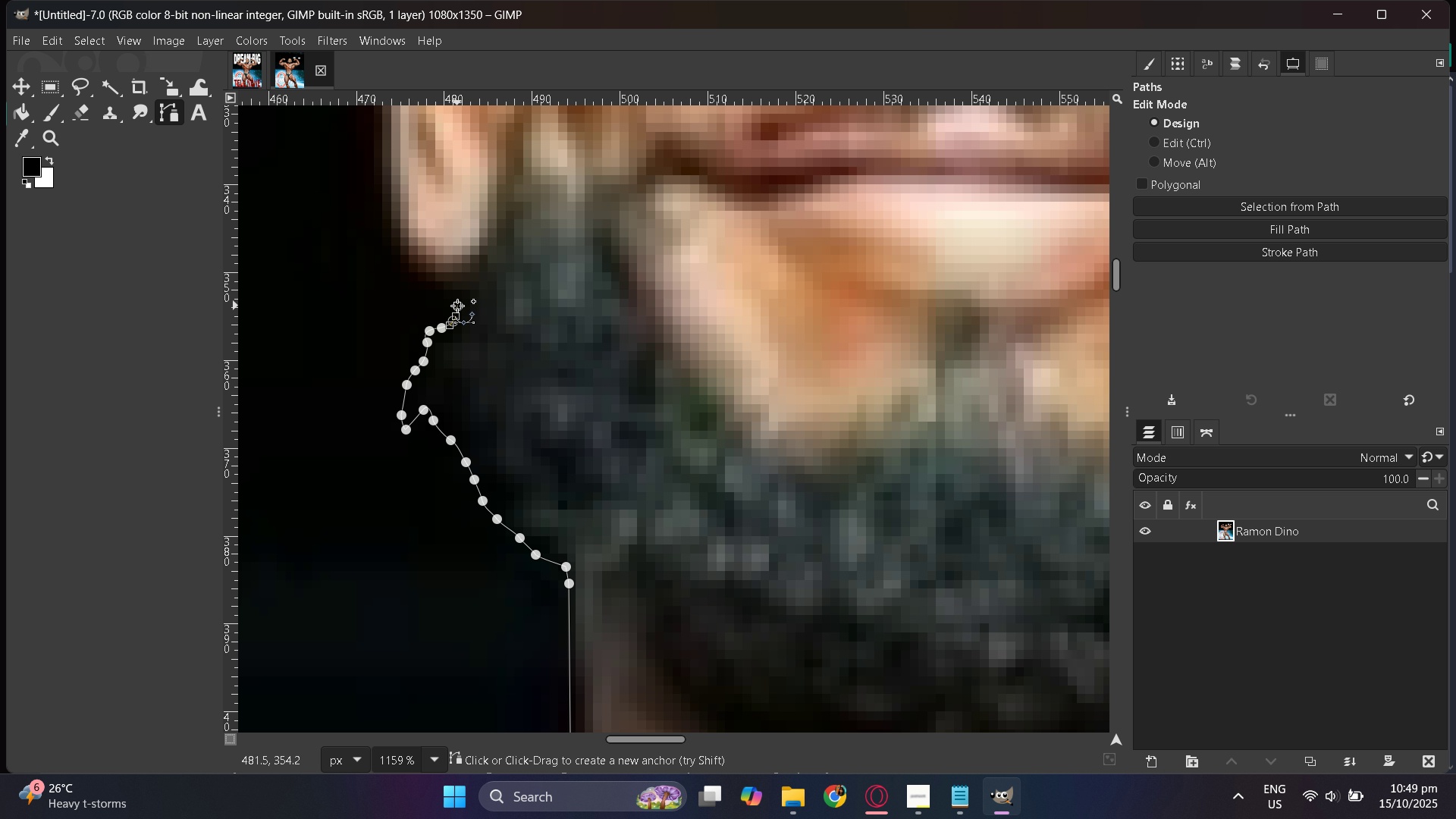 
left_click_drag(start_coordinate=[457, 306], to_coordinate=[457, 297])
 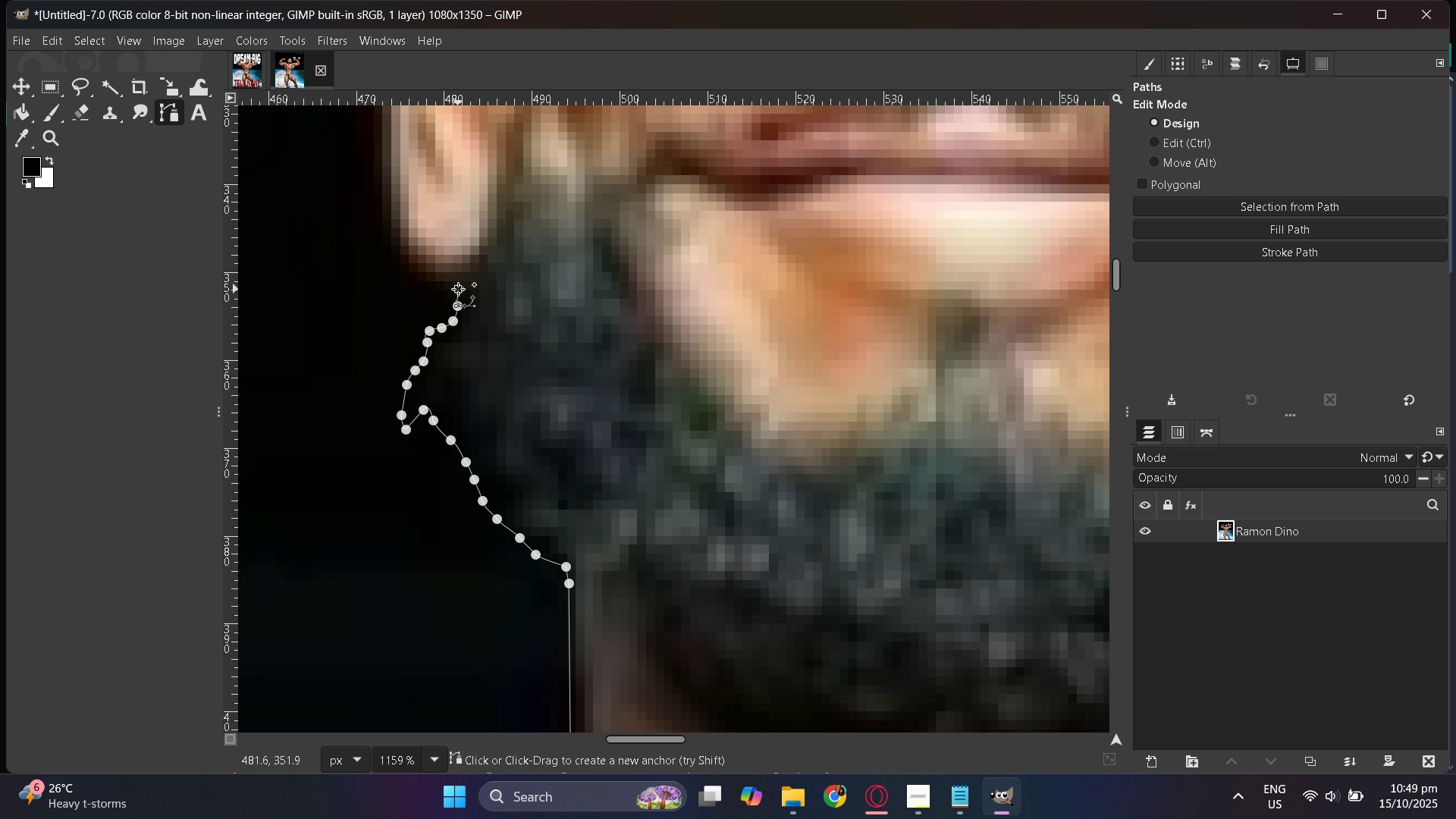 
triple_click([458, 289])
 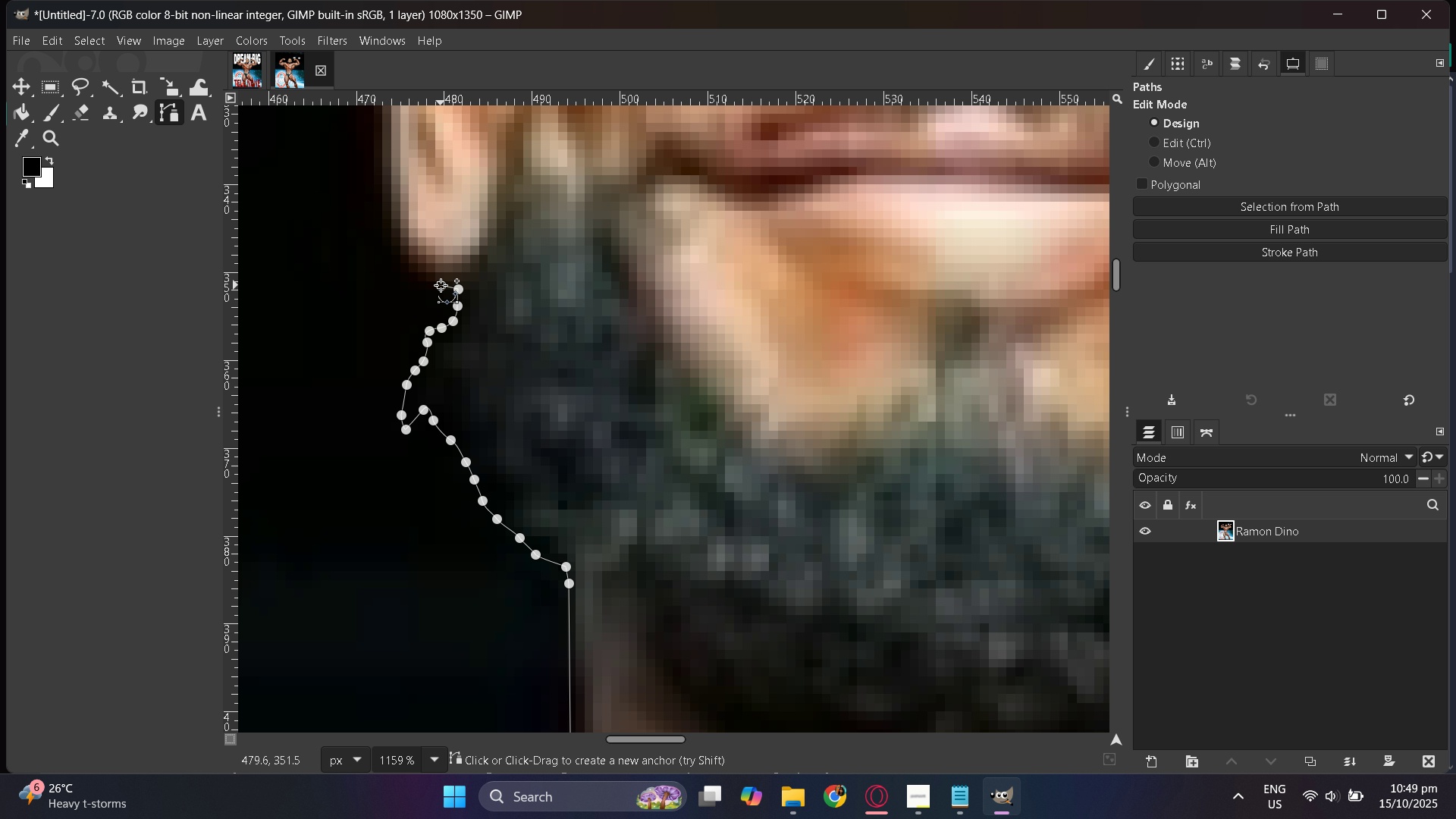 
left_click([441, 285])
 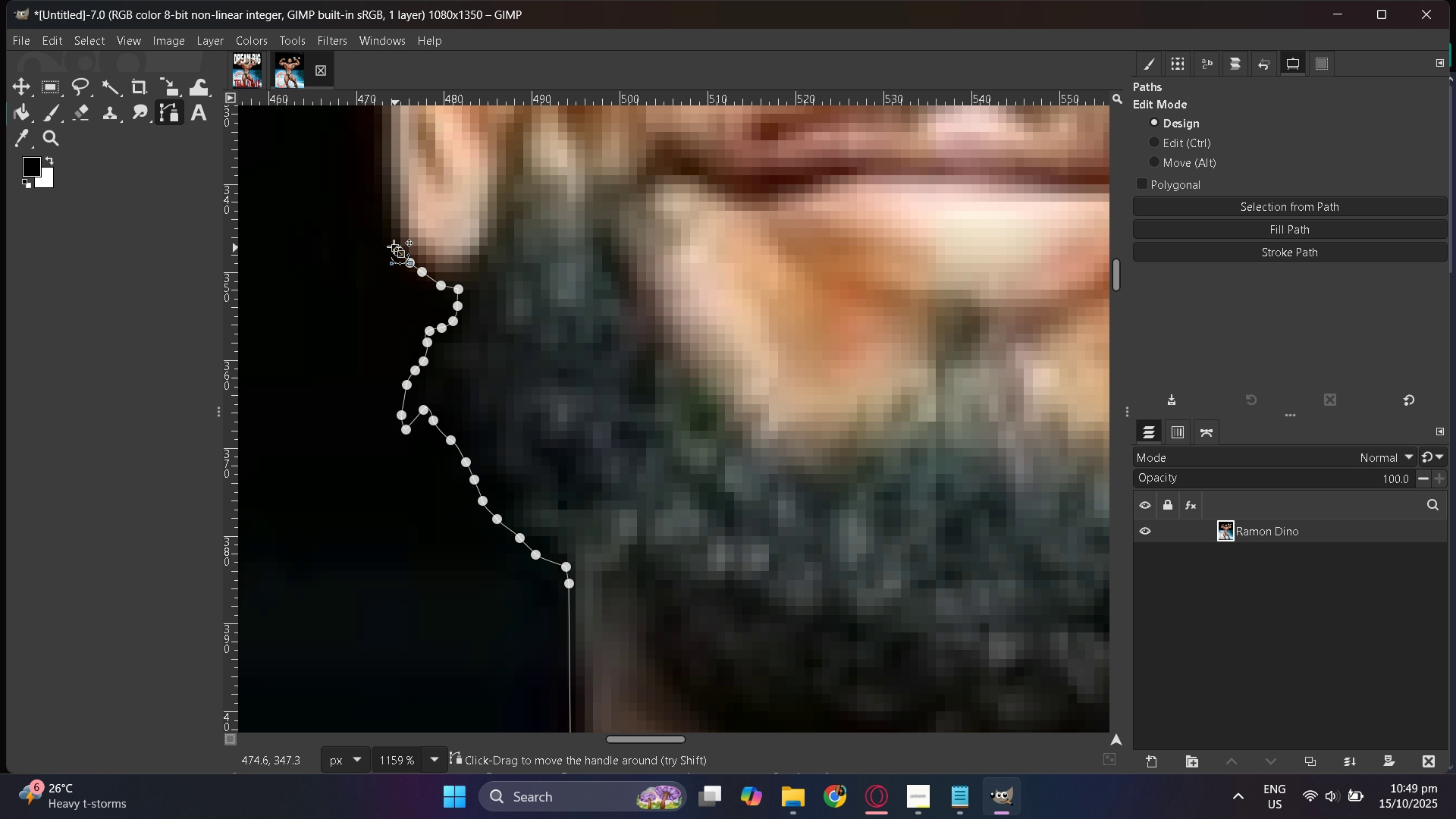 
triple_click([387, 237])
 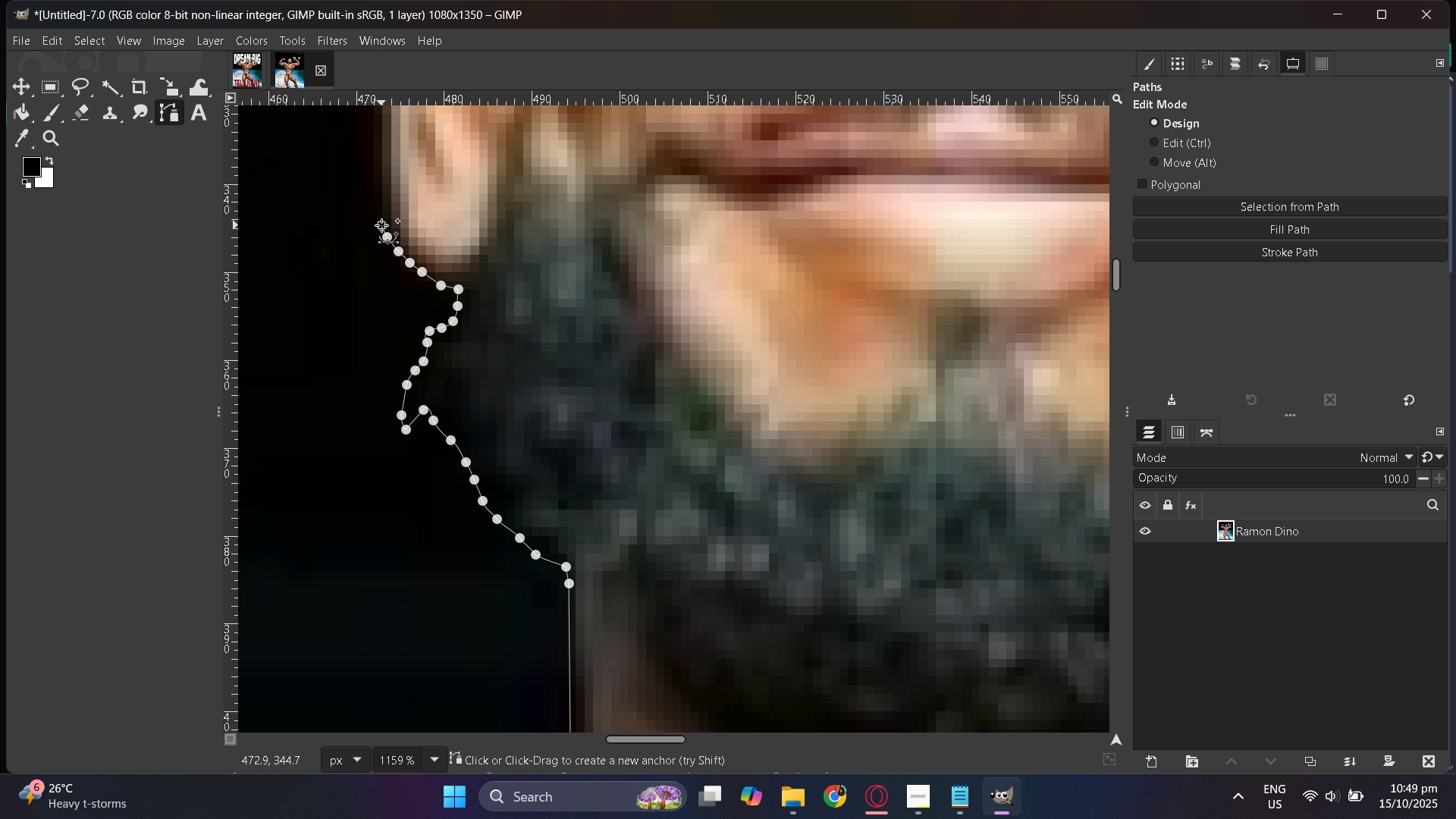 
left_click([381, 225])
 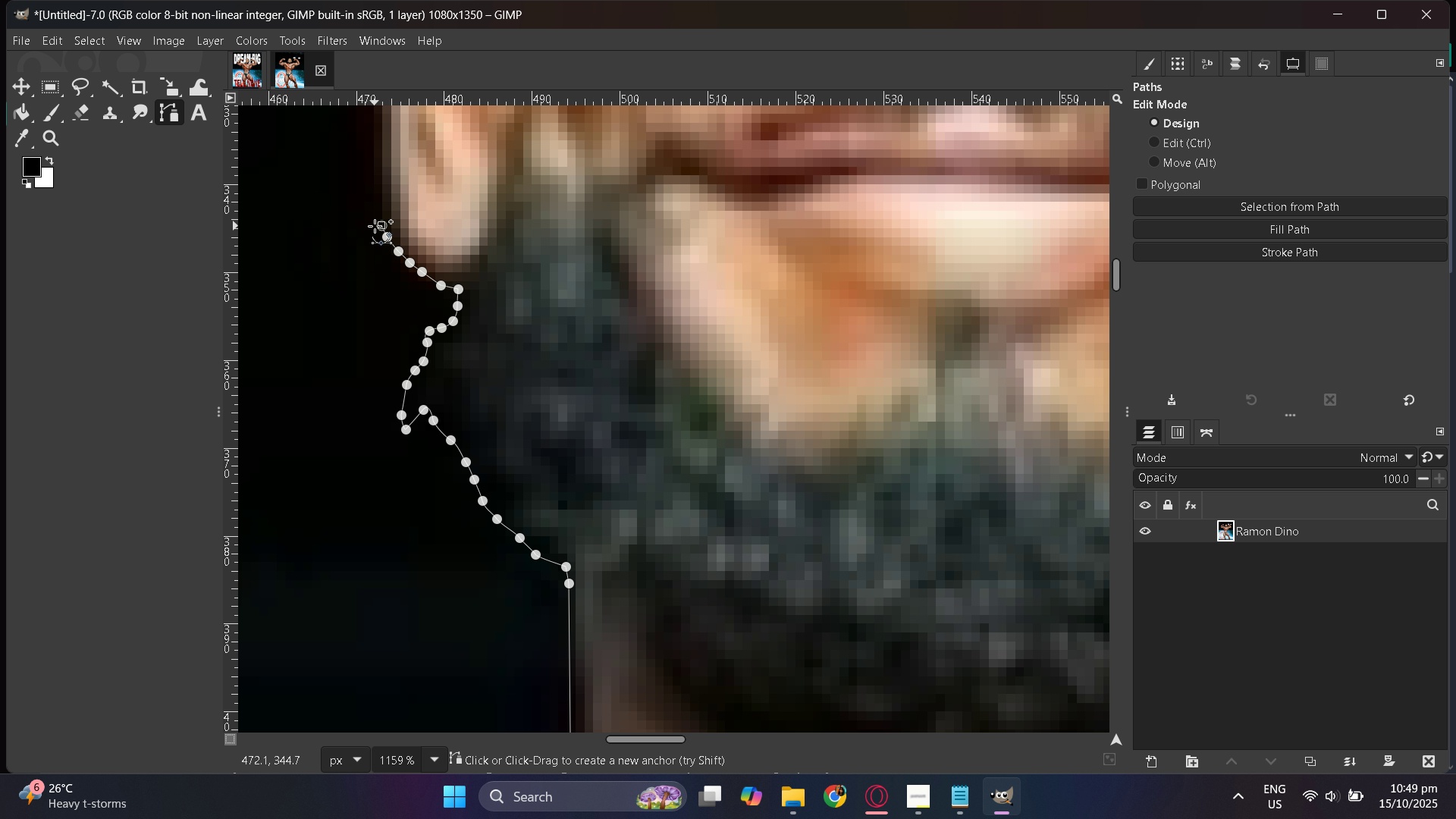 
scroll: coordinate [376, 226], scroll_direction: up, amount: 3.0
 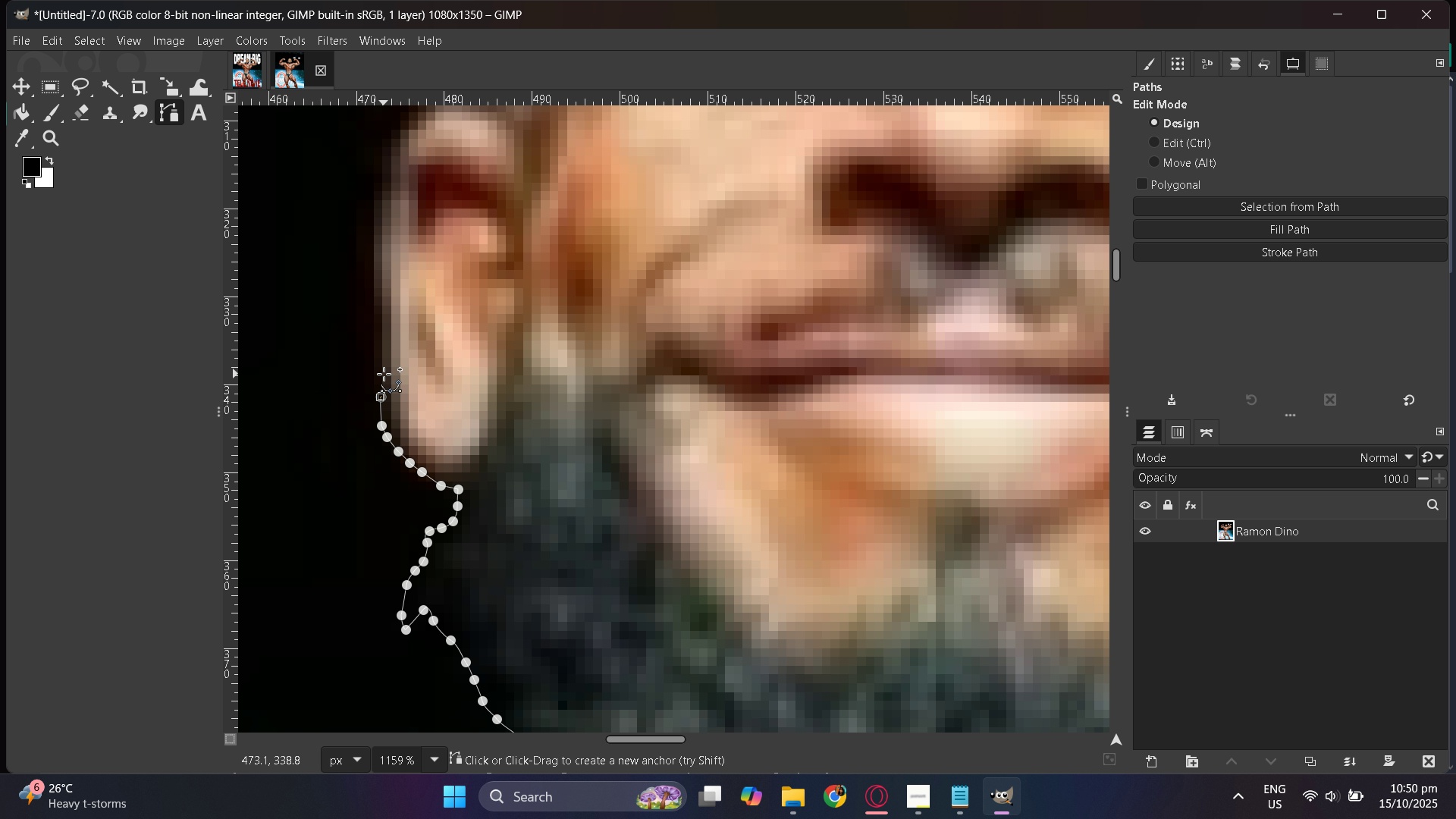 
left_click_drag(start_coordinate=[375, 357], to_coordinate=[378, 347])
 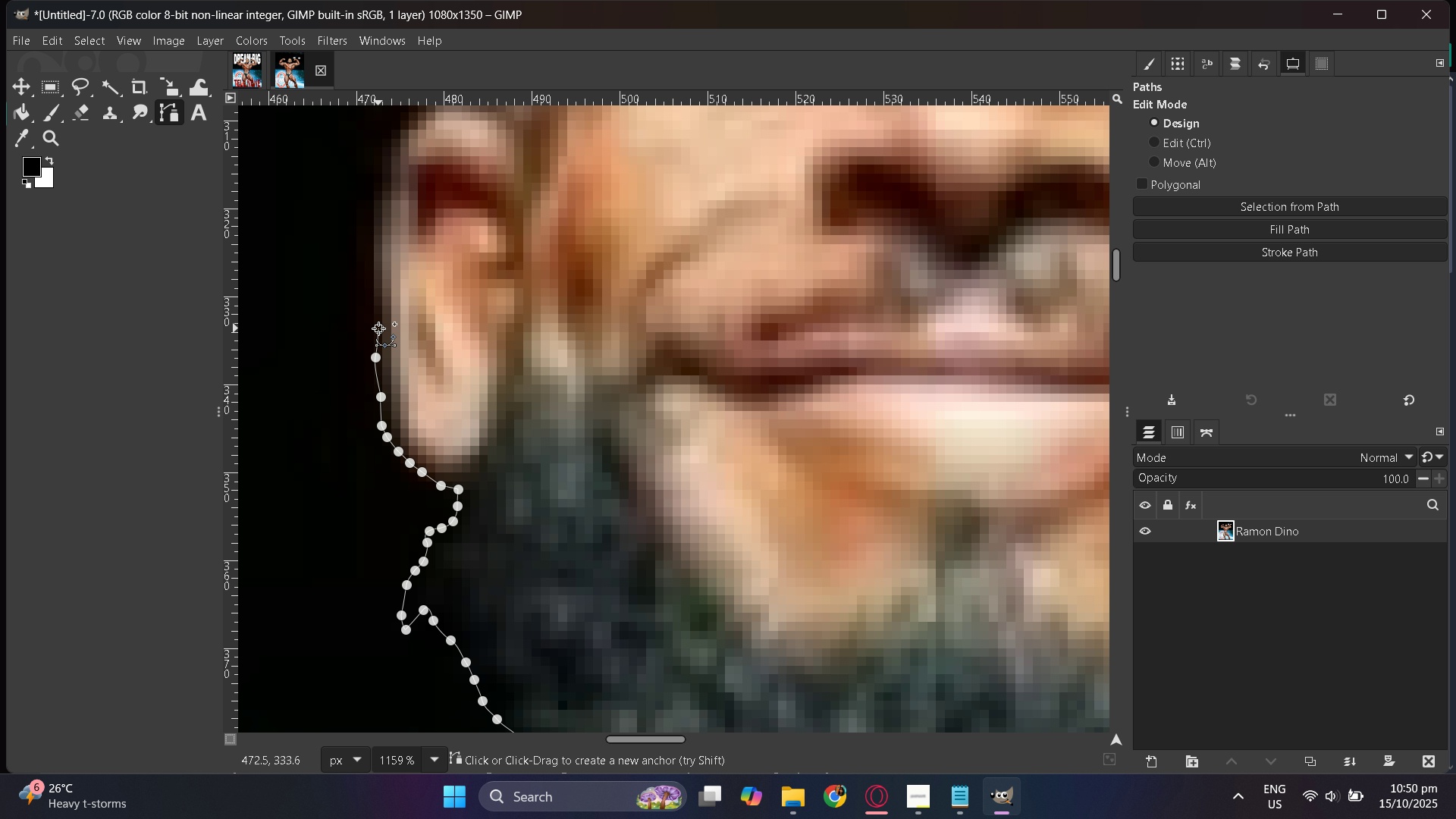 
double_click([378, 328])
 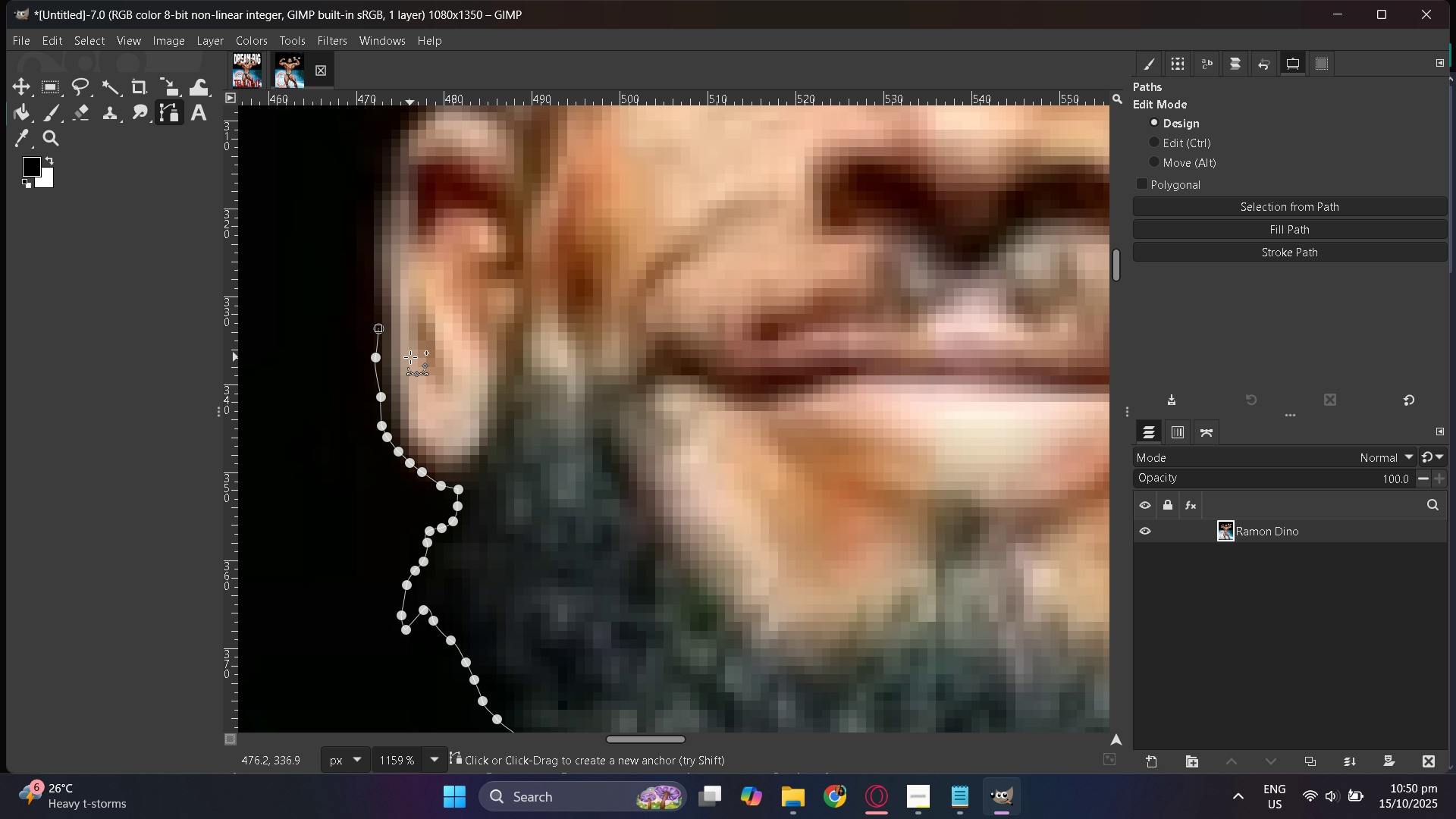 
key(Control+Z)
 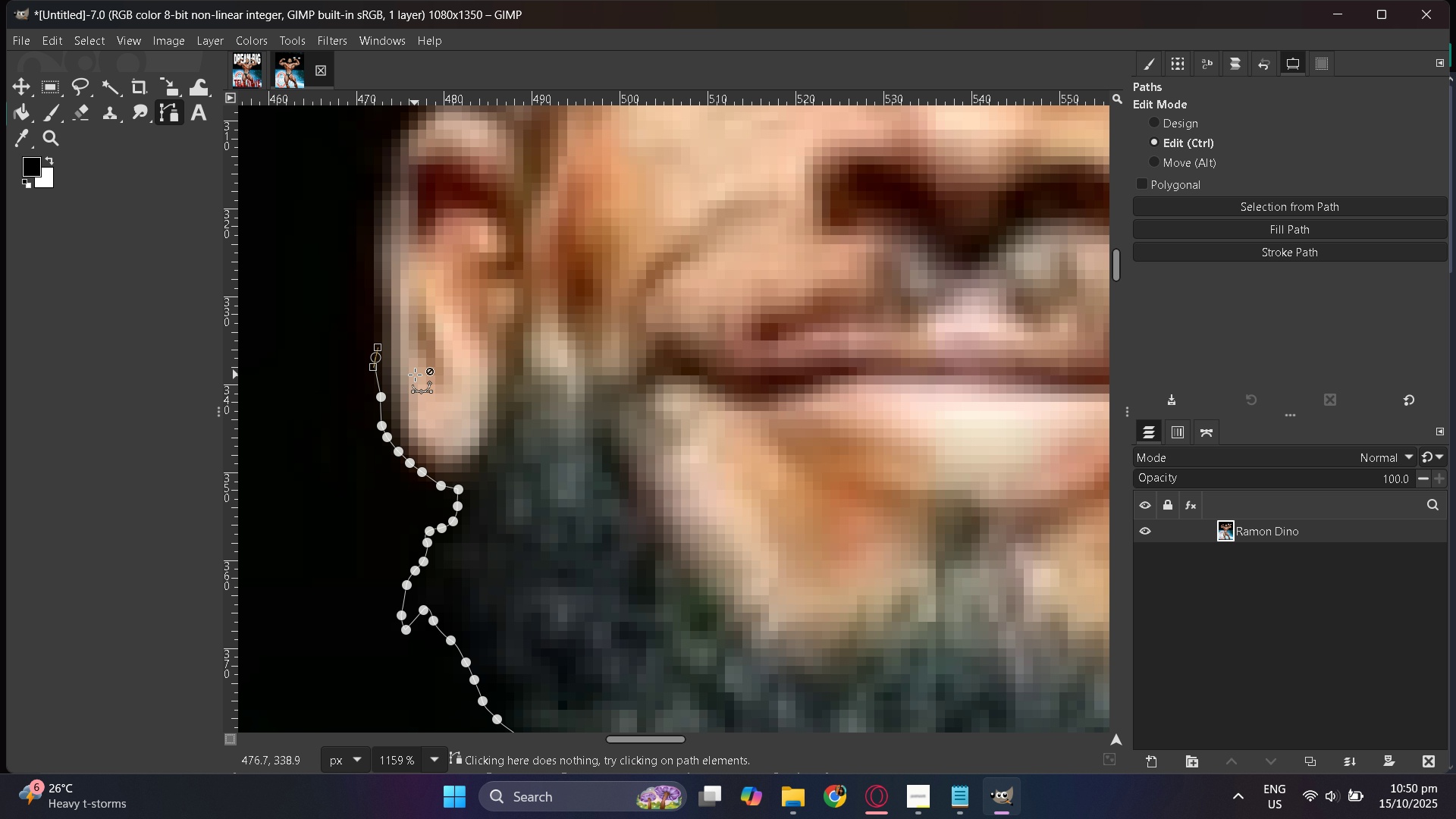 
key(Control+Z)
 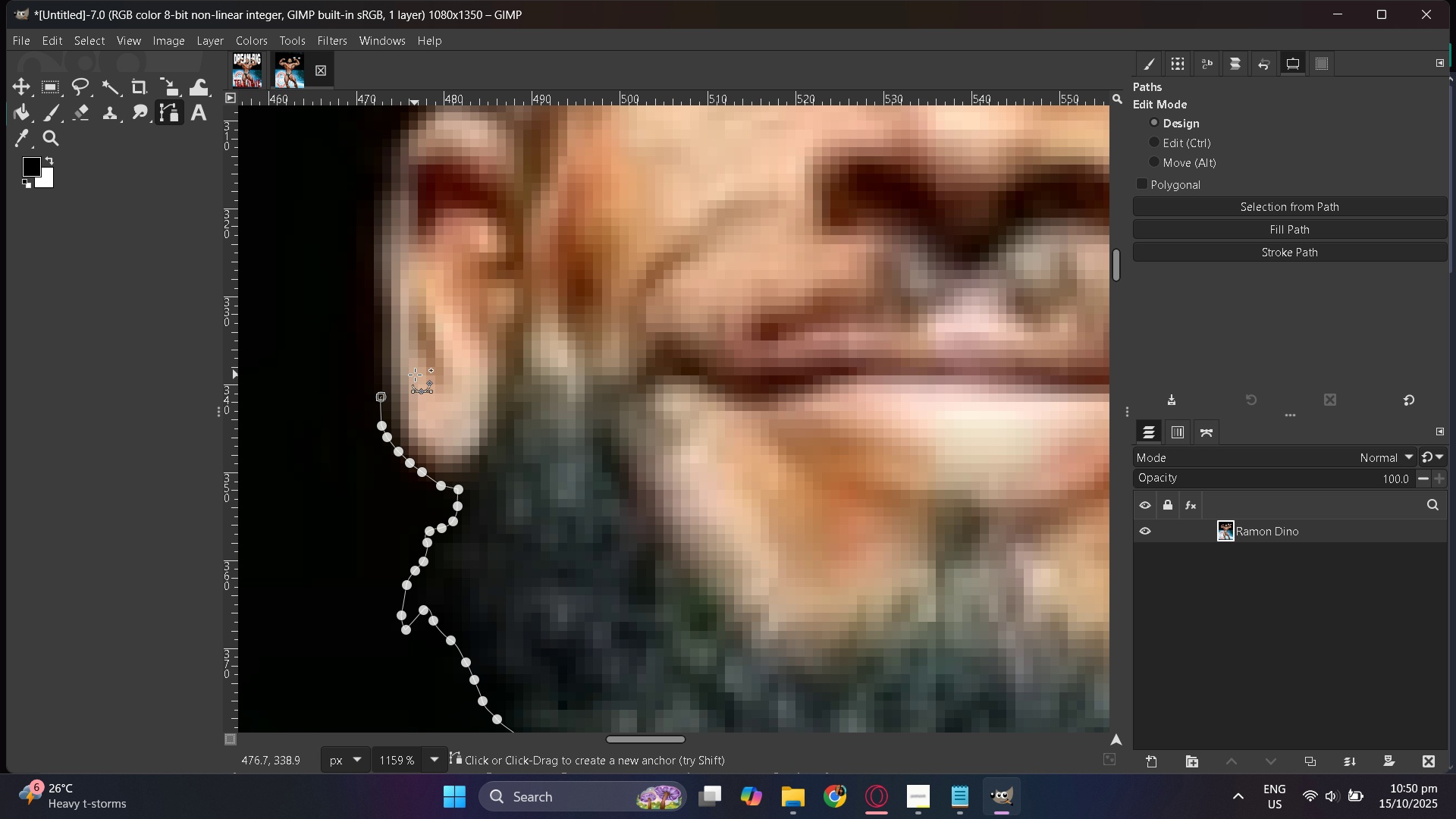 
hold_key(key=ControlLeft, duration=0.67)
scroll: coordinate [400, 391], scroll_direction: up, amount: 4.0
 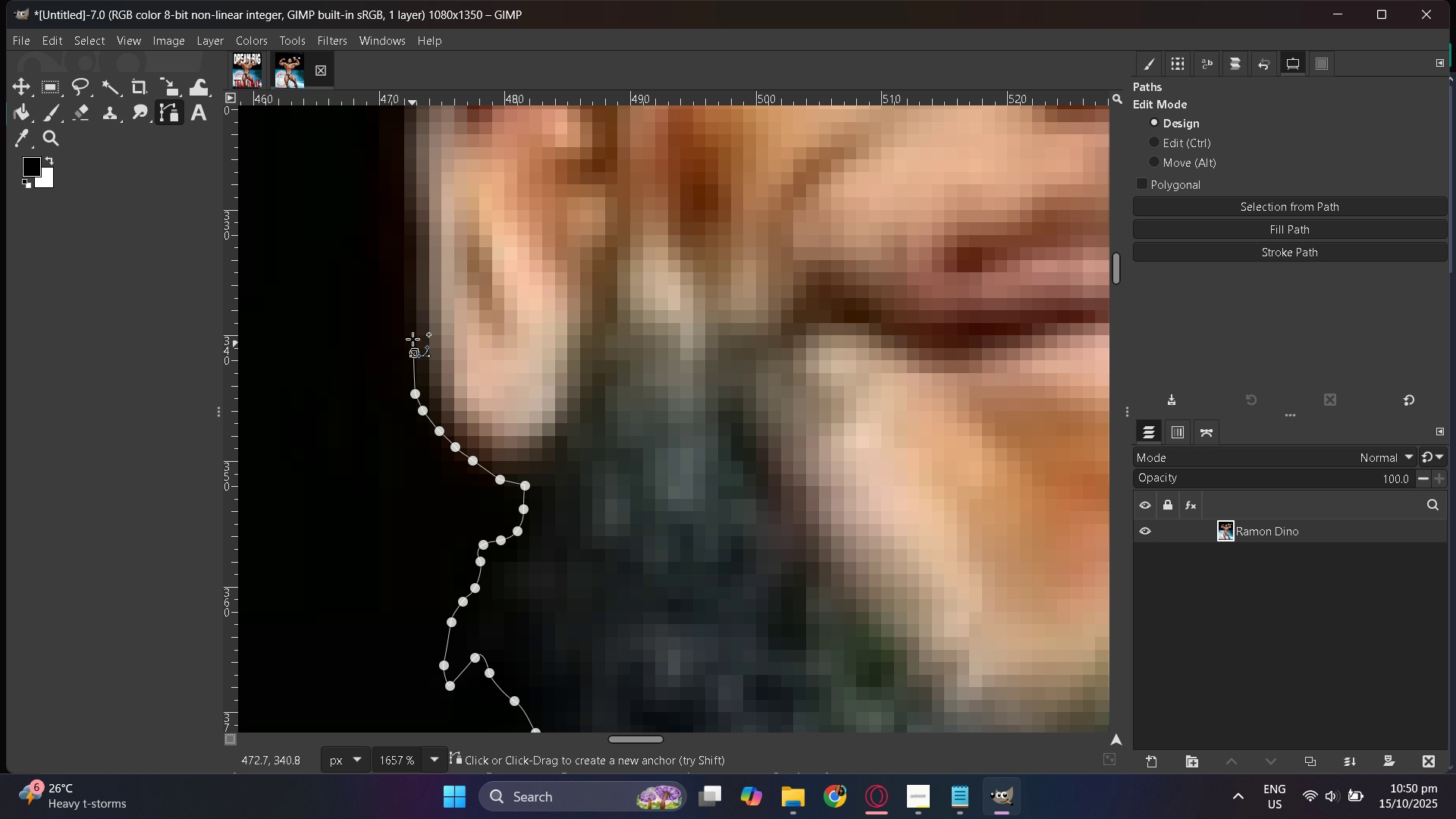 
hold_key(key=ControlLeft, duration=0.87)
 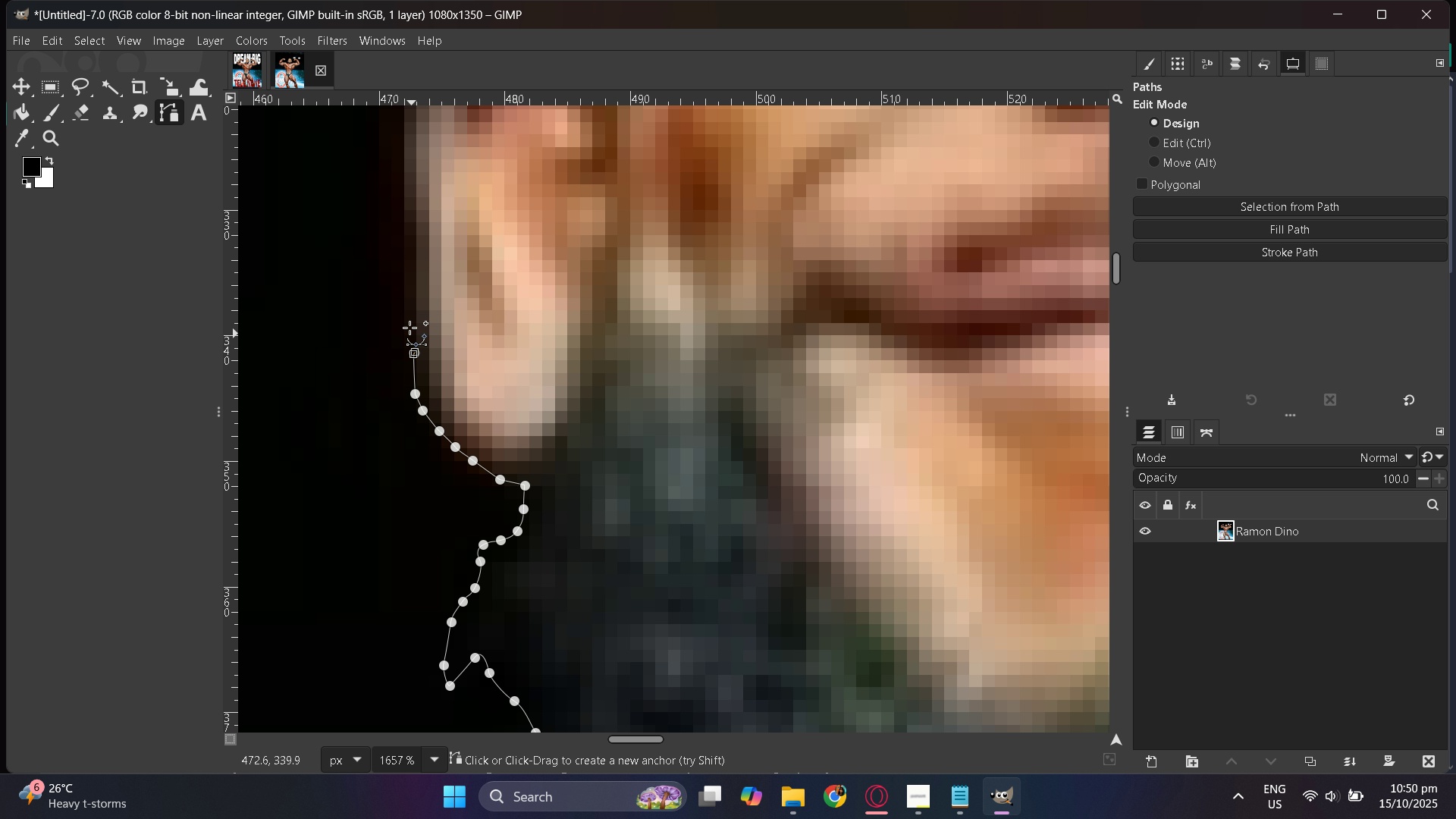 
scroll: coordinate [427, 425], scroll_direction: down, amount: 6.0
 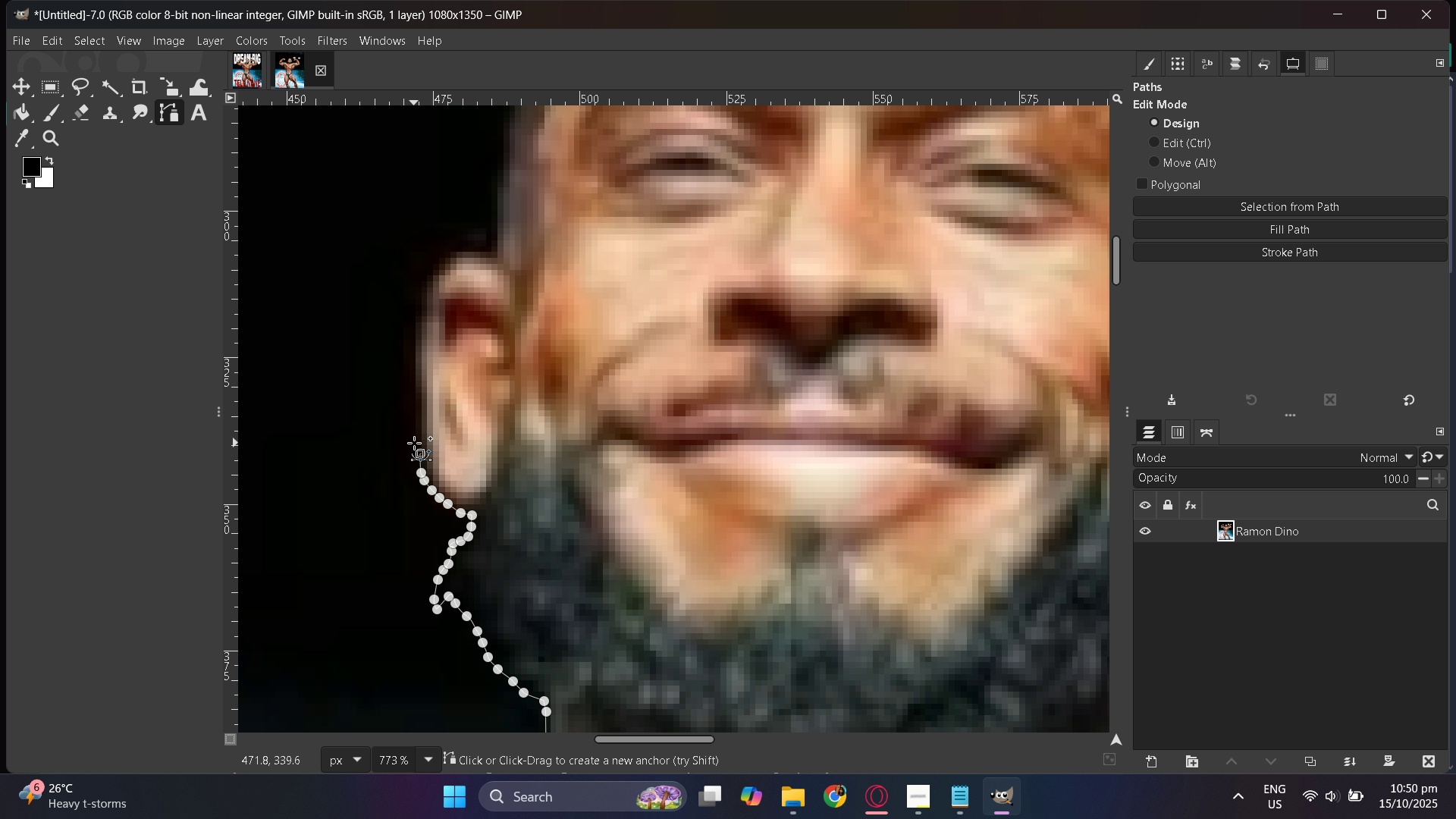 
hold_key(key=ControlLeft, duration=0.66)
 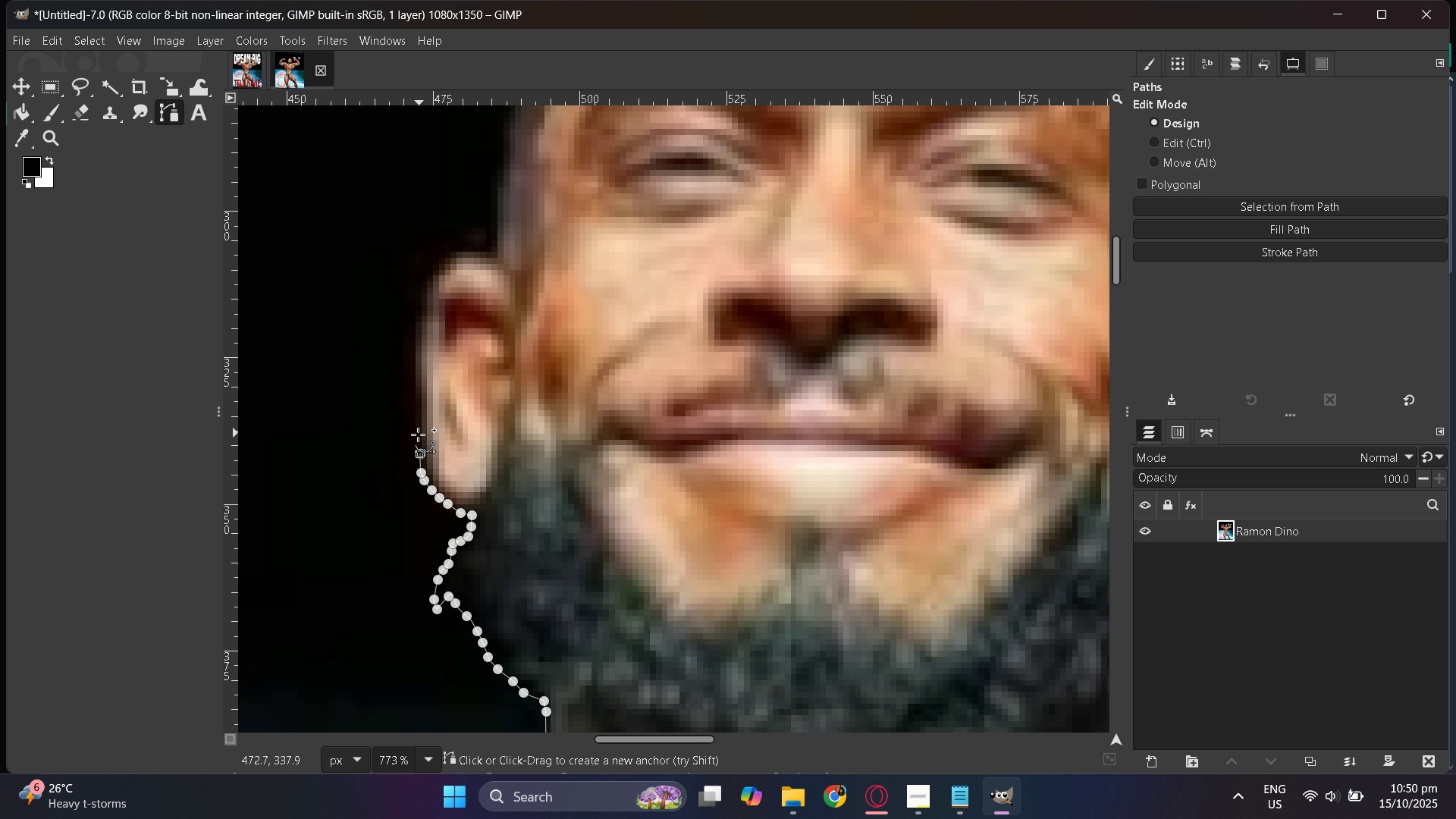 
left_click([418, 435])
 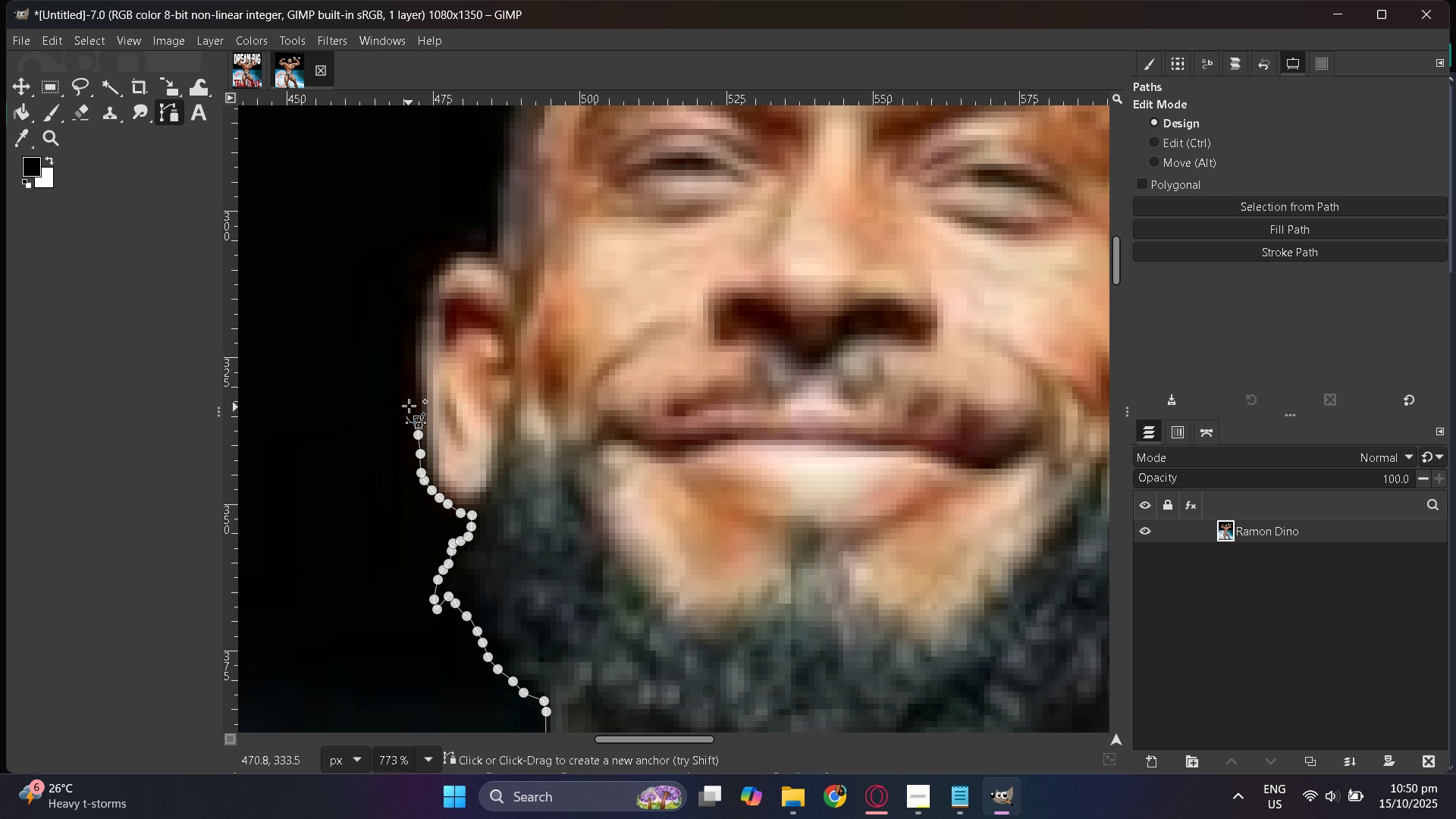 
triple_click([409, 406])
 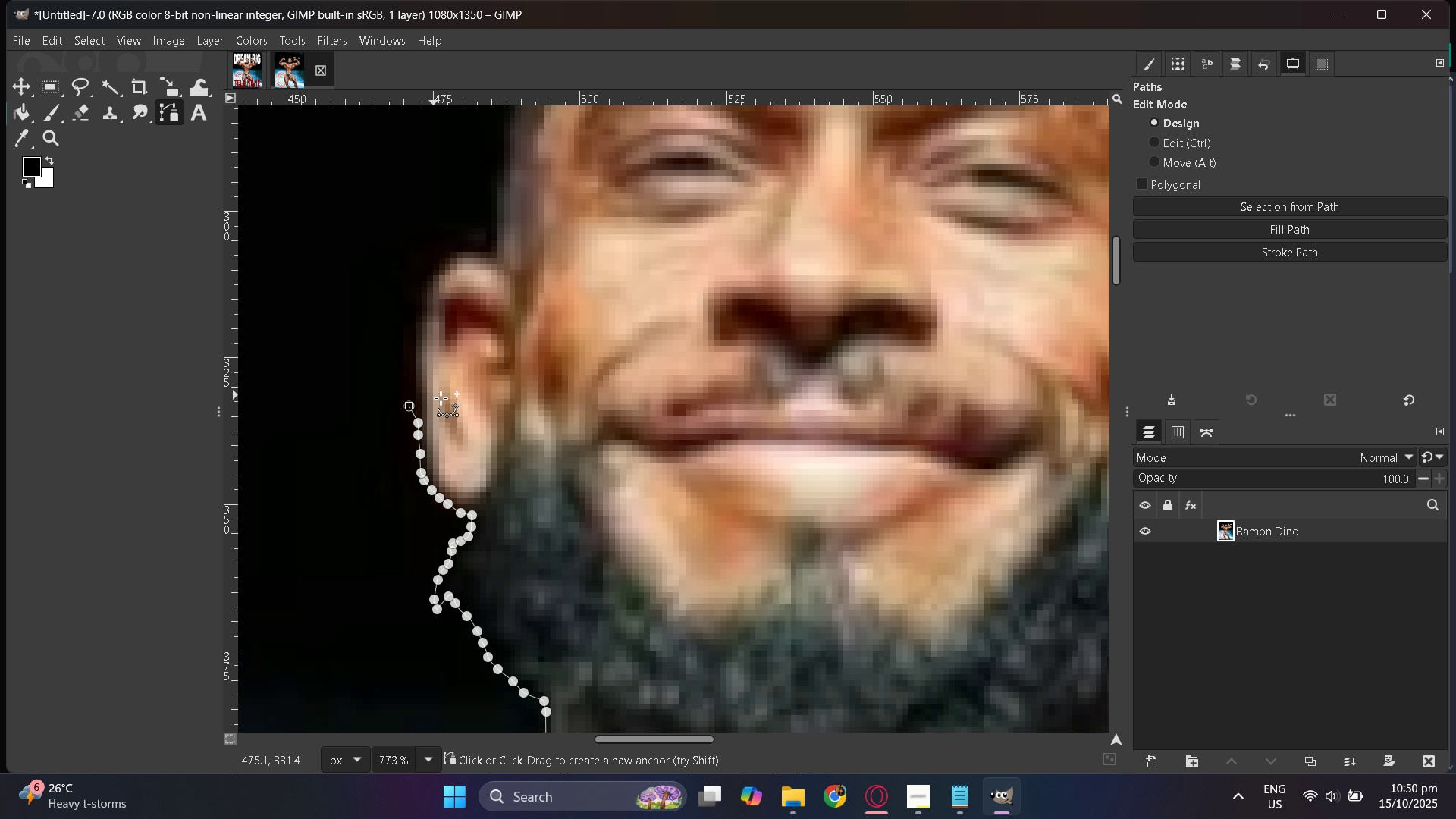 
key(Control+Z)
 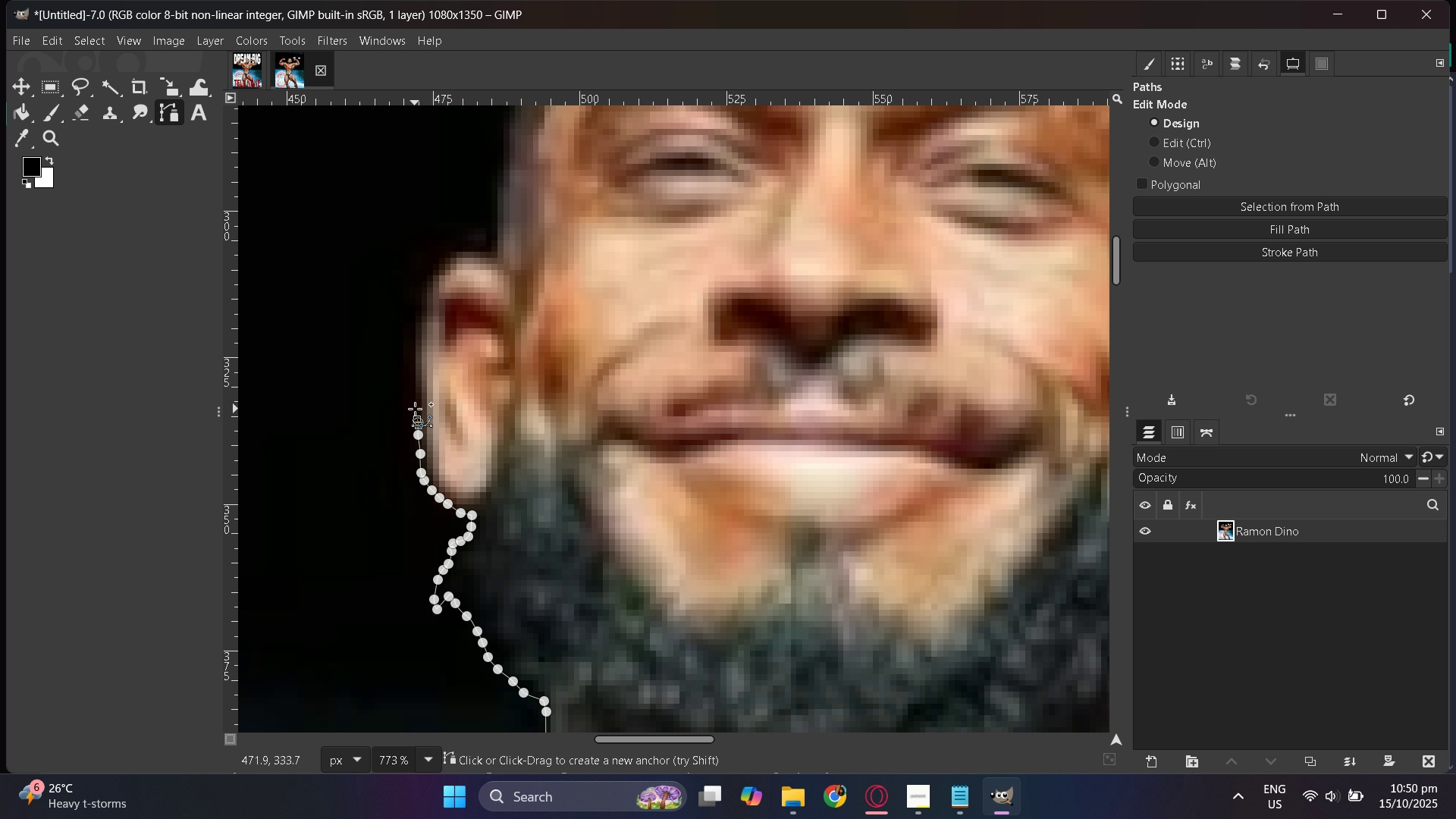 
left_click([415, 409])
 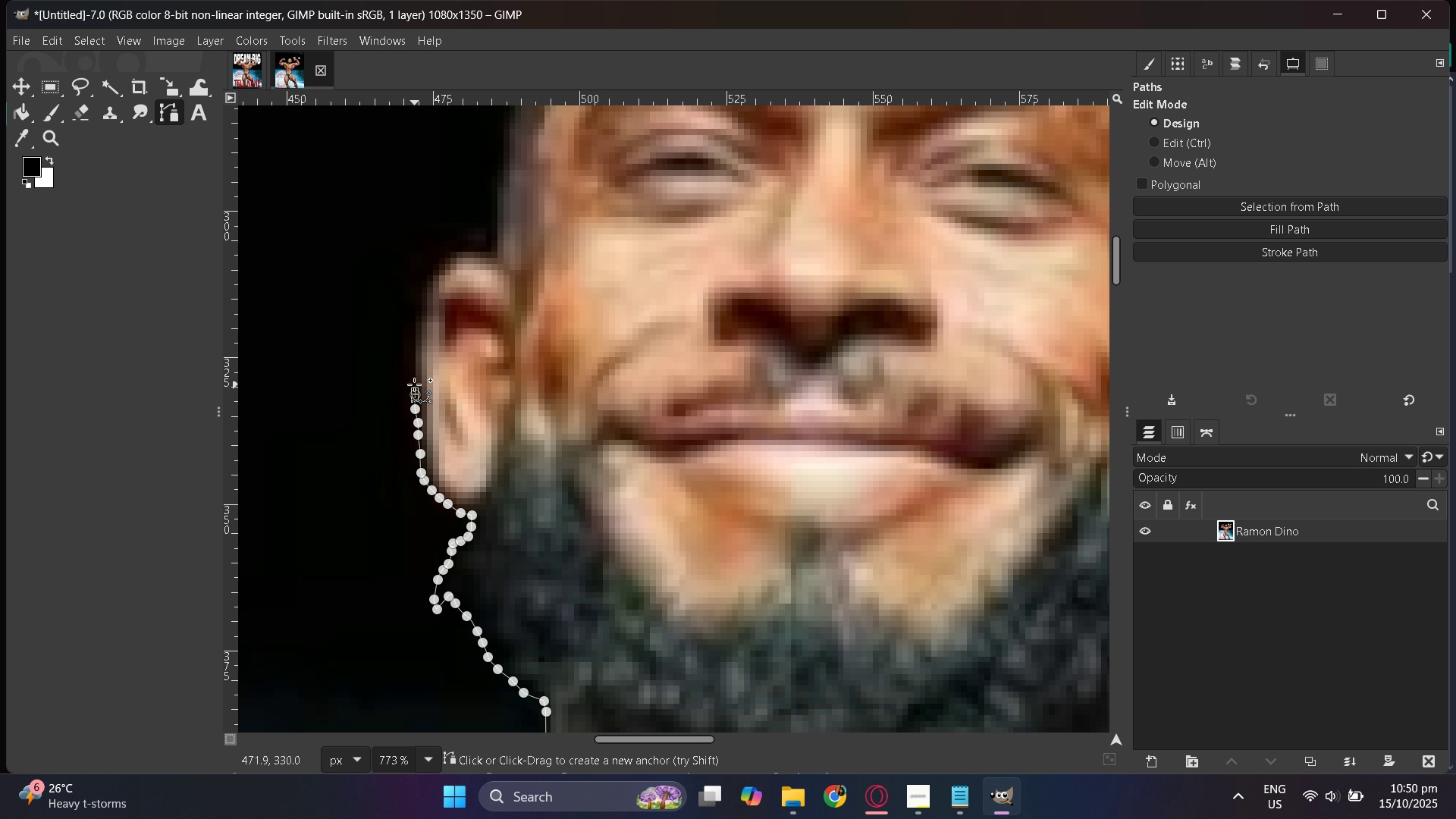 
left_click_drag(start_coordinate=[414, 377], to_coordinate=[413, 370])
 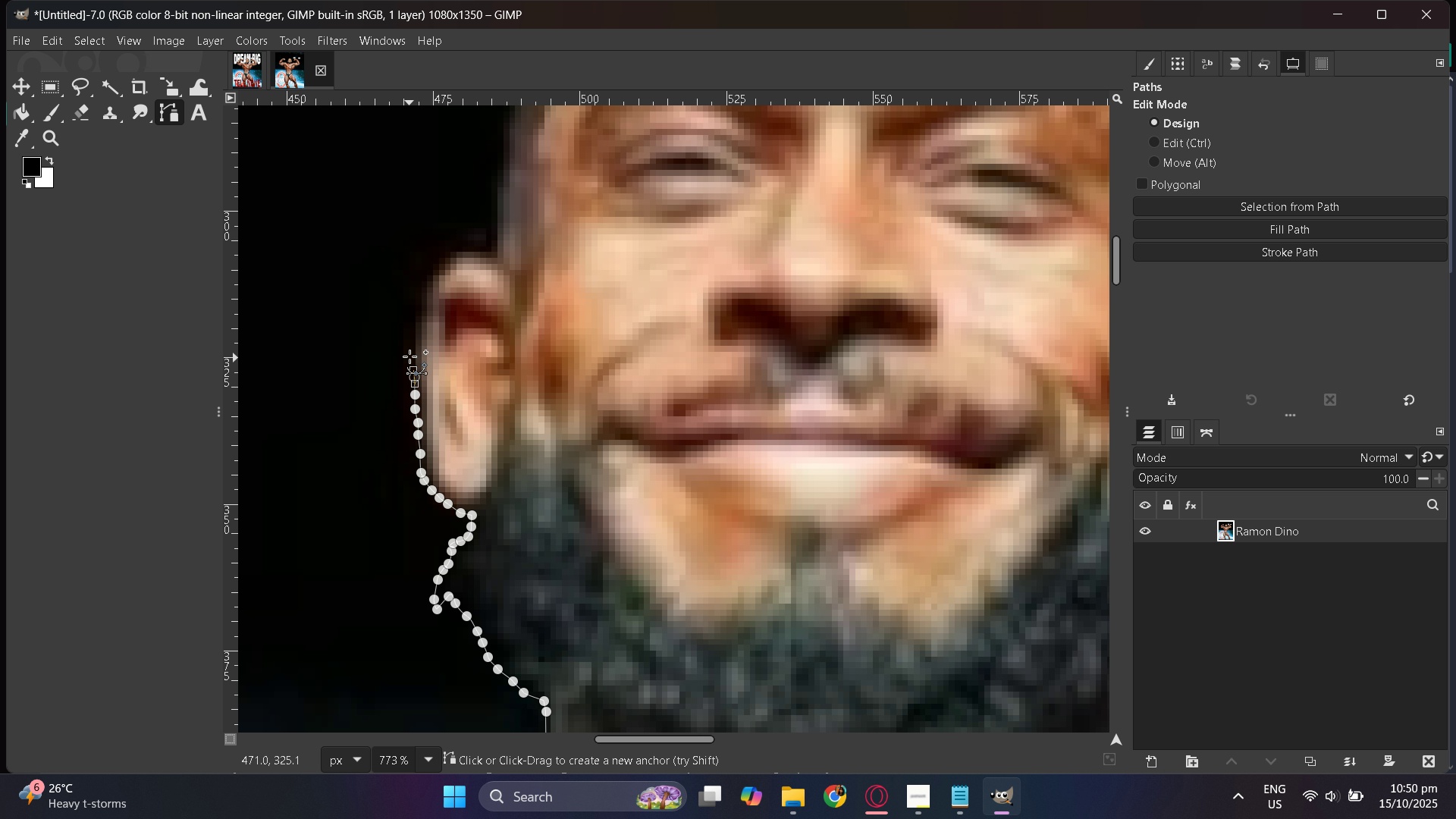 
left_click_drag(start_coordinate=[410, 356], to_coordinate=[410, 351])
 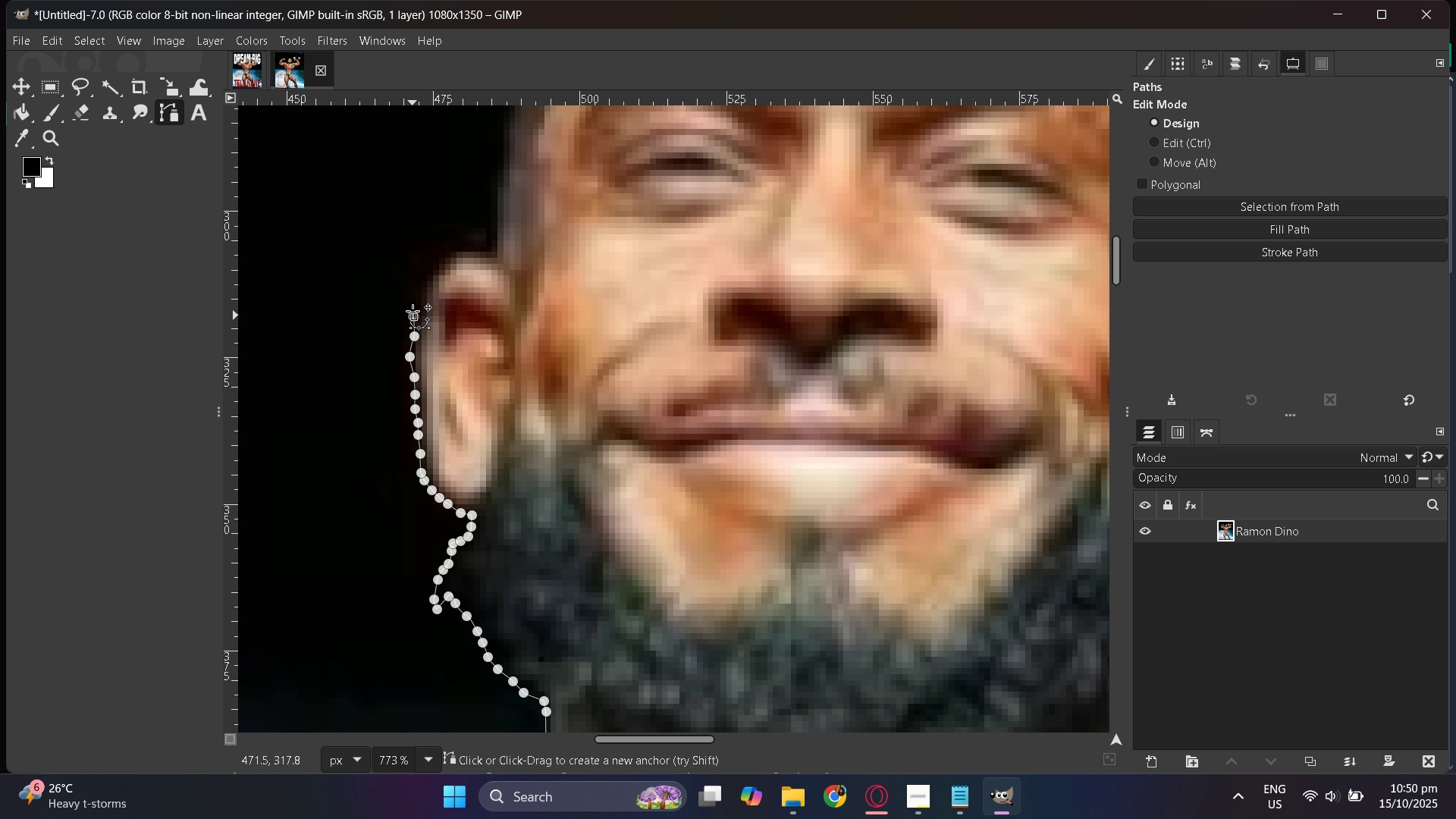 
left_click_drag(start_coordinate=[419, 303], to_coordinate=[420, 300])
 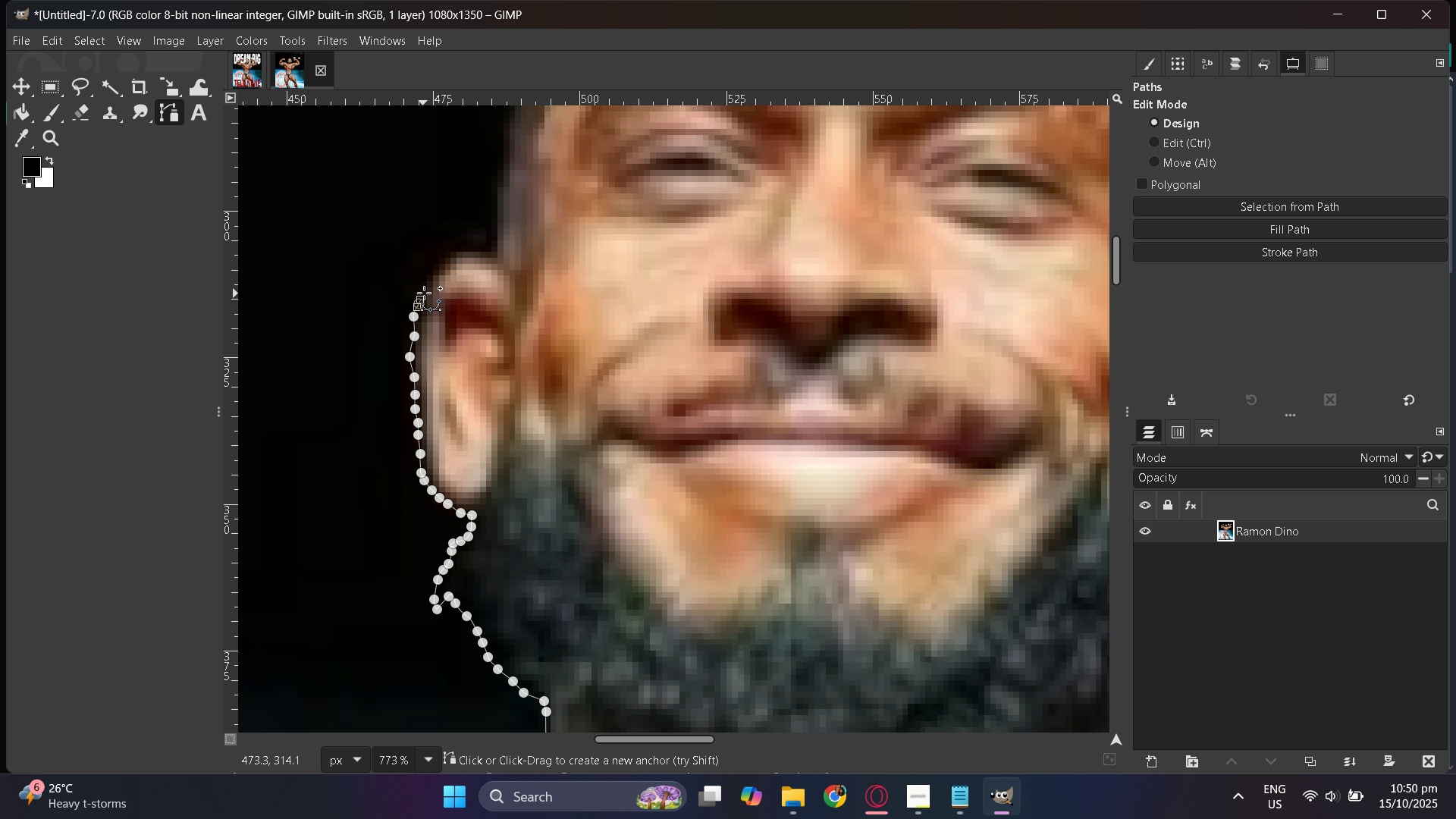 
left_click_drag(start_coordinate=[424, 293], to_coordinate=[427, 288])
 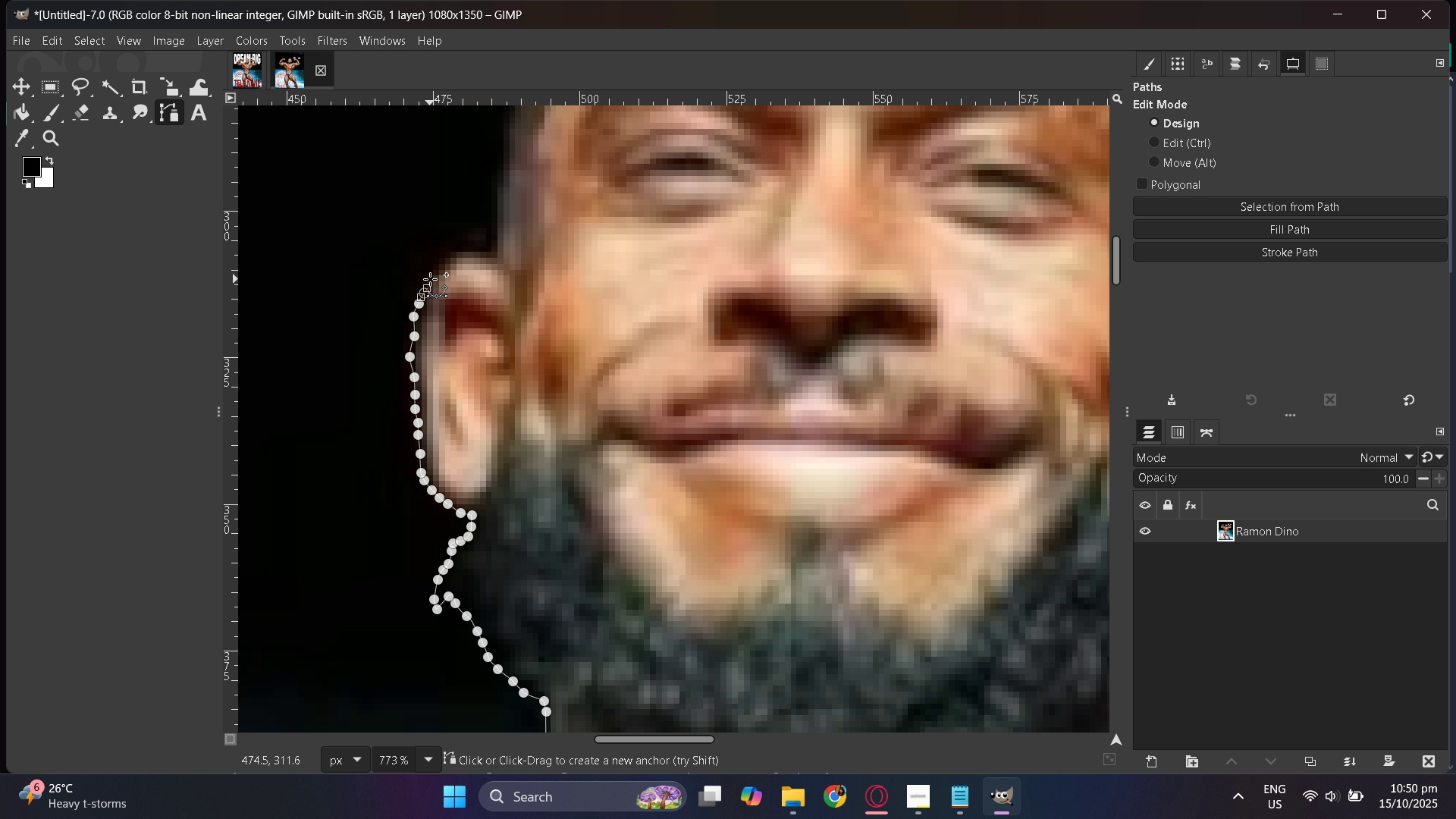 
left_click_drag(start_coordinate=[430, 279], to_coordinate=[435, 274])
 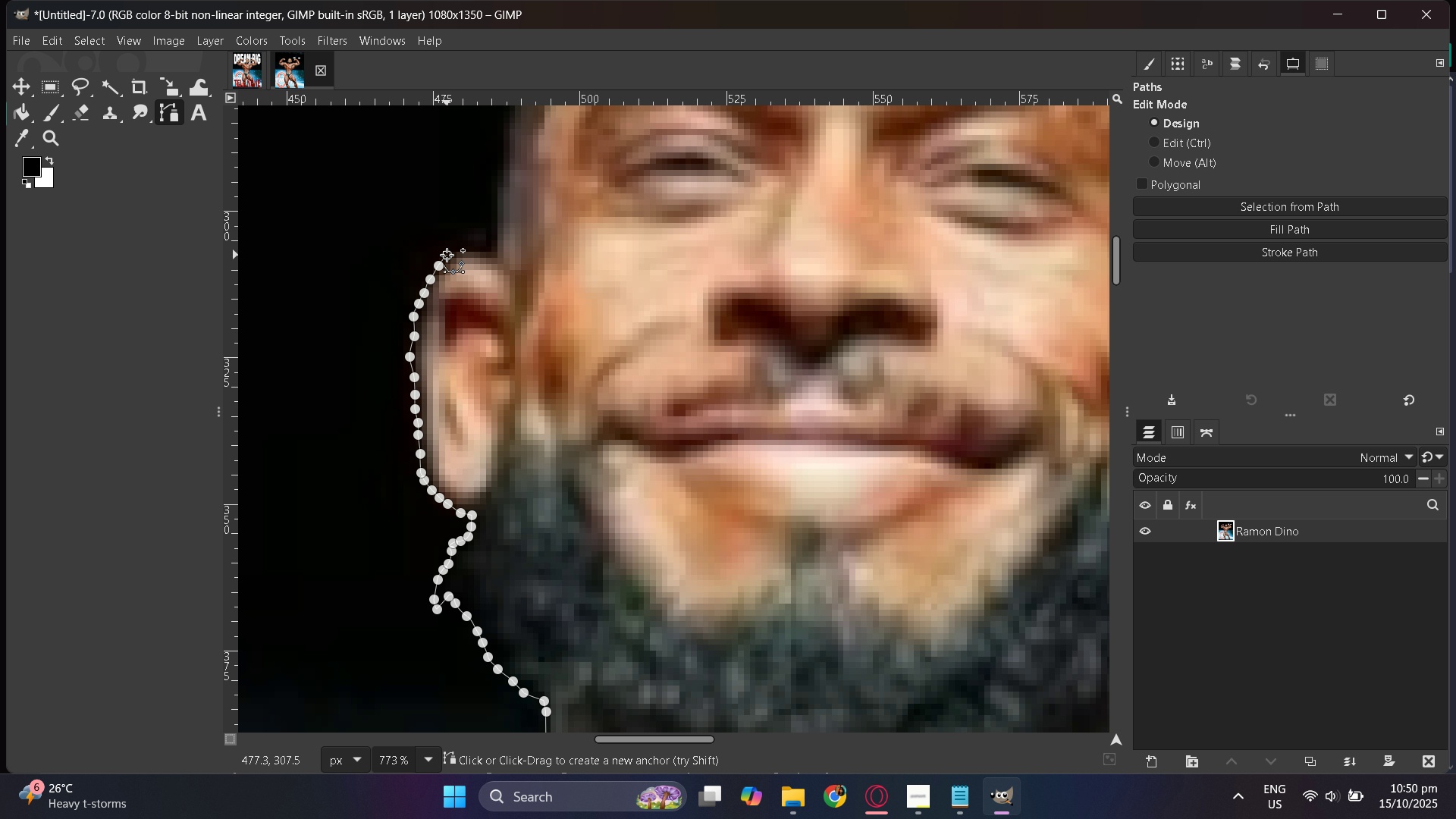 
left_click_drag(start_coordinate=[453, 251], to_coordinate=[458, 251])
 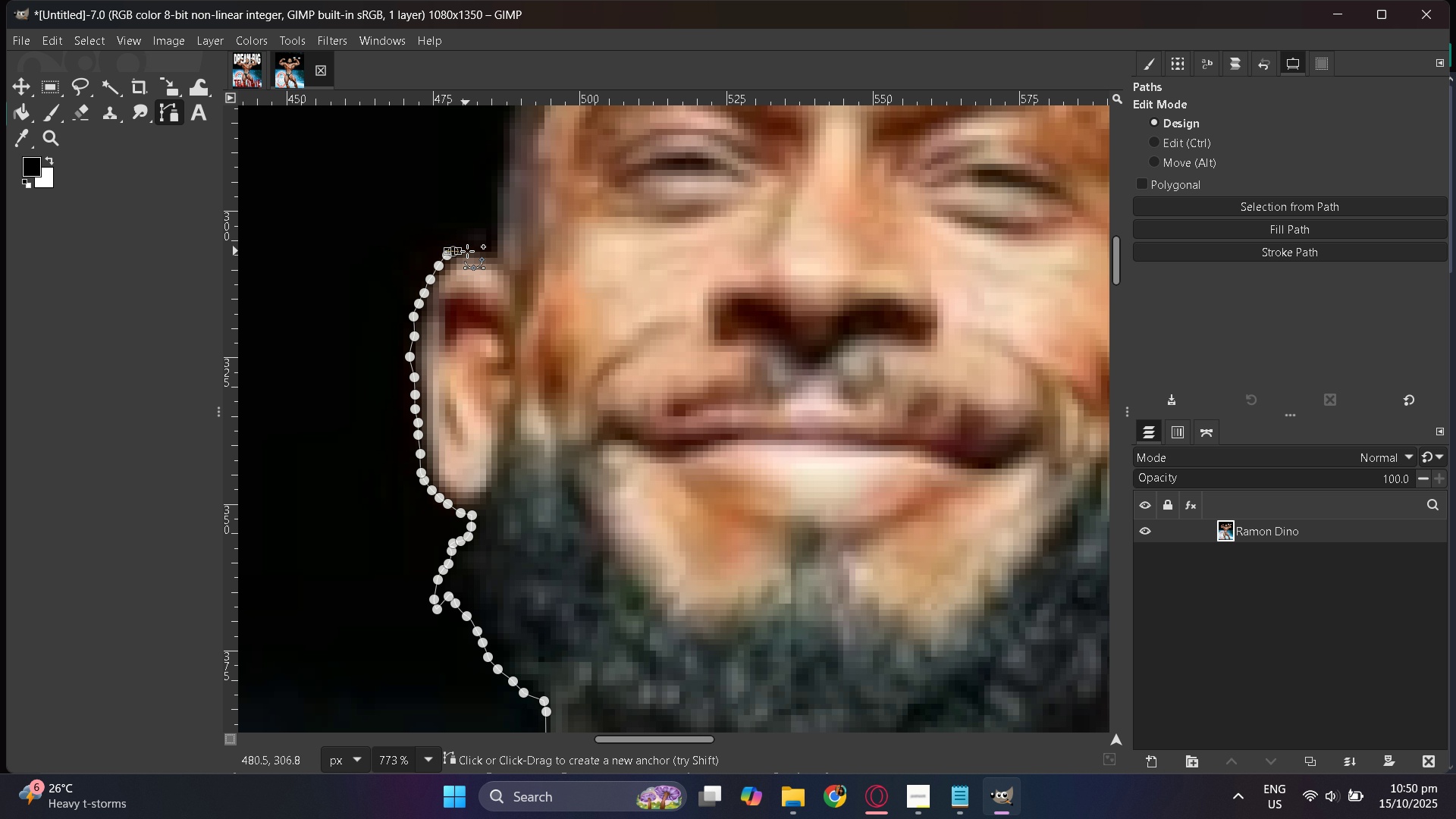 
left_click_drag(start_coordinate=[467, 251], to_coordinate=[472, 251])
 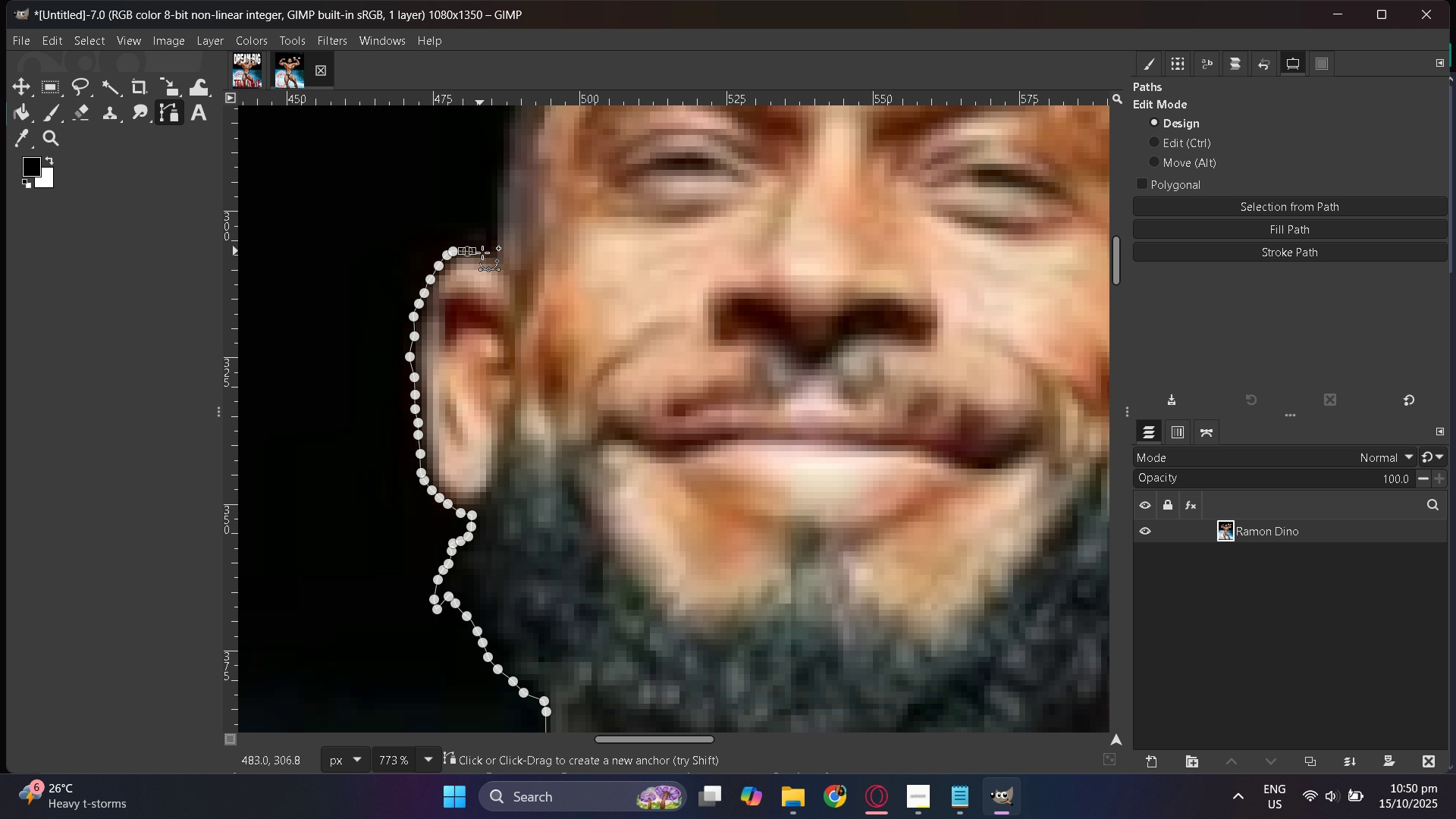 
left_click_drag(start_coordinate=[480, 251], to_coordinate=[484, 253])
 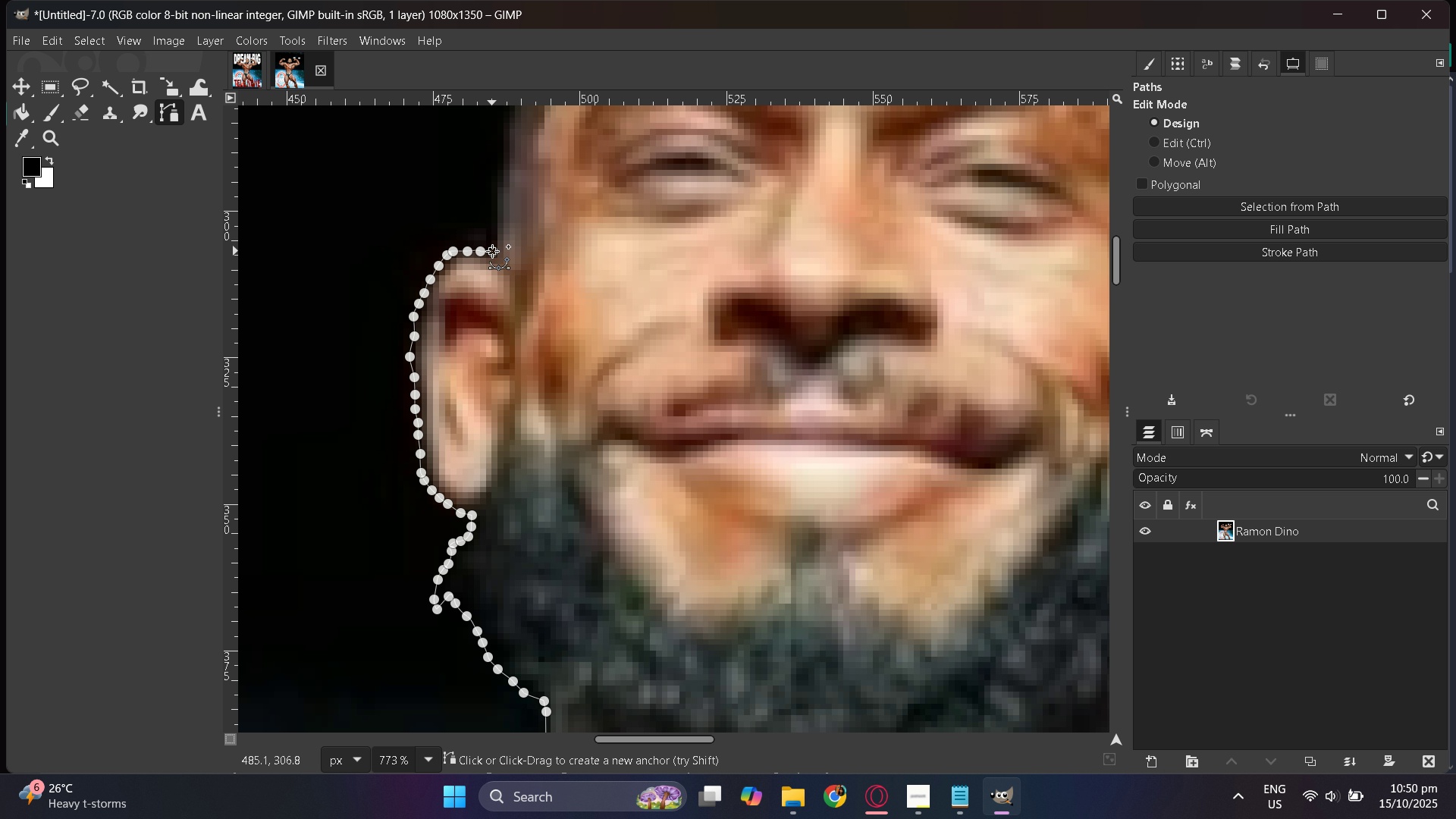 
triple_click([492, 251])
 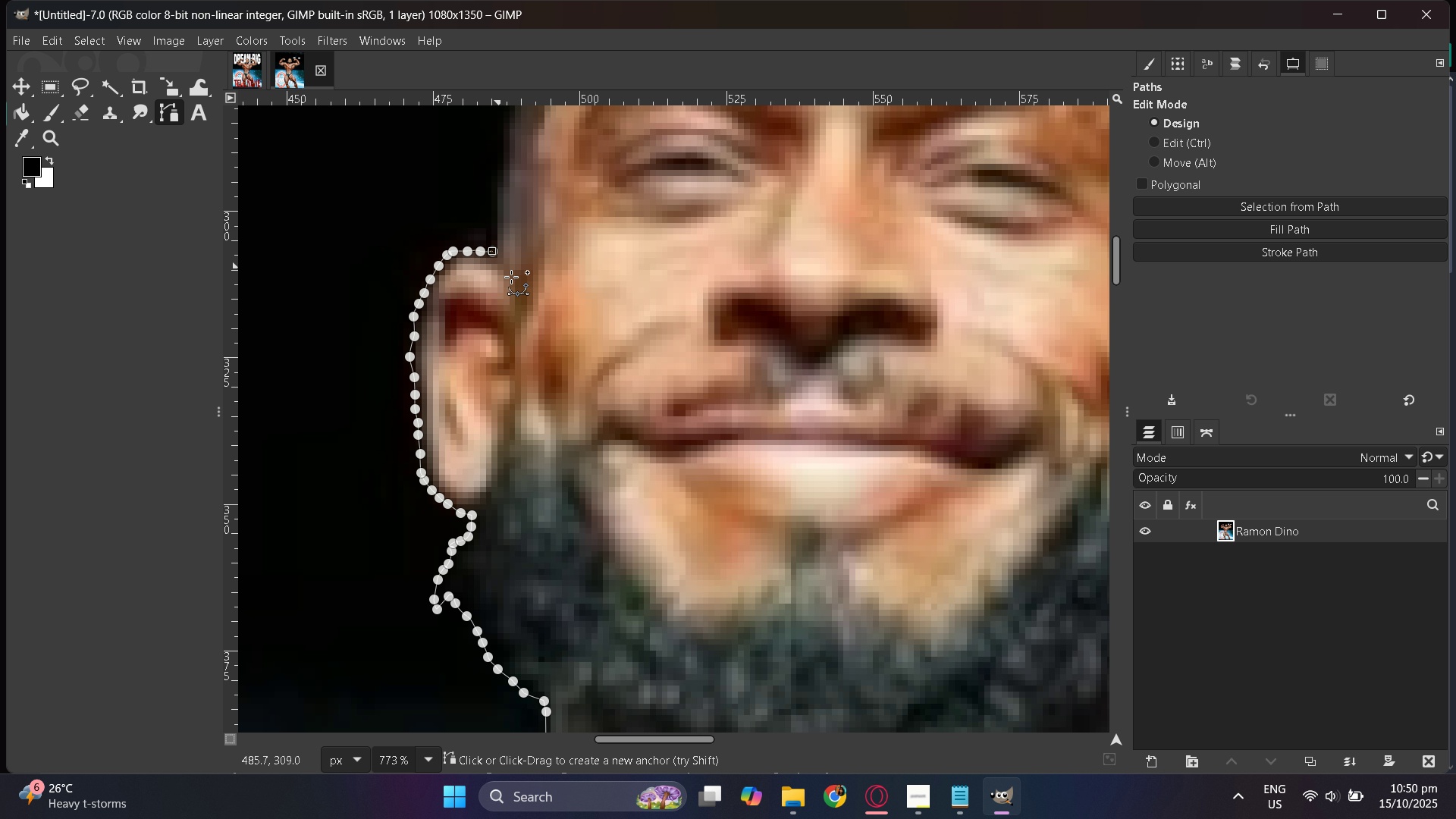 
scroll: coordinate [565, 460], scroll_direction: up, amount: 4.0
 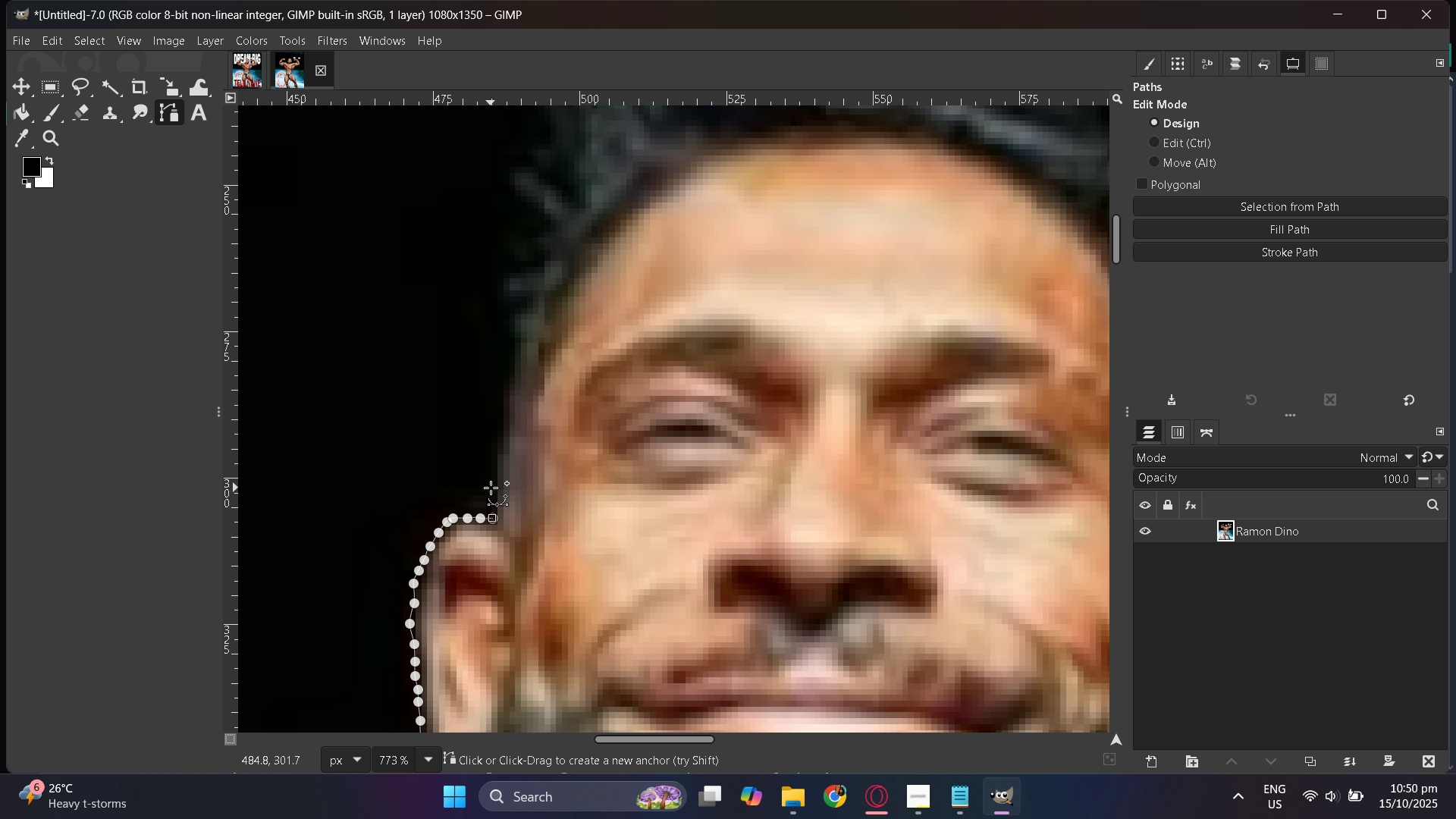 
left_click_drag(start_coordinate=[497, 468], to_coordinate=[497, 464])
 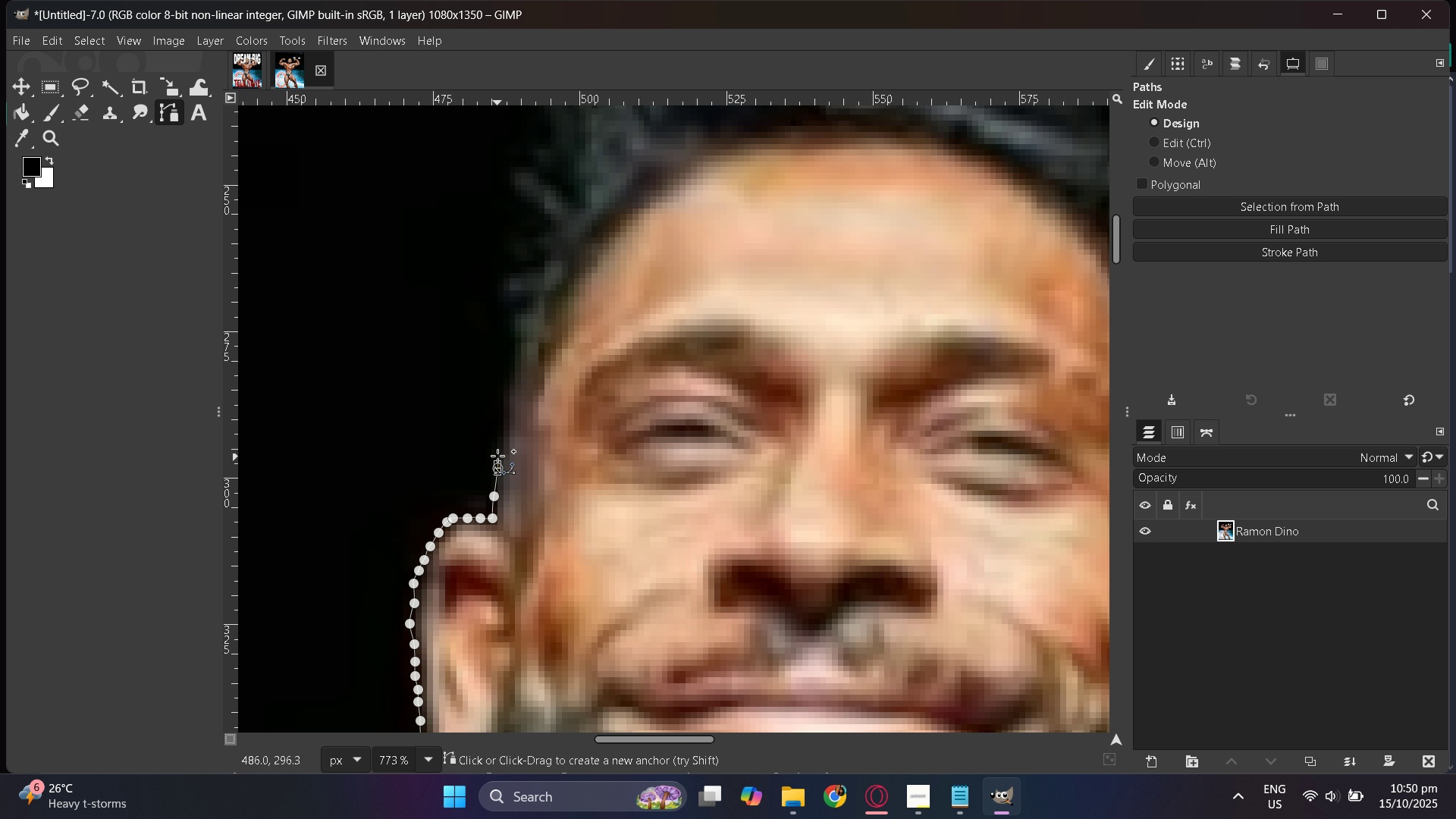 
left_click_drag(start_coordinate=[497, 456], to_coordinate=[497, 450])
 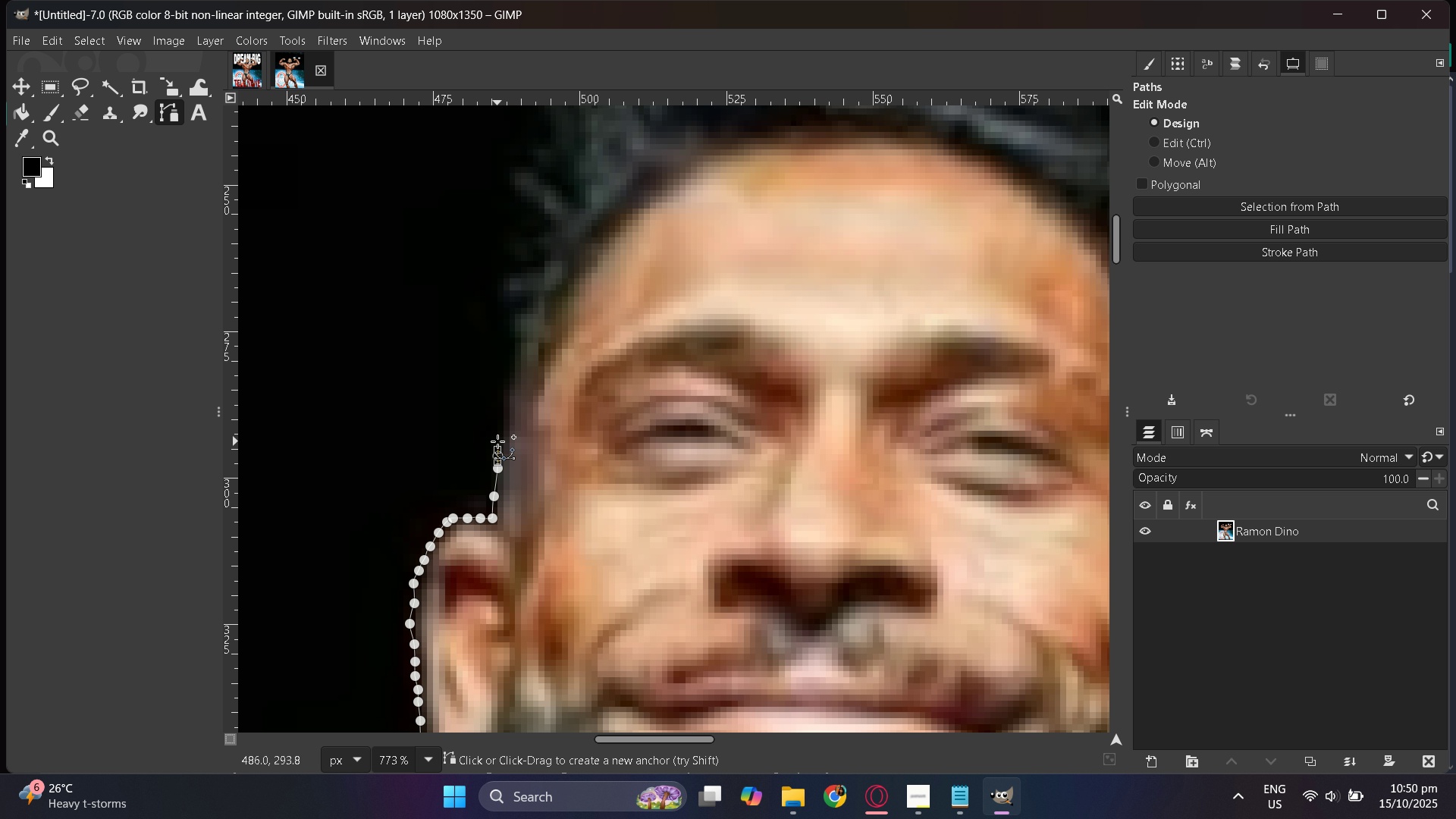 
left_click_drag(start_coordinate=[497, 441], to_coordinate=[497, 437])
 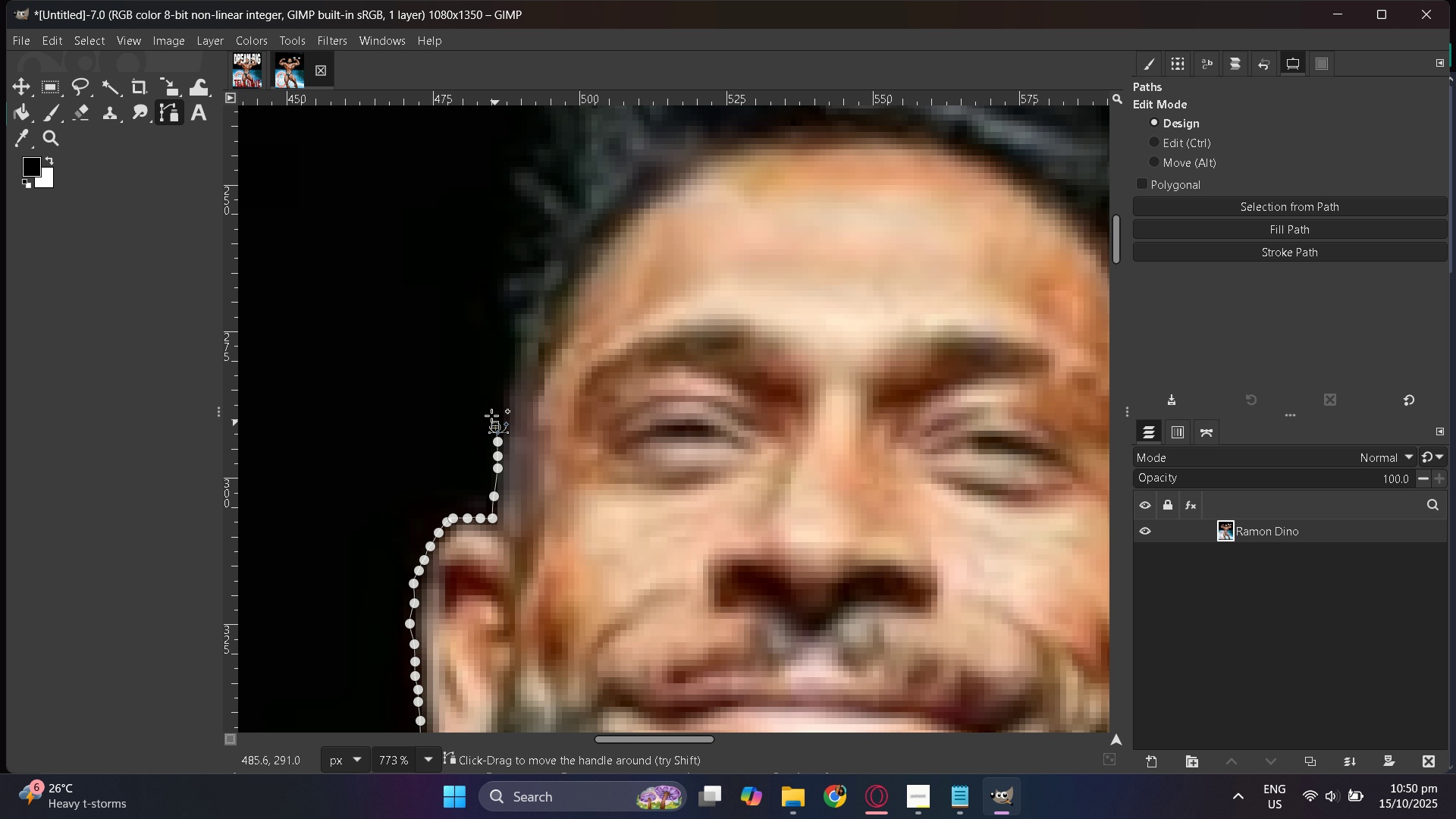 
left_click_drag(start_coordinate=[489, 412], to_coordinate=[488, 407])
 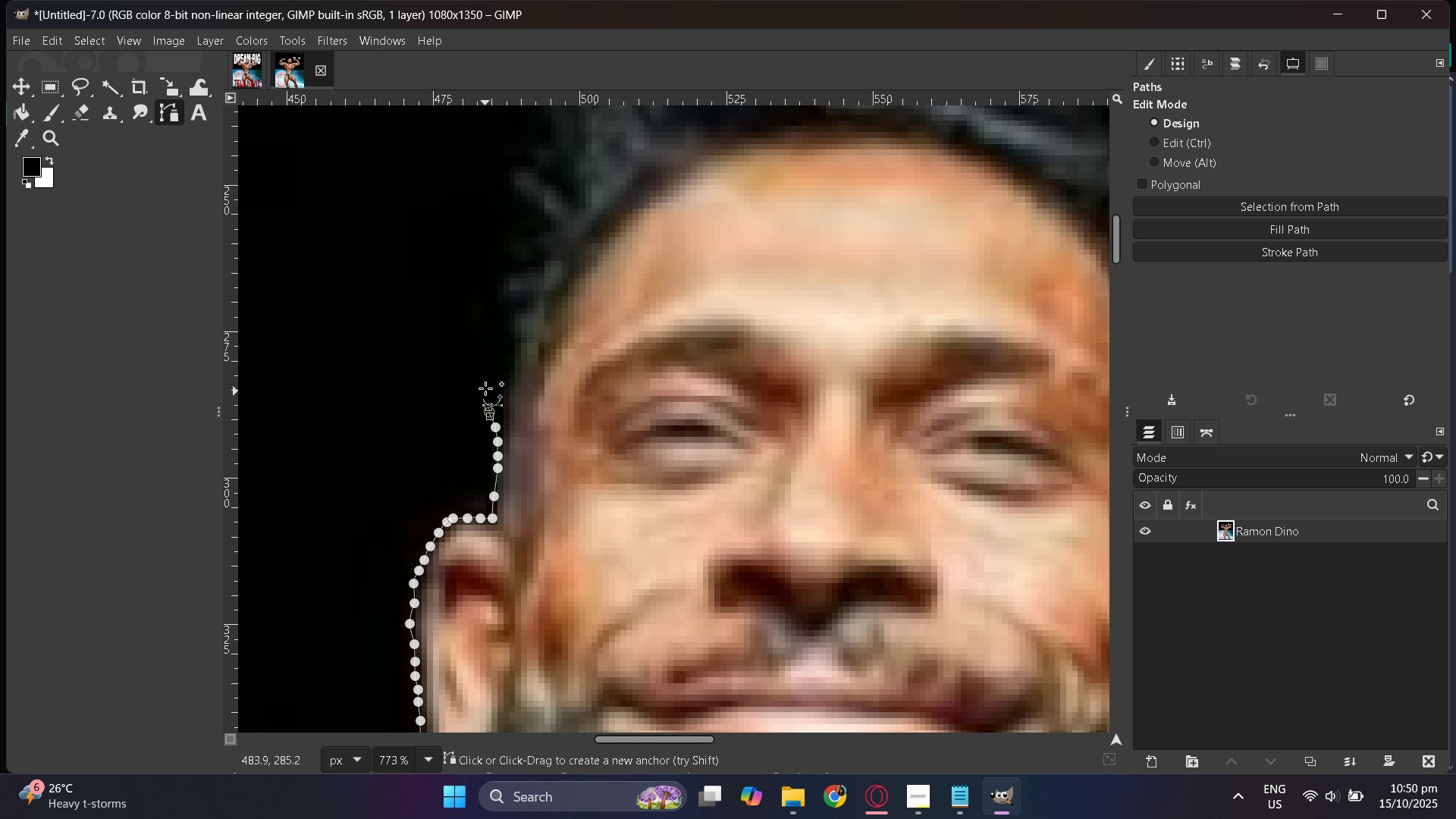 
left_click_drag(start_coordinate=[485, 388], to_coordinate=[482, 381])
 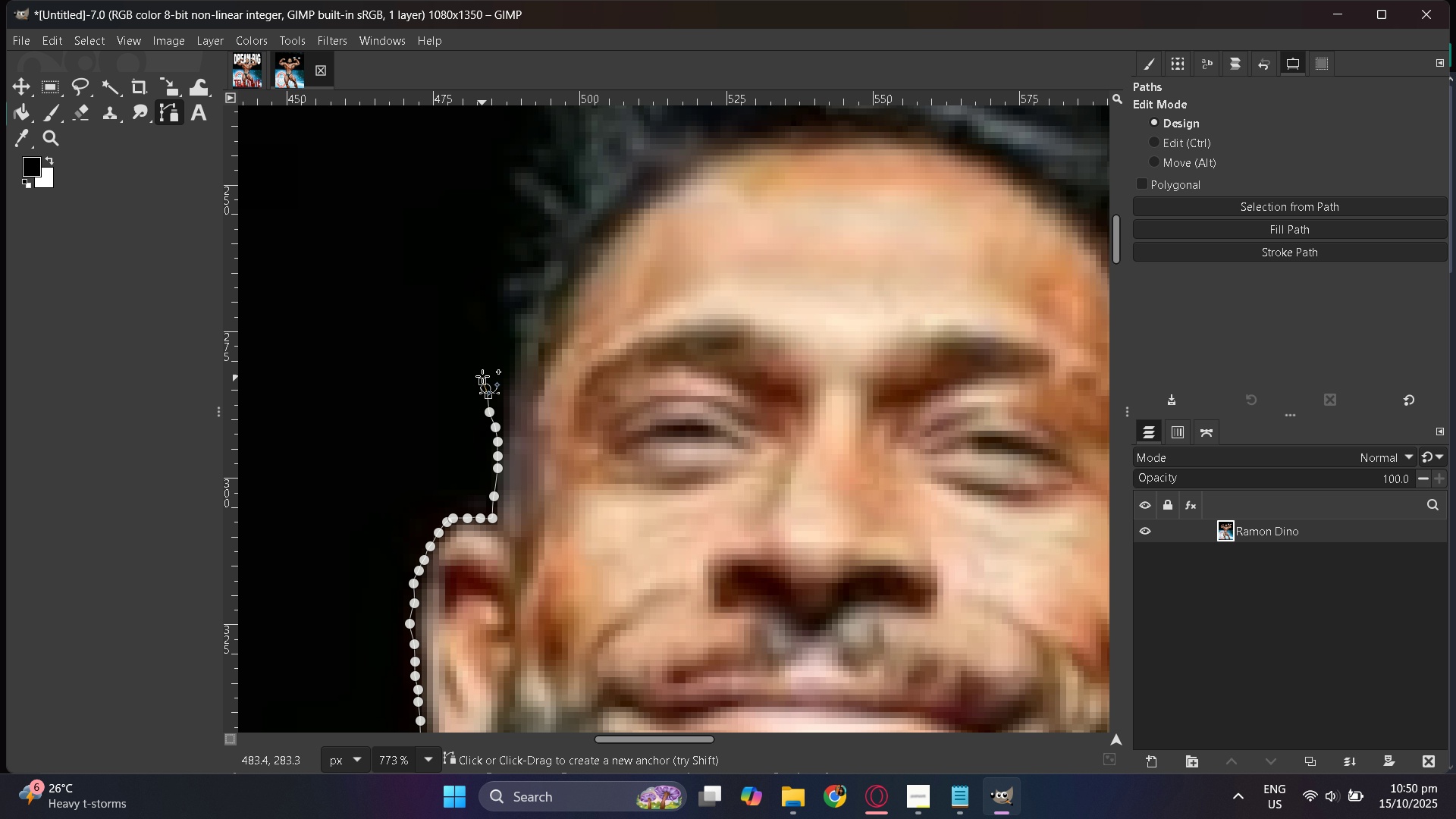 
left_click_drag(start_coordinate=[482, 374], to_coordinate=[482, 370])
 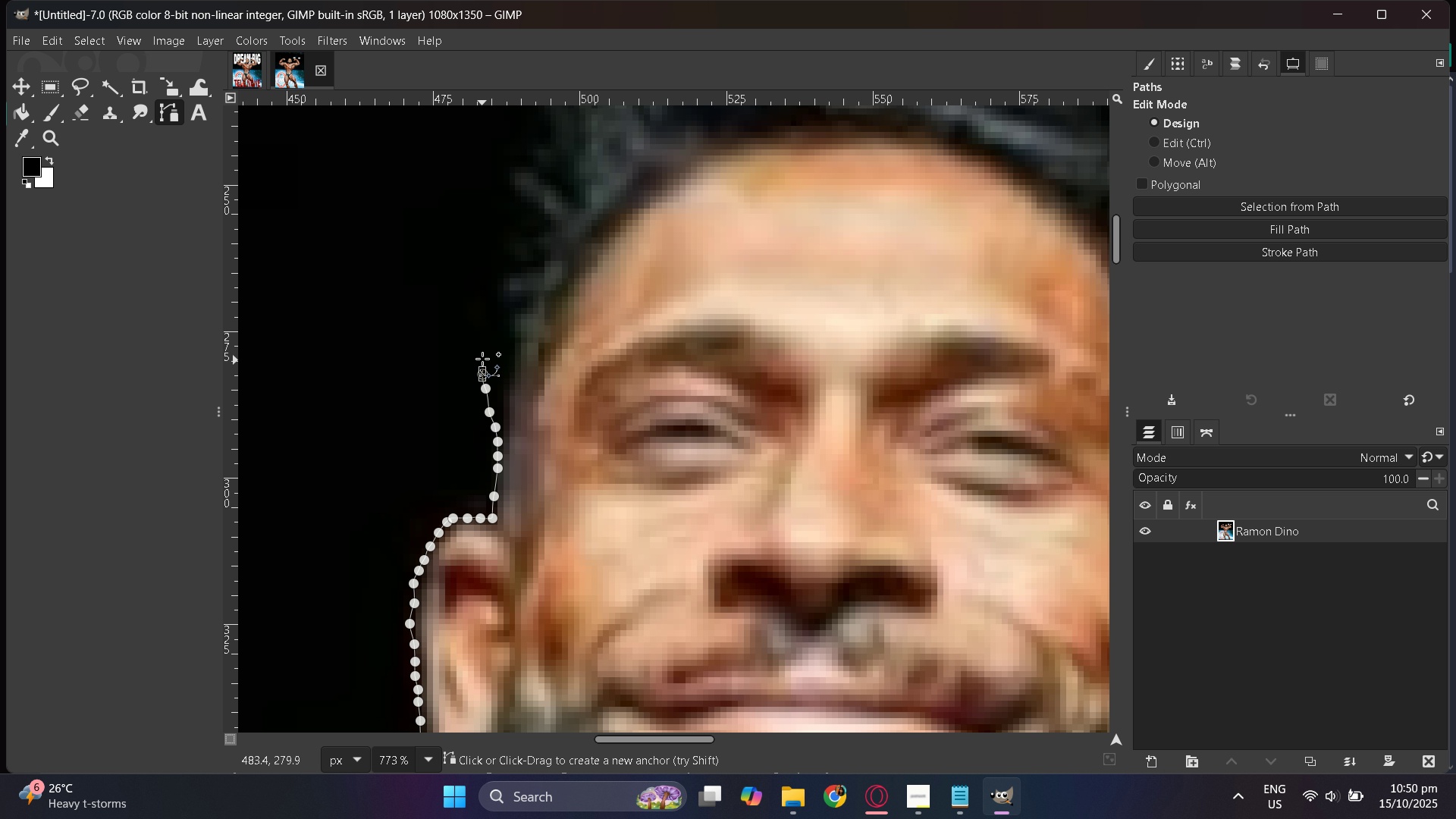 
left_click_drag(start_coordinate=[482, 357], to_coordinate=[483, 351])
 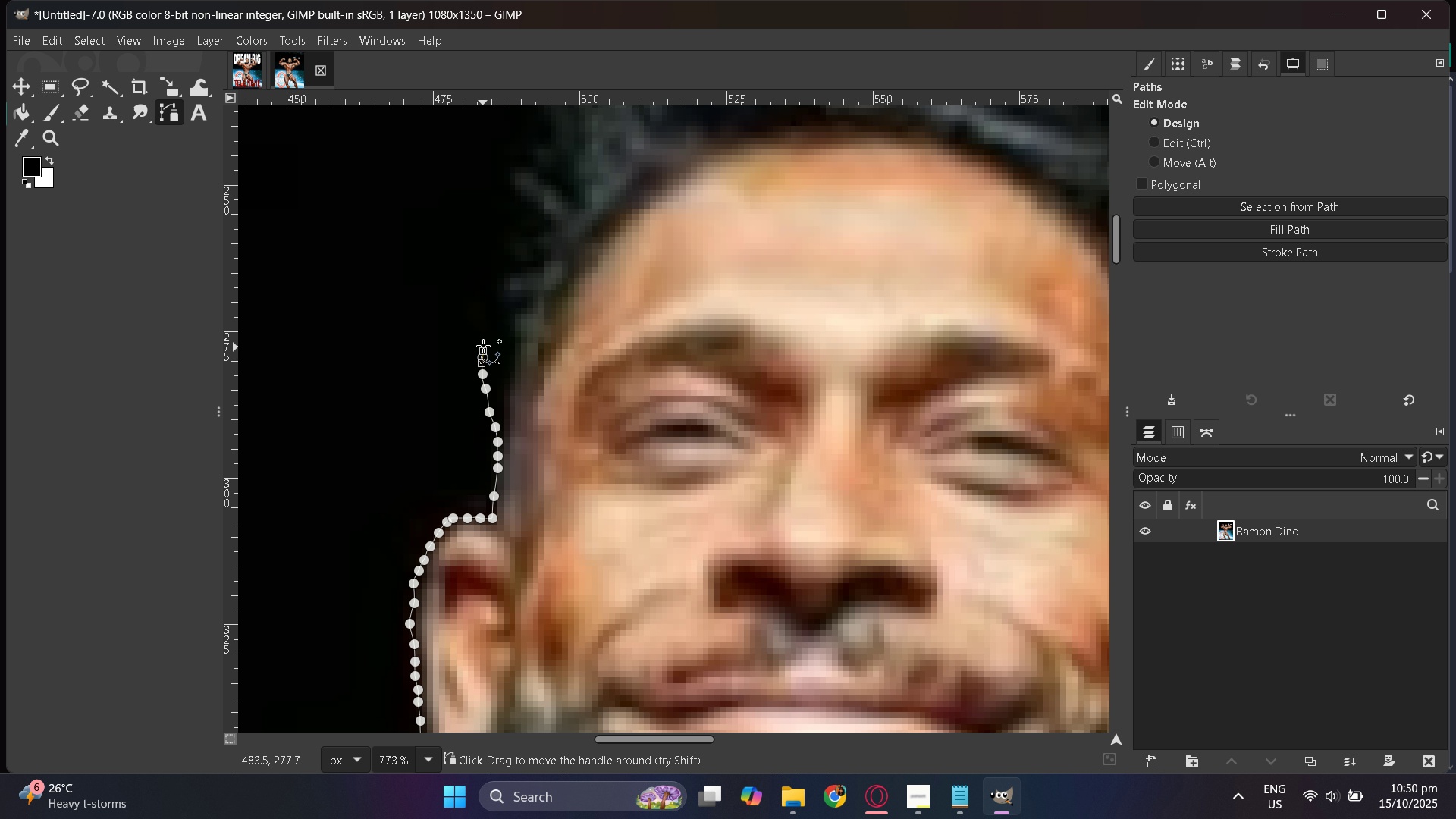 
left_click_drag(start_coordinate=[483, 346], to_coordinate=[485, 339])
 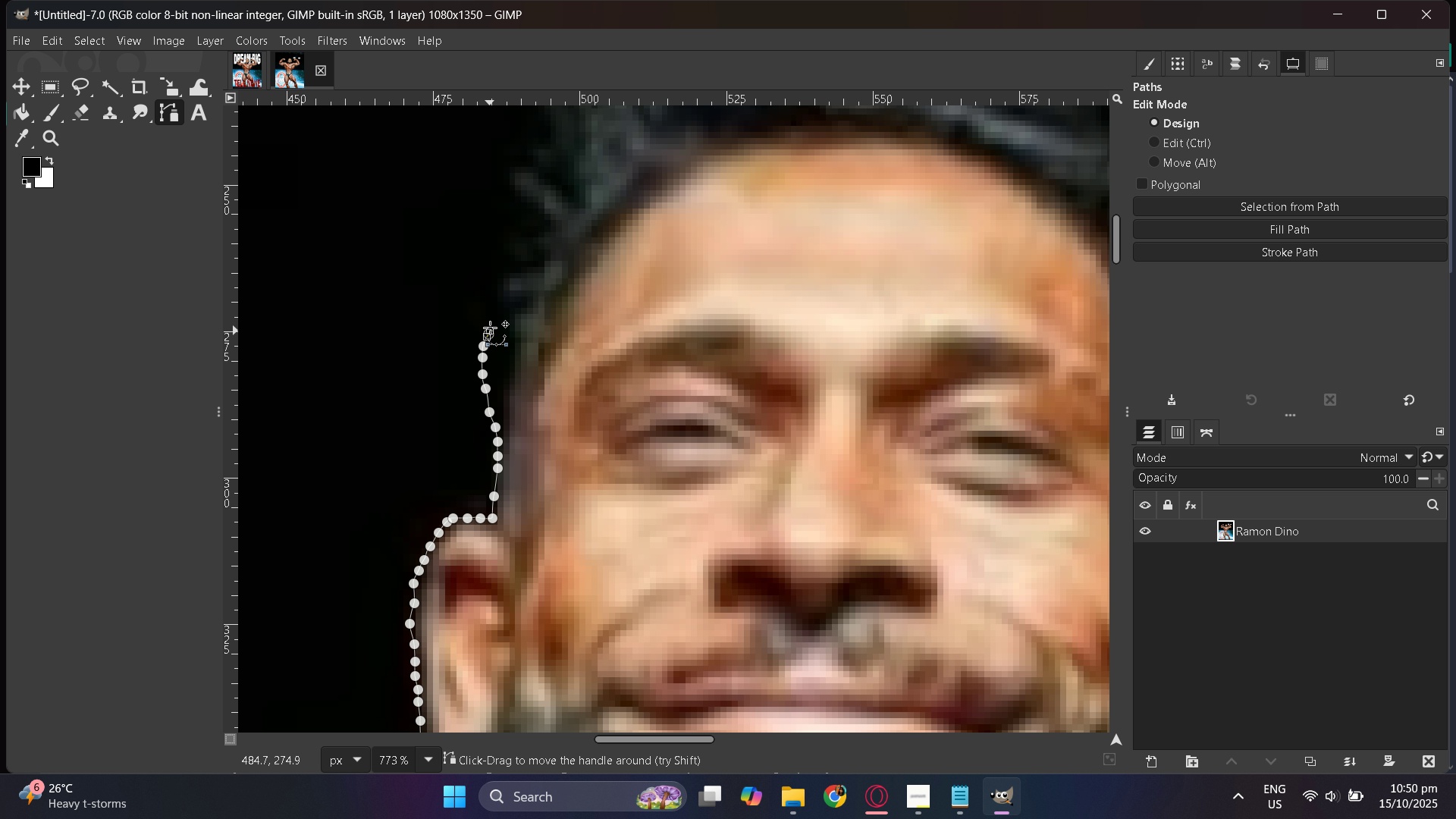 
left_click_drag(start_coordinate=[490, 326], to_coordinate=[485, 320])
 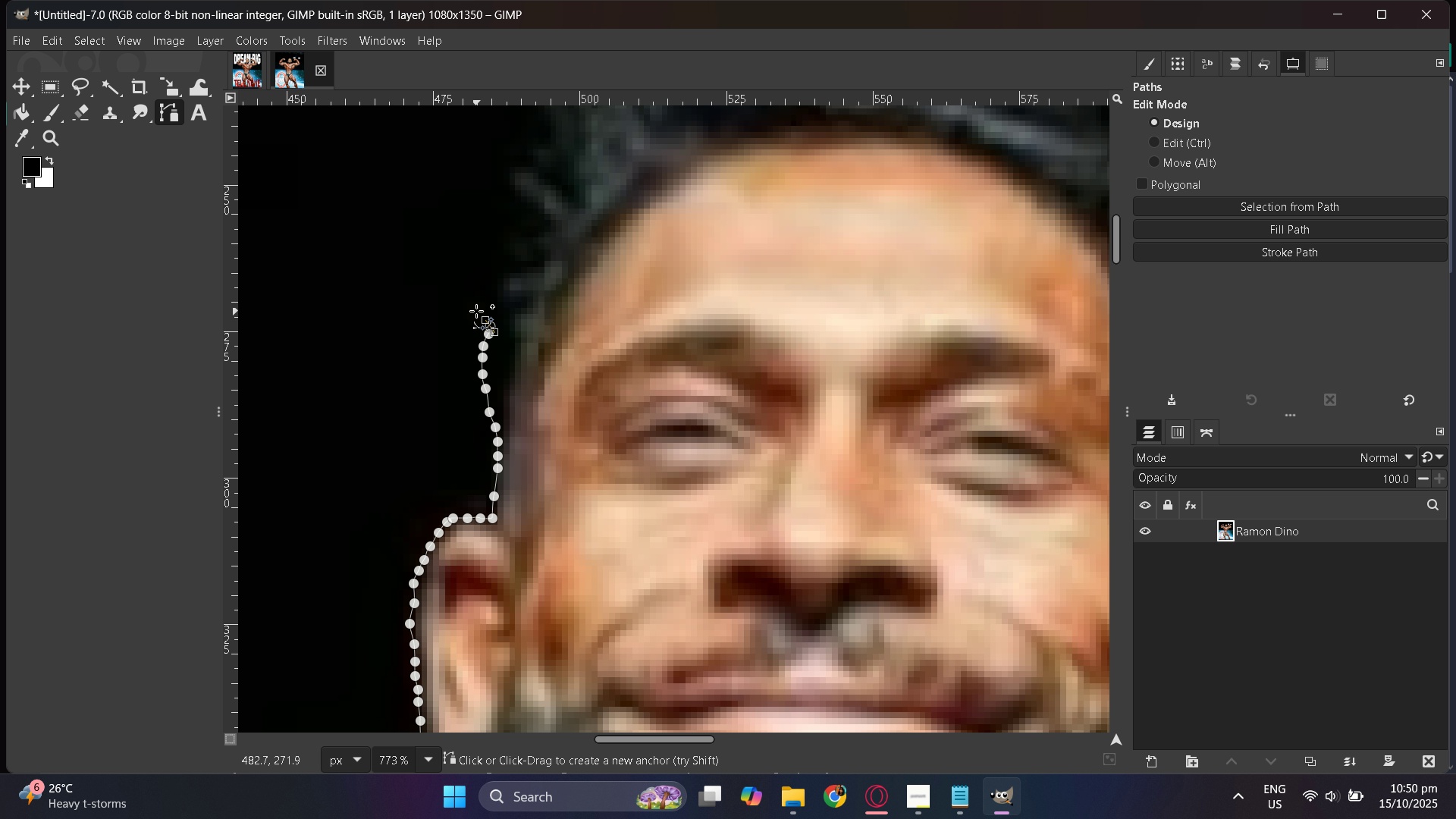 
left_click_drag(start_coordinate=[474, 309], to_coordinate=[471, 300])
 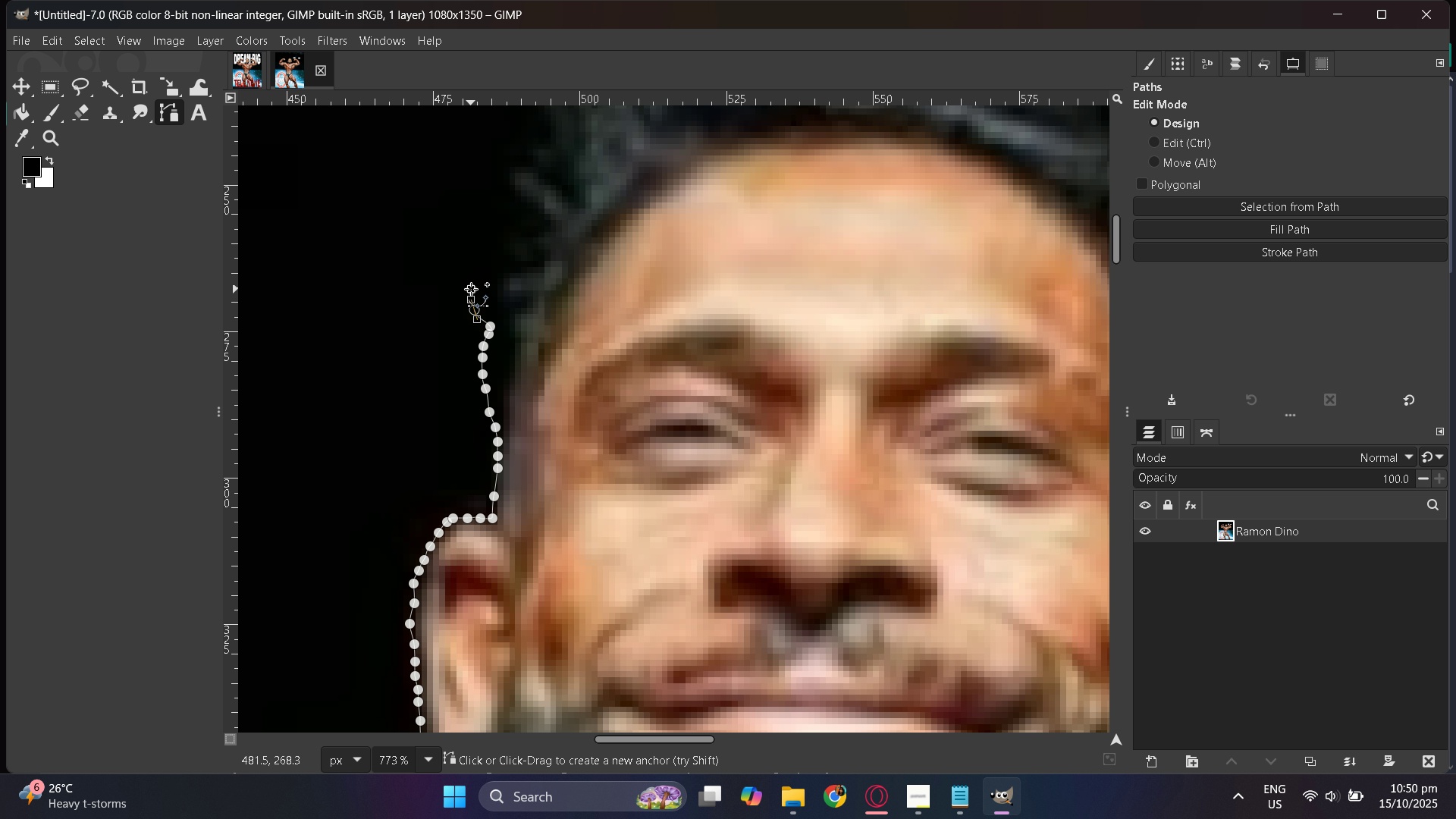 
left_click_drag(start_coordinate=[471, 289], to_coordinate=[472, 285])
 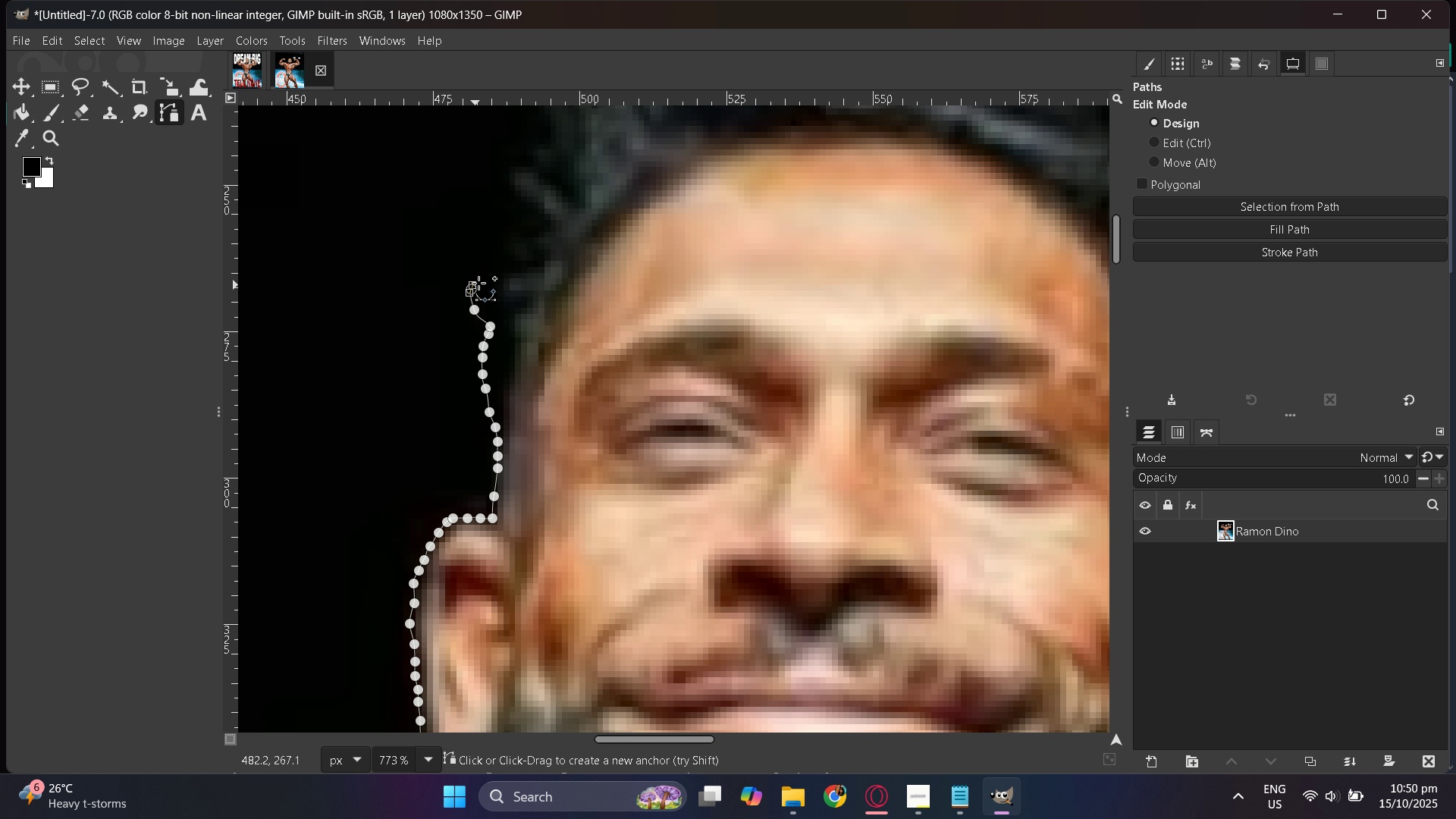 
left_click_drag(start_coordinate=[479, 283], to_coordinate=[484, 283])
 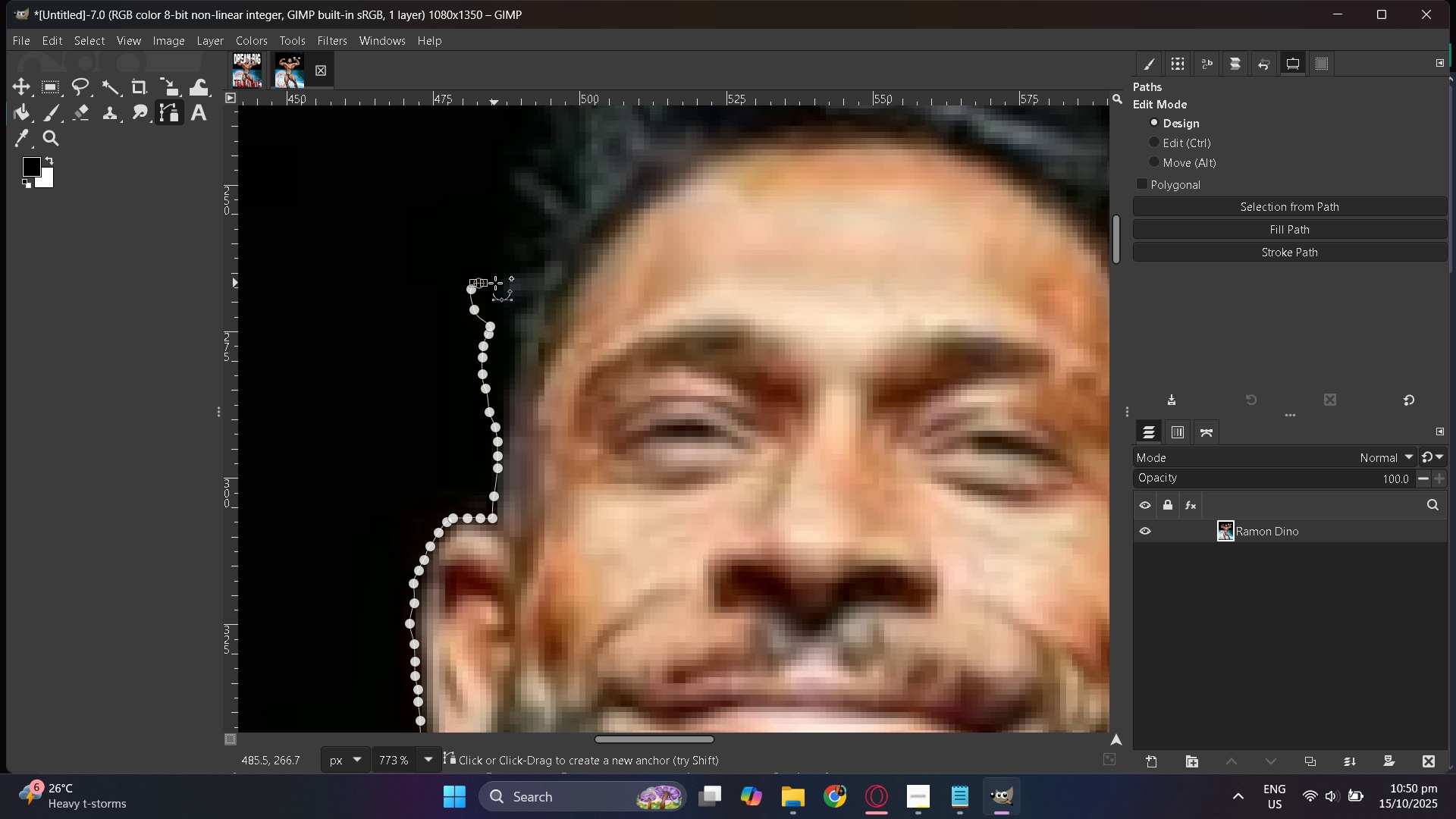 
left_click_drag(start_coordinate=[494, 283], to_coordinate=[498, 282])
 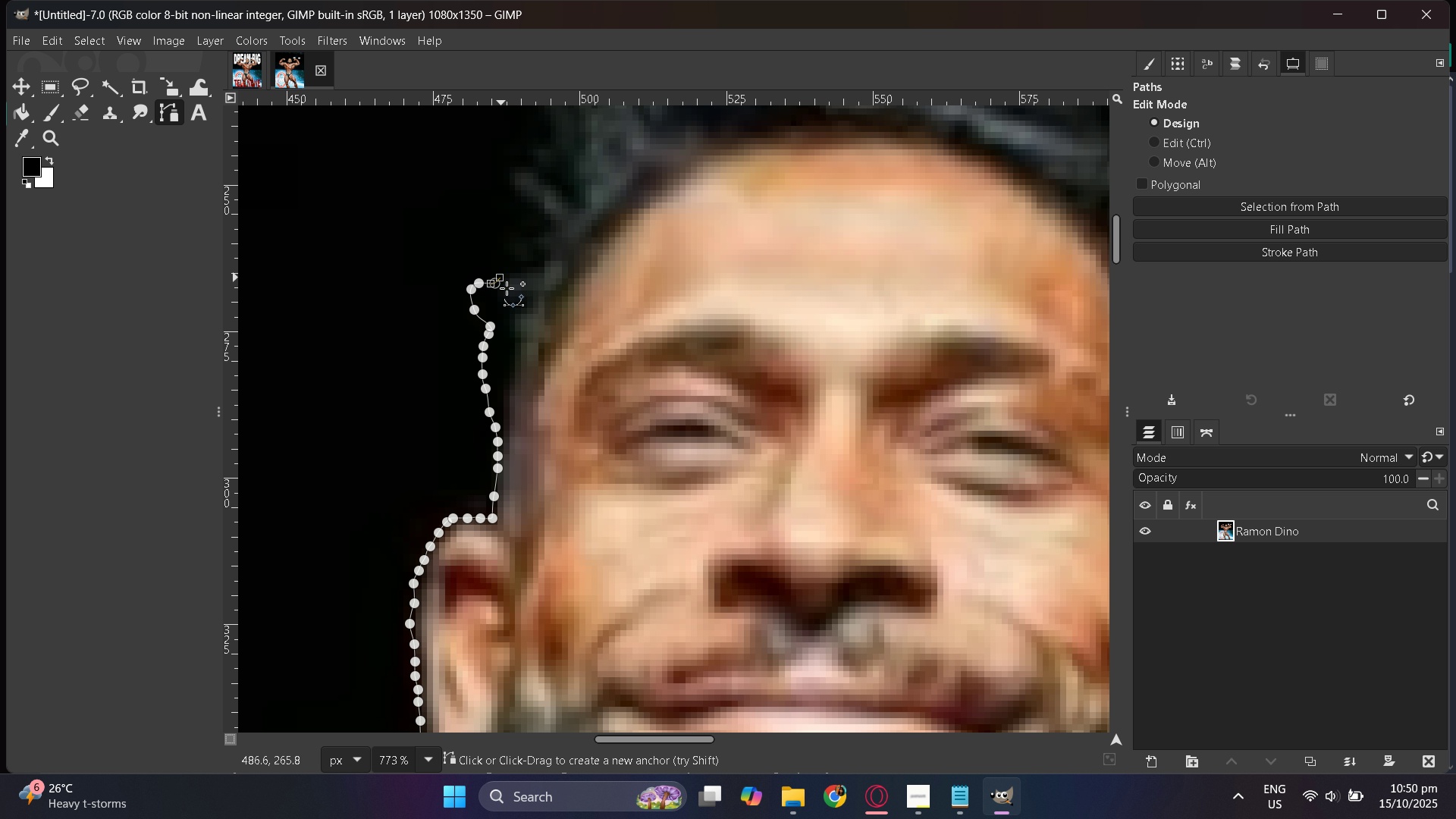 
hold_key(key=ControlLeft, duration=0.63)
scroll: coordinate [526, 404], scroll_direction: down, amount: 11.0
 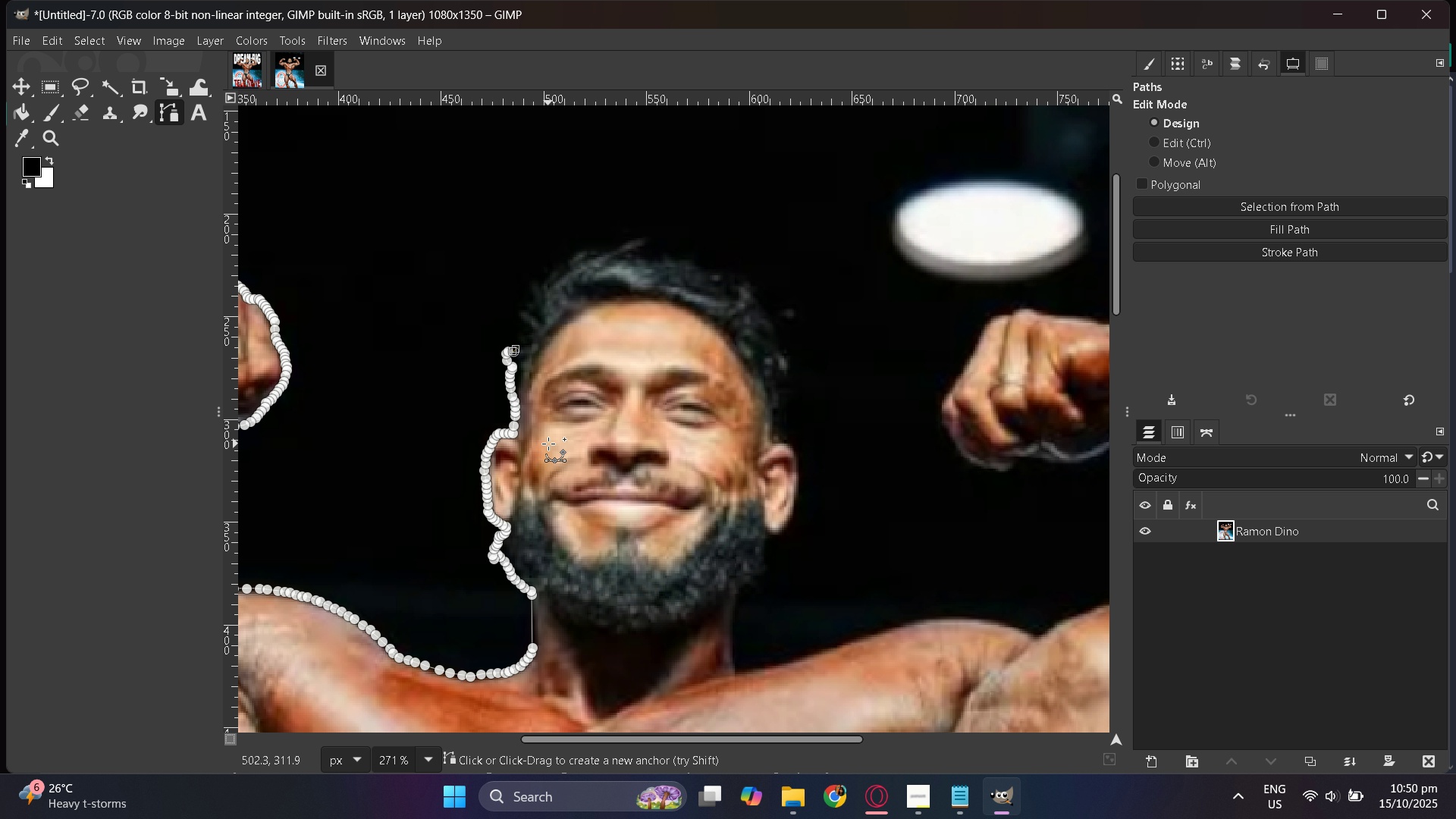 
hold_key(key=ControlLeft, duration=0.6)
scroll: coordinate [529, 436], scroll_direction: up, amount: 12.0
 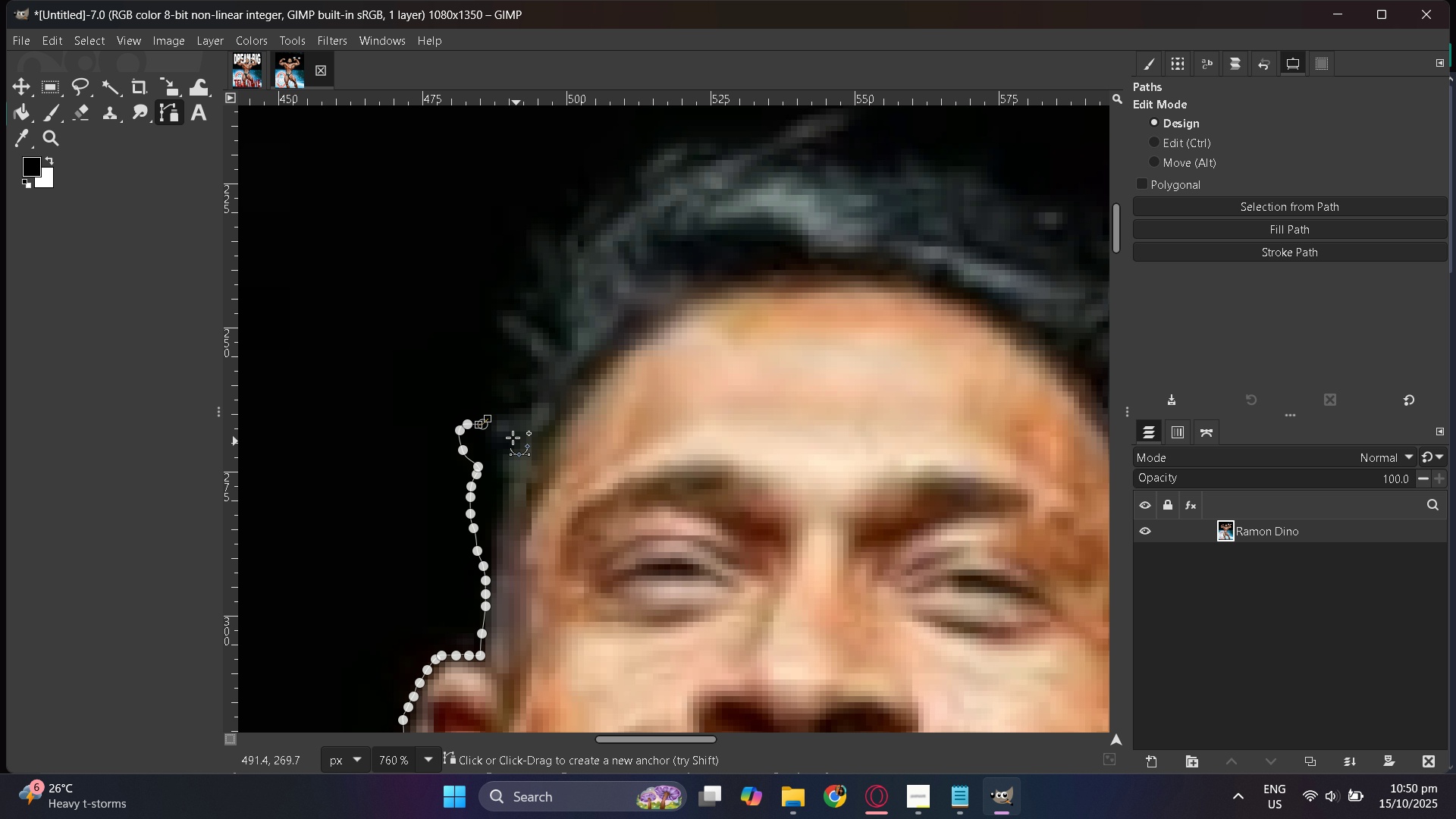 
hold_key(key=ControlLeft, duration=0.3)
 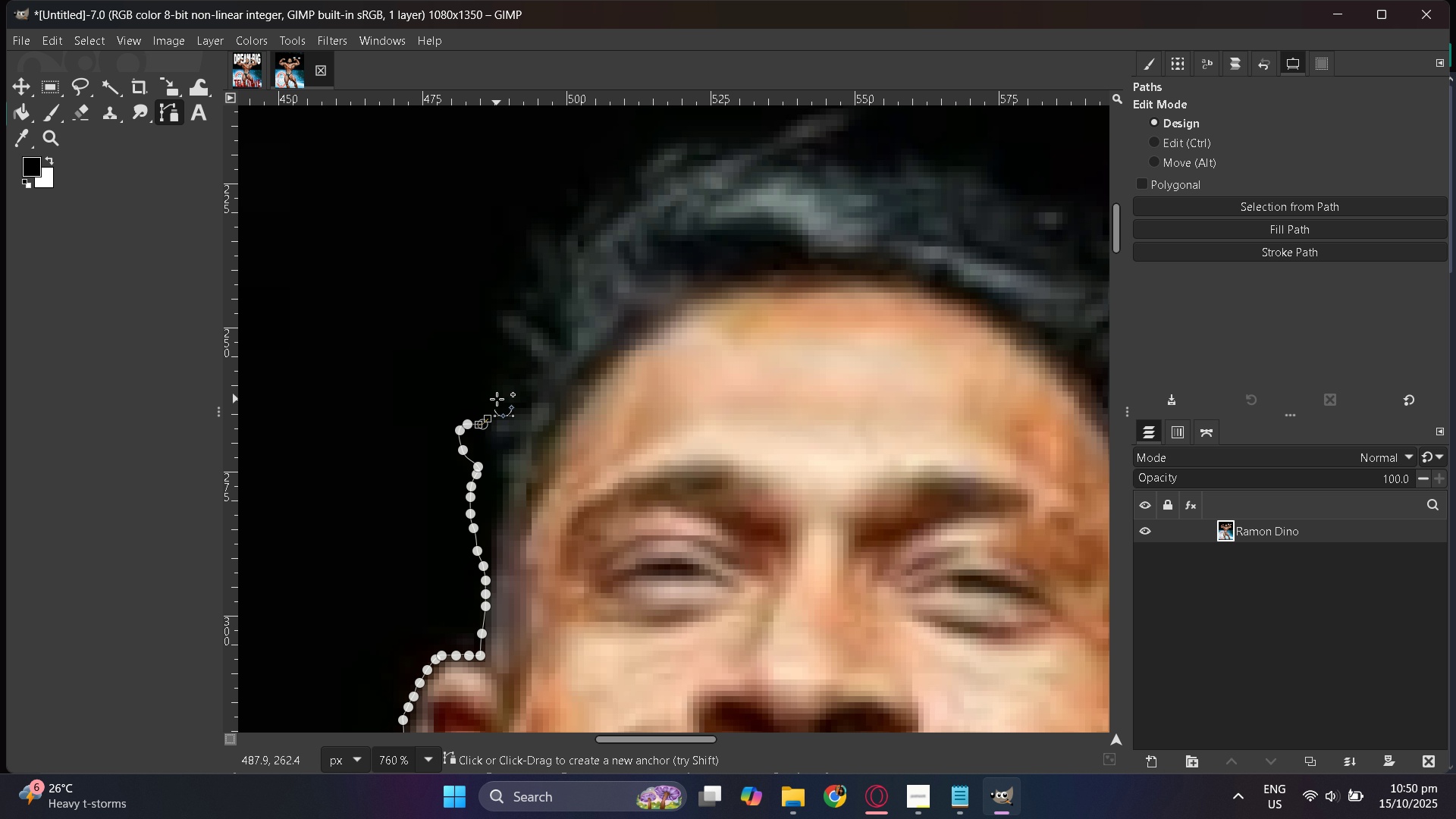 
left_click_drag(start_coordinate=[494, 366], to_coordinate=[493, 362])
 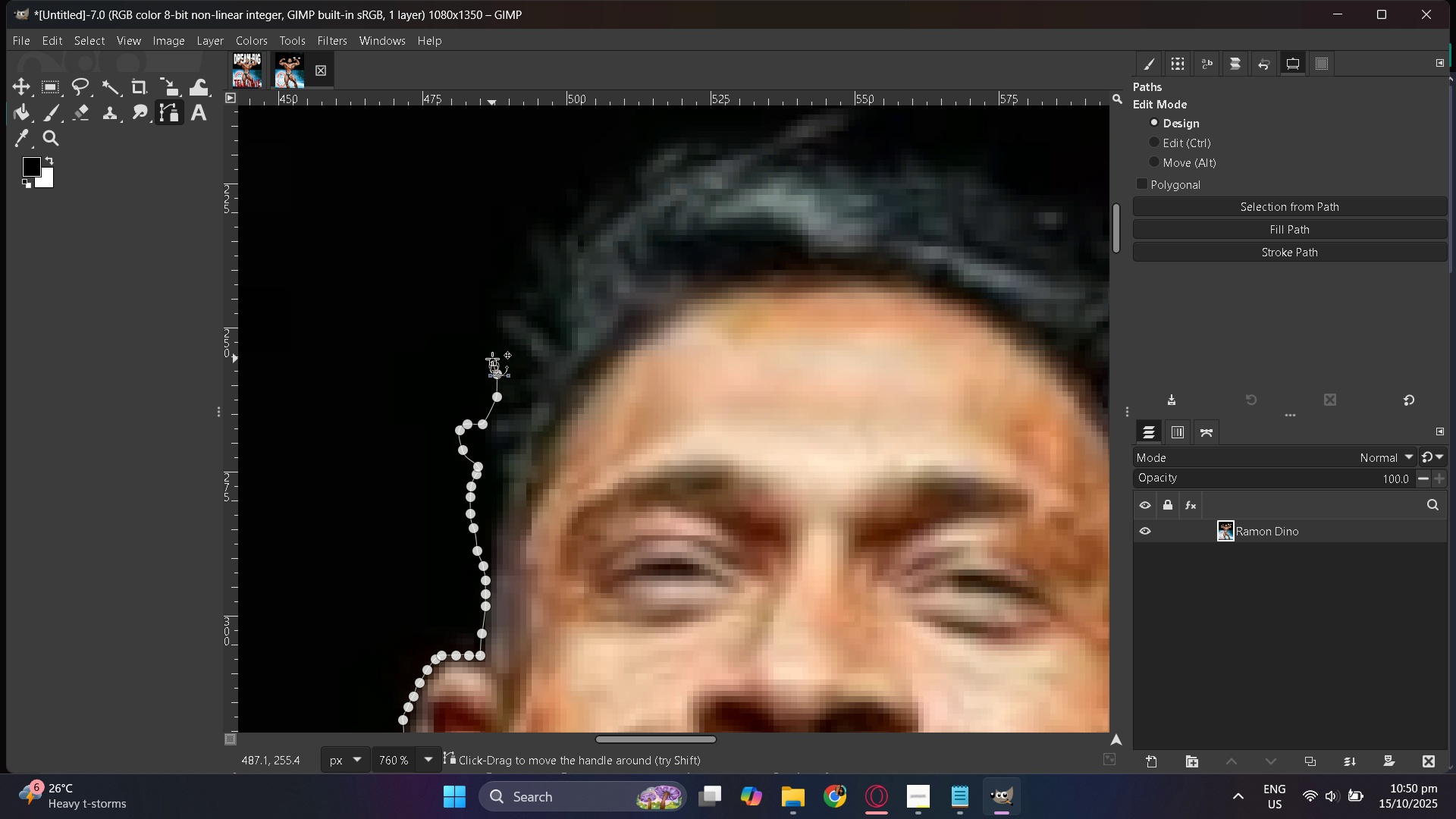 
left_click_drag(start_coordinate=[492, 359], to_coordinate=[492, 354])
 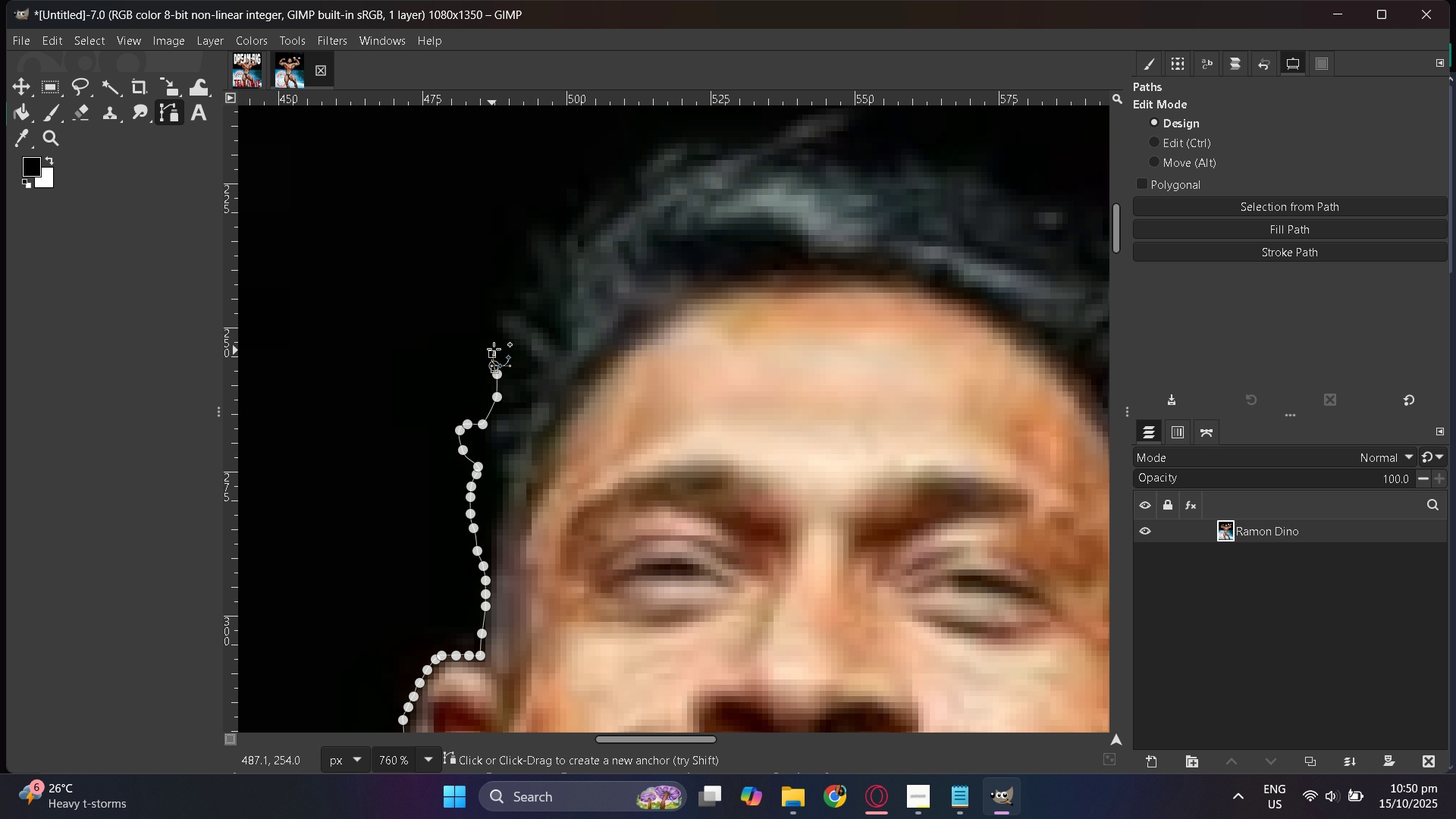 
left_click_drag(start_coordinate=[494, 349], to_coordinate=[498, 347])
 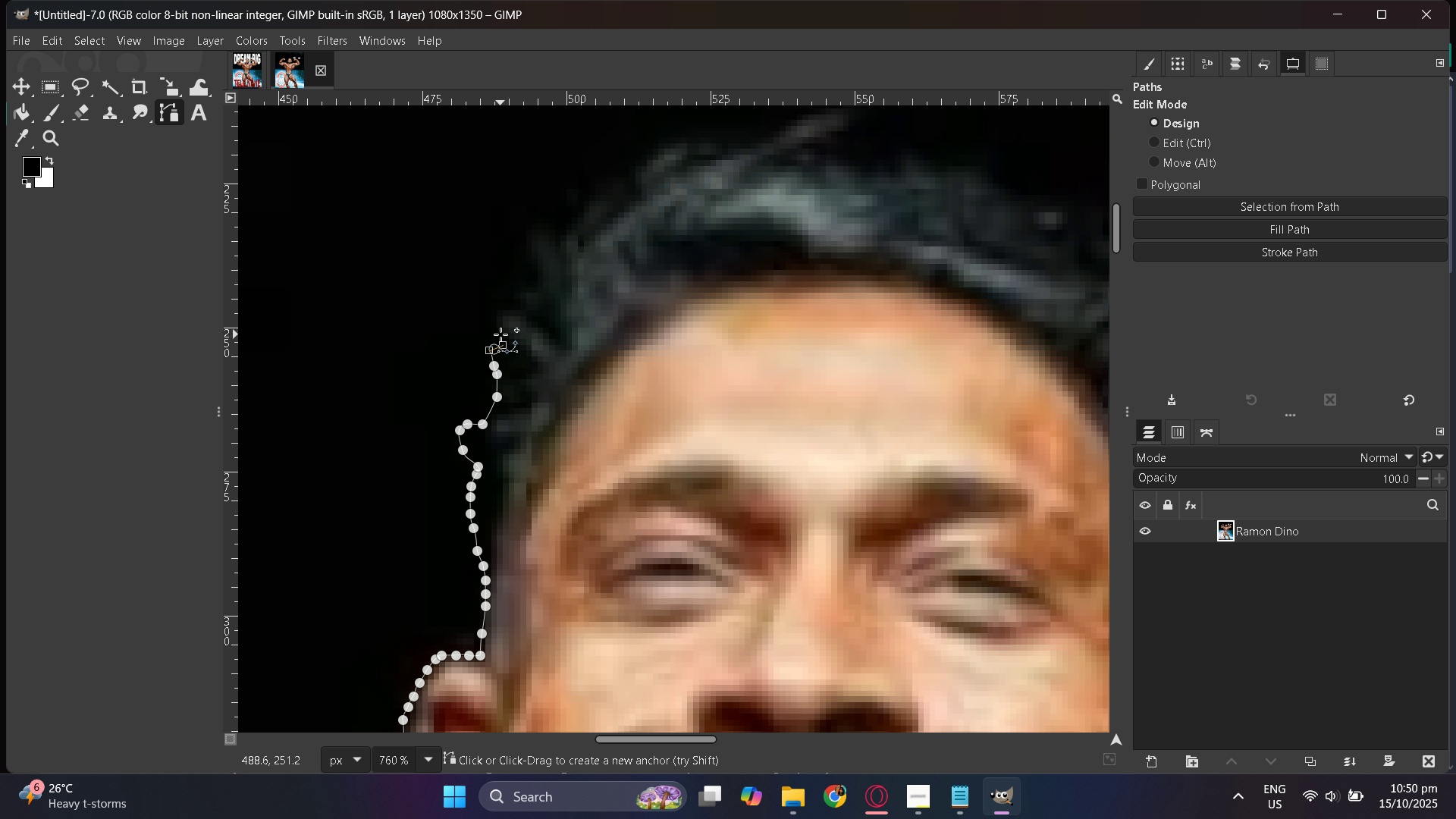 
left_click_drag(start_coordinate=[500, 334], to_coordinate=[499, 325])
 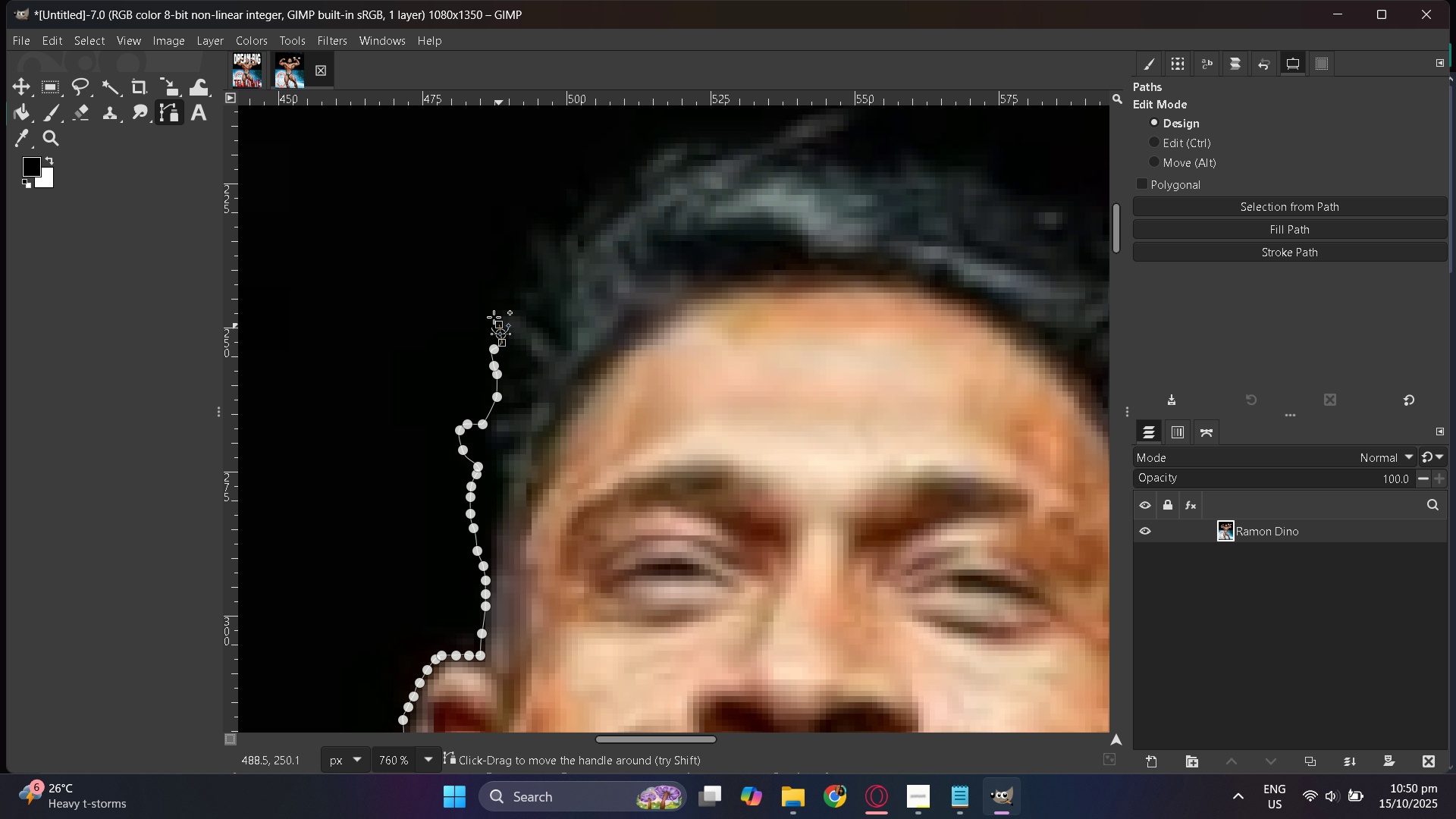 
left_click_drag(start_coordinate=[494, 317], to_coordinate=[492, 312])
 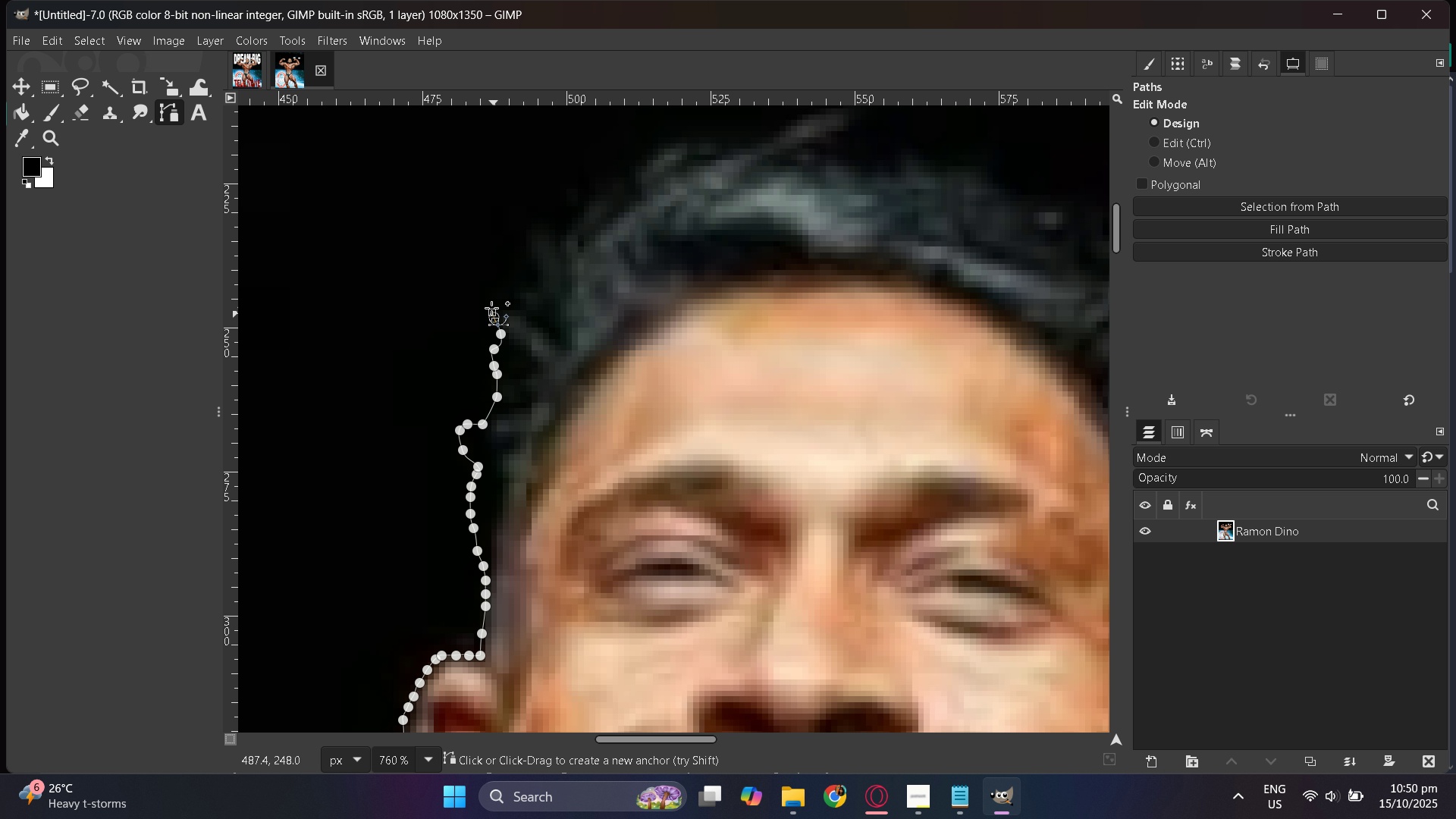 
left_click_drag(start_coordinate=[491, 308], to_coordinate=[491, 303])
 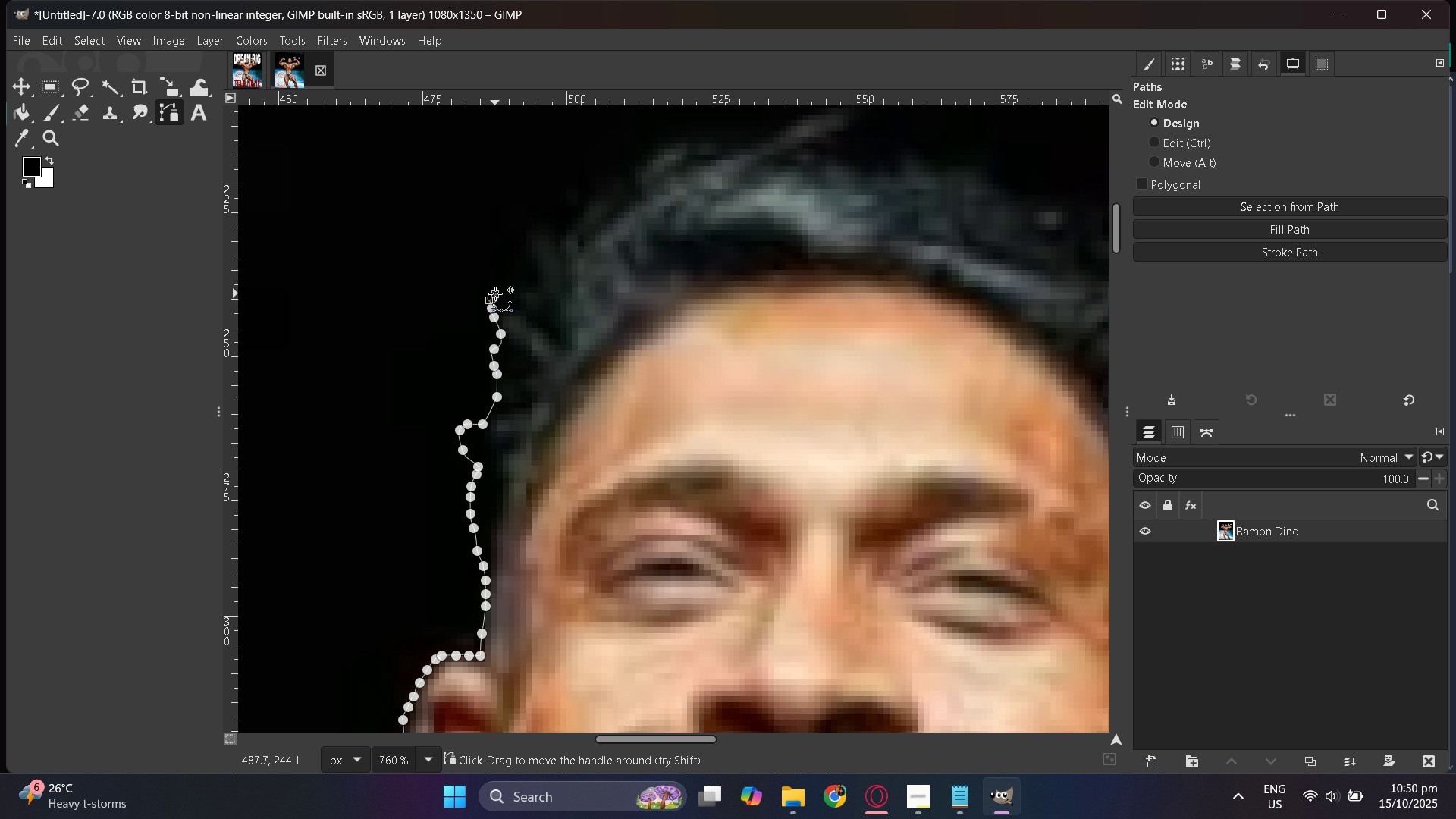 
left_click_drag(start_coordinate=[495, 293], to_coordinate=[502, 288])
 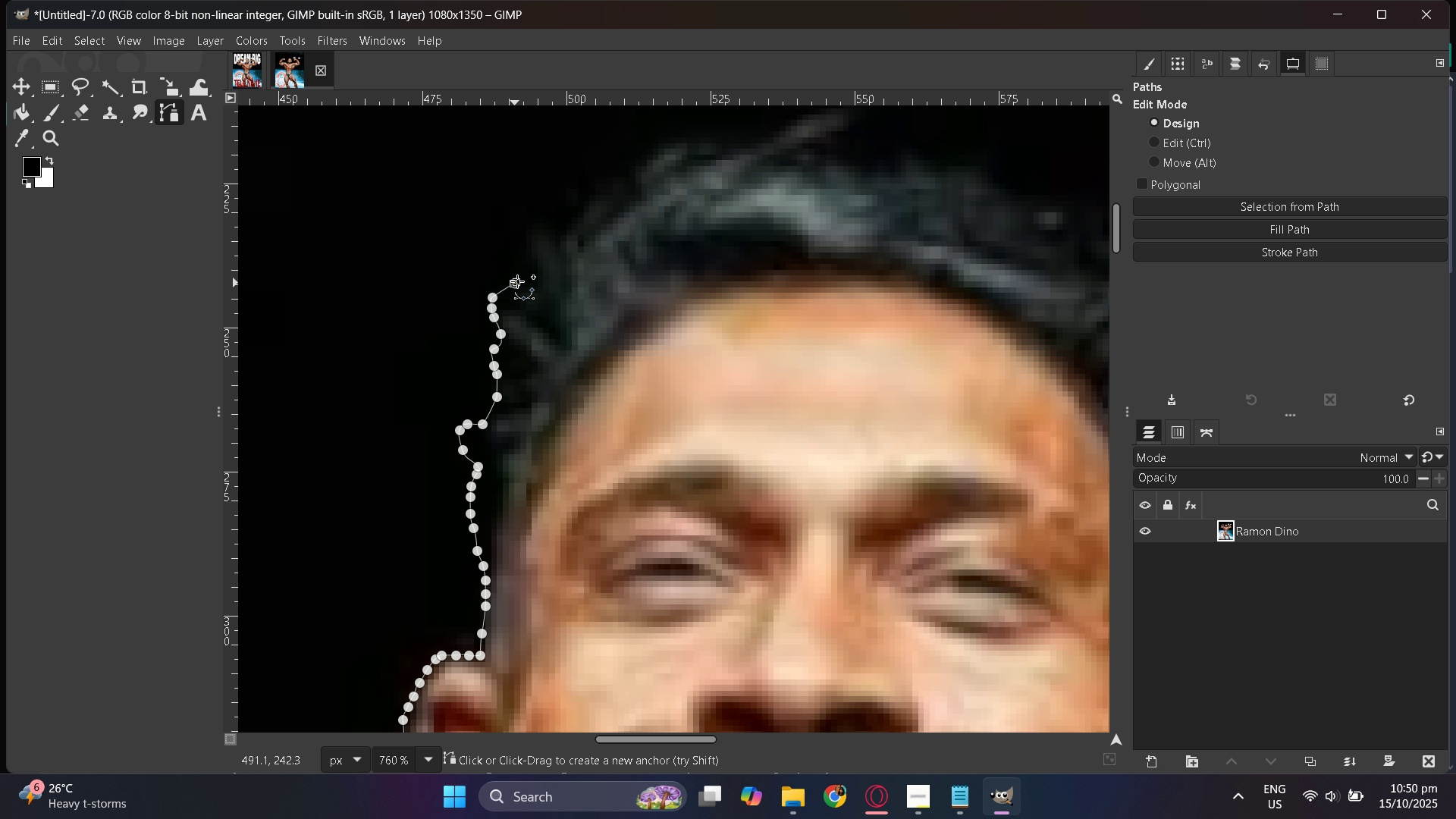 
left_click_drag(start_coordinate=[516, 277], to_coordinate=[517, 269])
 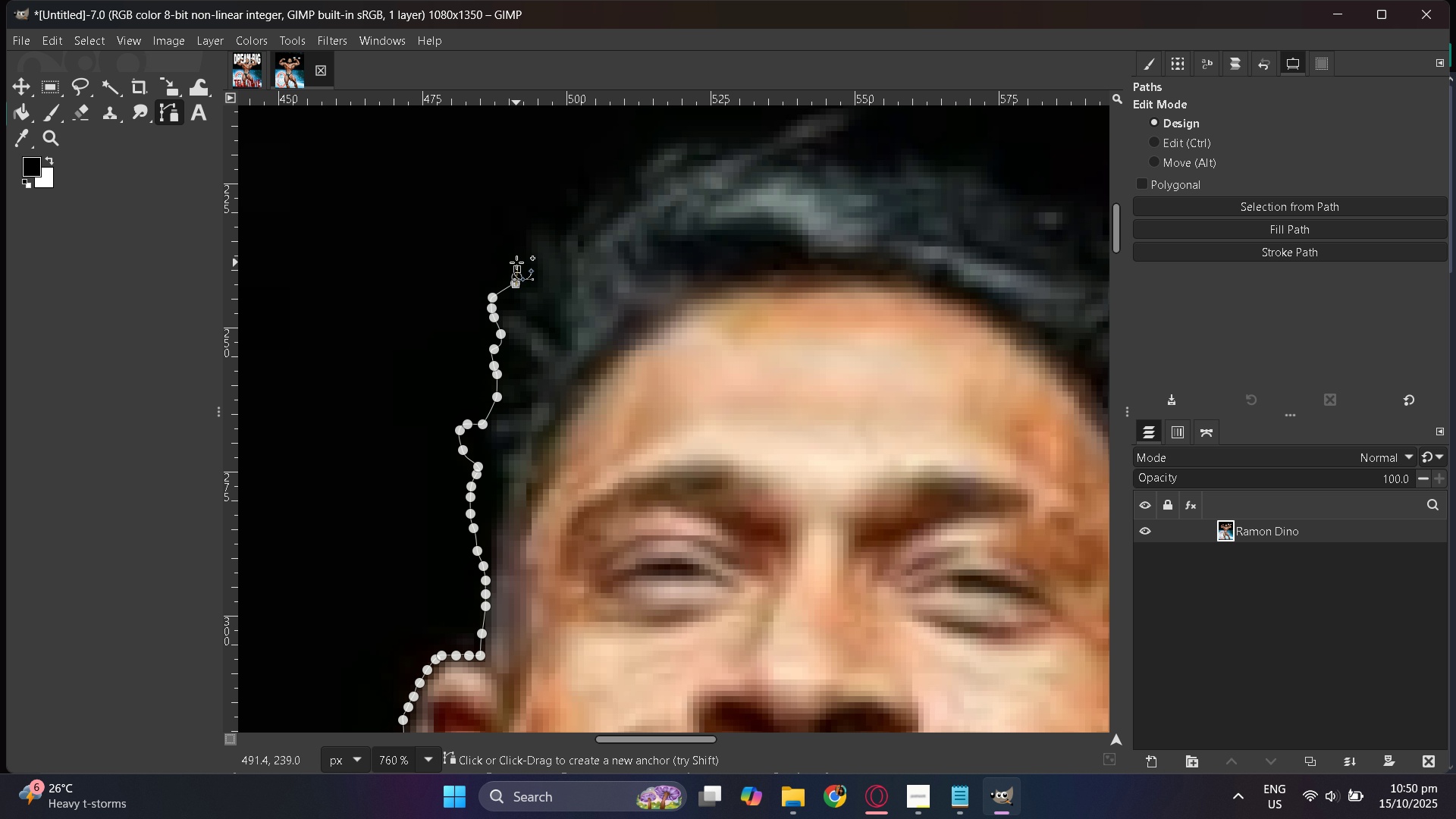 
left_click_drag(start_coordinate=[516, 260], to_coordinate=[518, 254])
 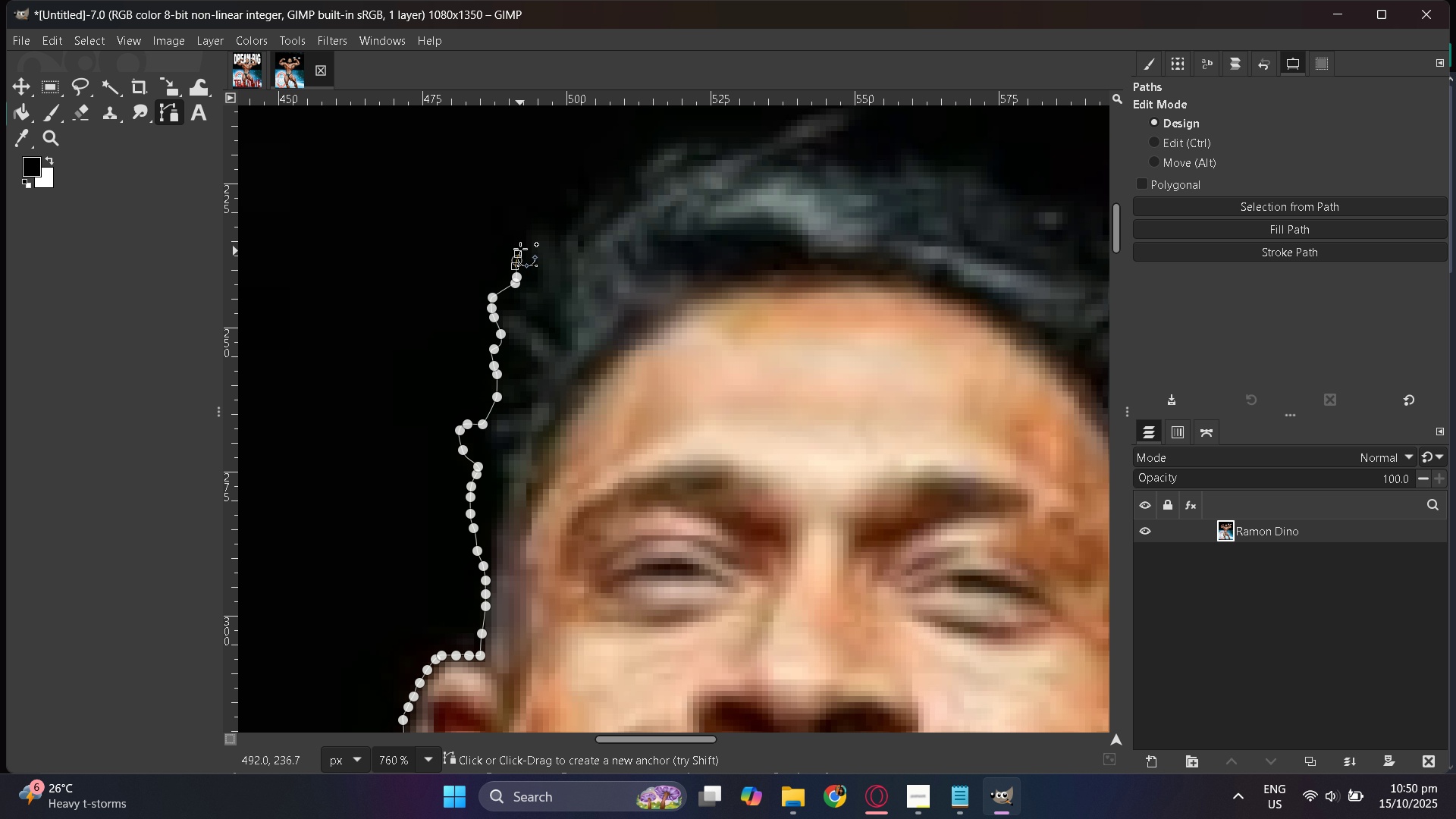 
left_click_drag(start_coordinate=[520, 249], to_coordinate=[518, 245])
 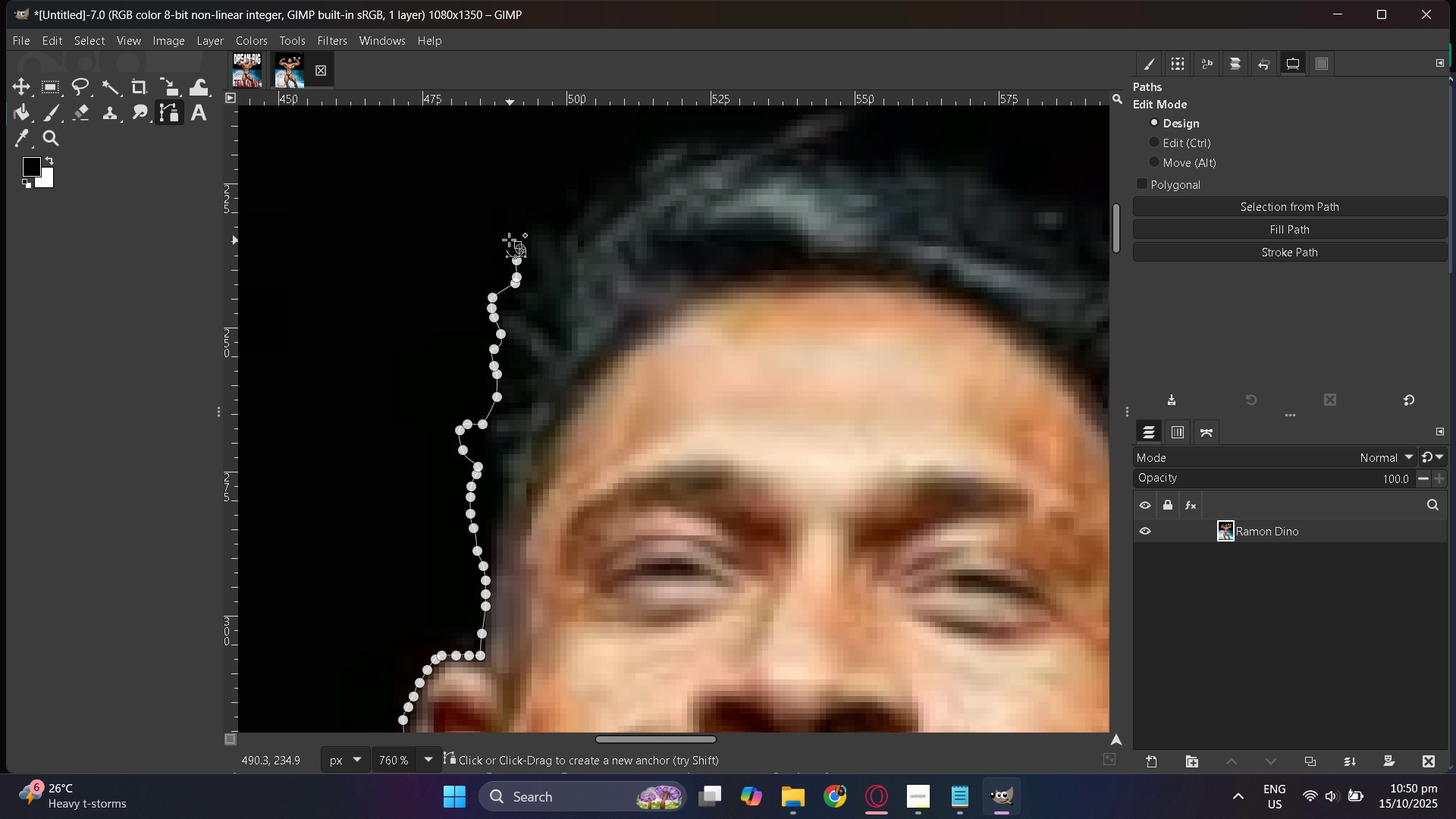 
left_click_drag(start_coordinate=[509, 240], to_coordinate=[507, 236])
 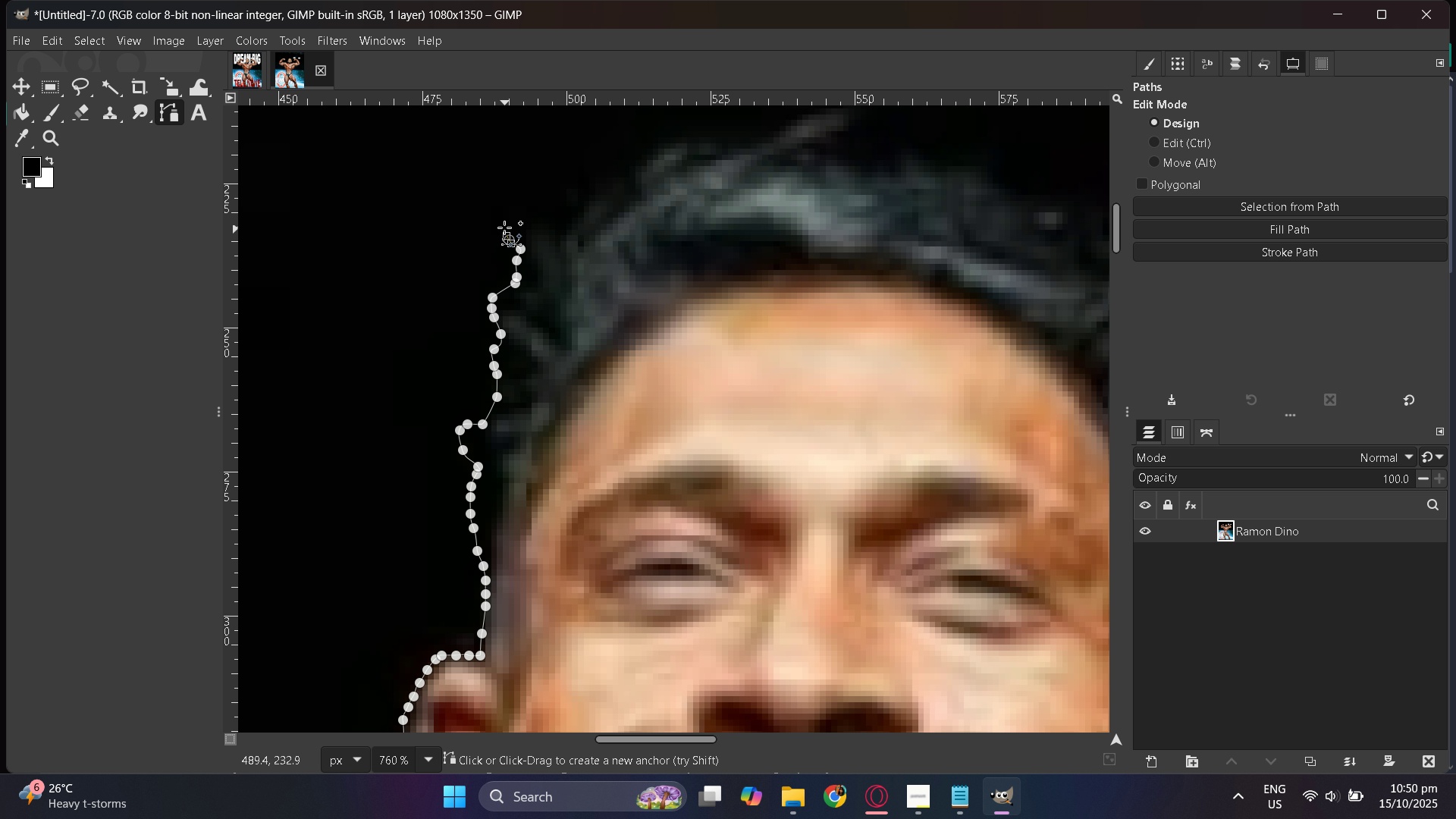 
left_click_drag(start_coordinate=[505, 229], to_coordinate=[503, 221])
 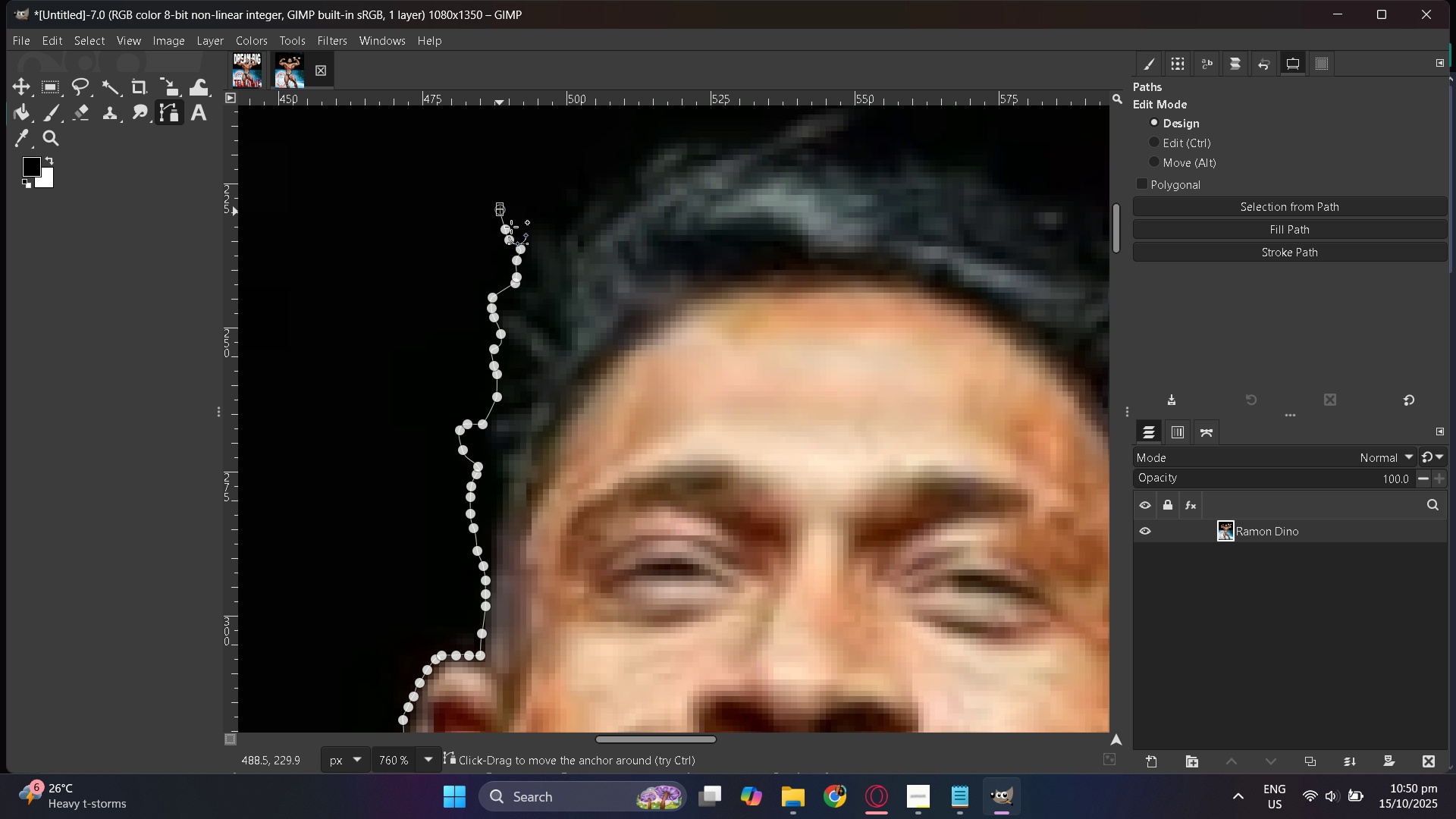 
scroll: coordinate [582, 287], scroll_direction: up, amount: 2.0
 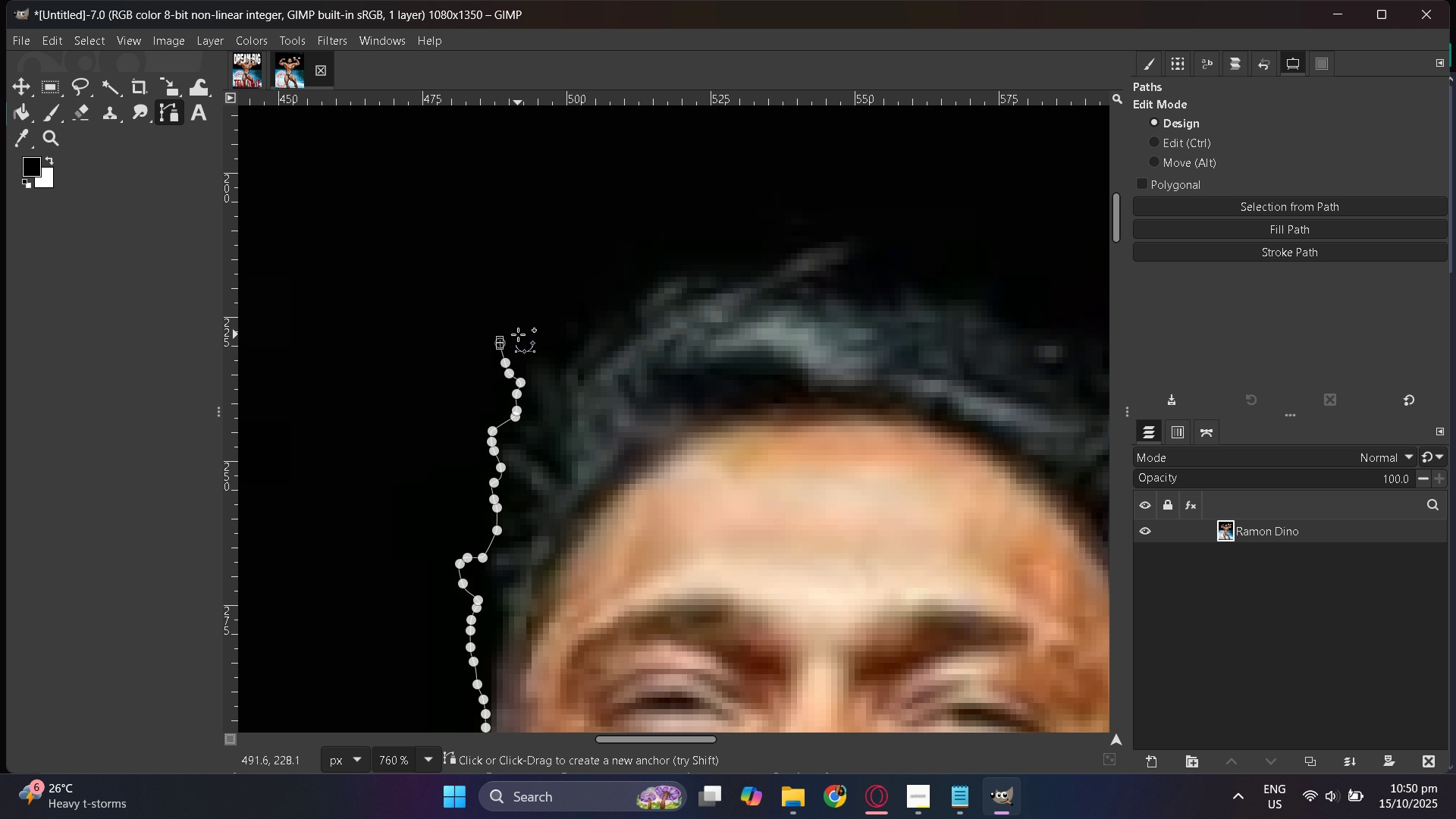 
left_click_drag(start_coordinate=[532, 334], to_coordinate=[537, 334])
 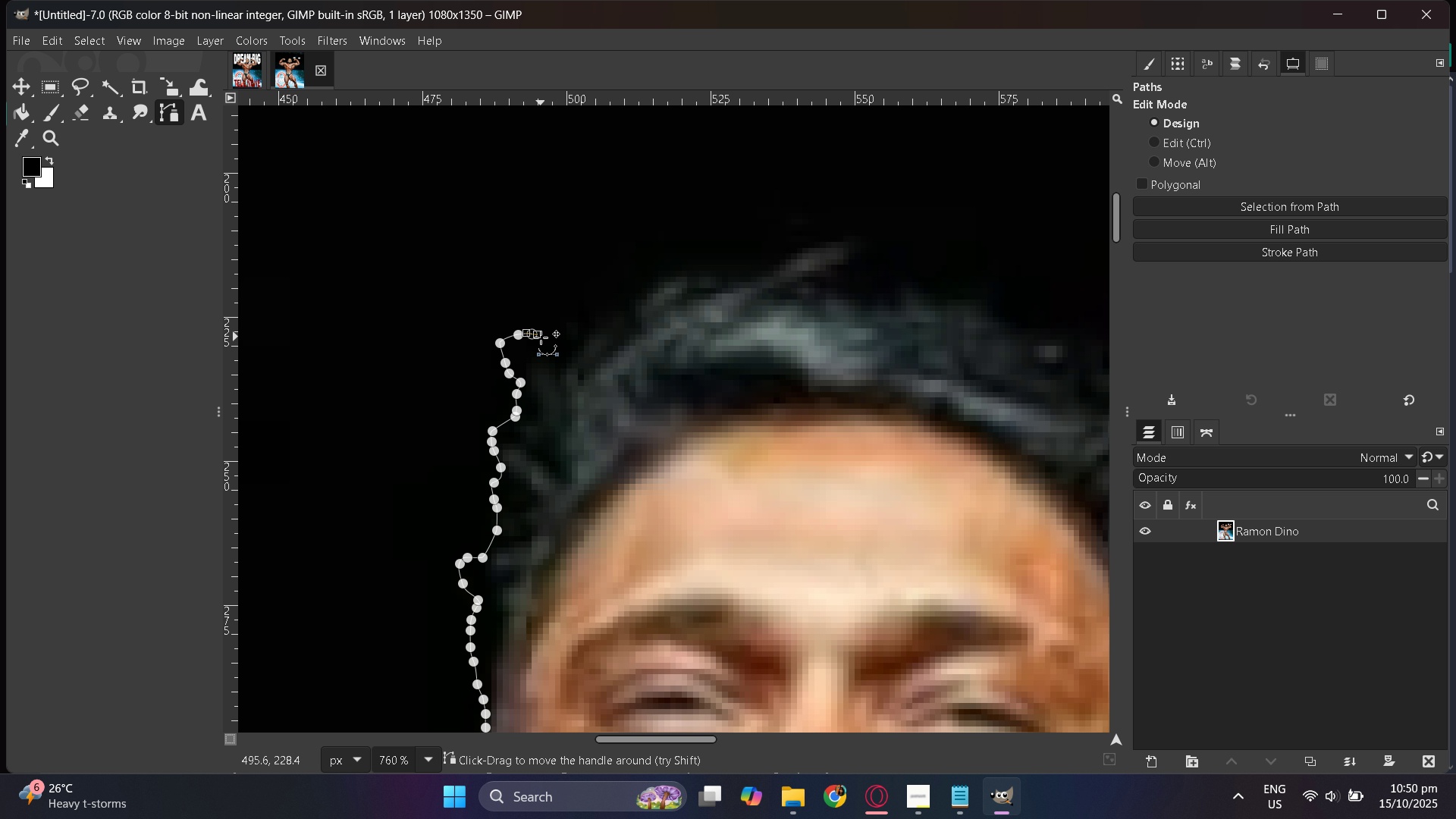 
left_click_drag(start_coordinate=[541, 337], to_coordinate=[545, 346])
 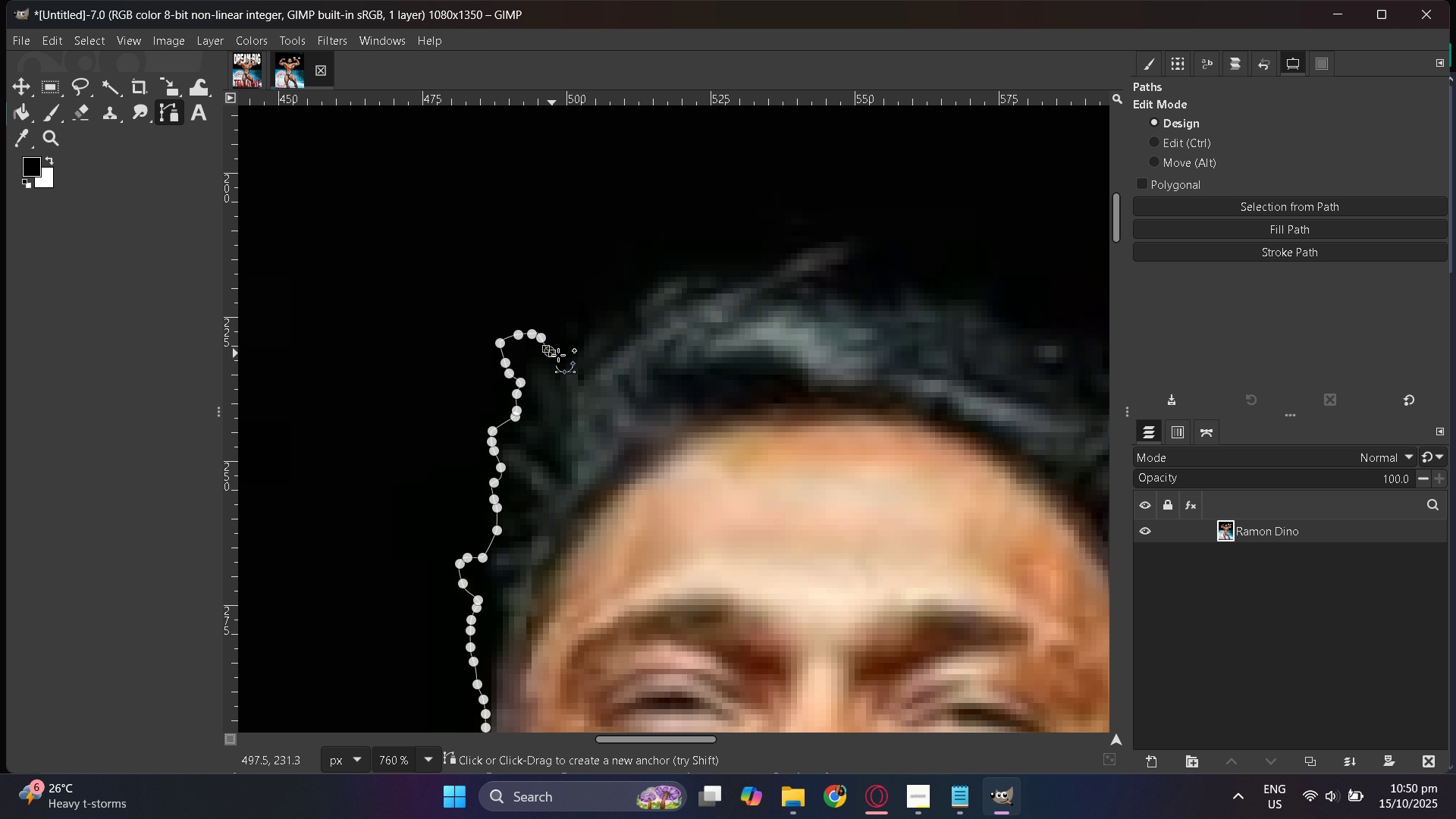 
left_click_drag(start_coordinate=[558, 355], to_coordinate=[562, 359])
 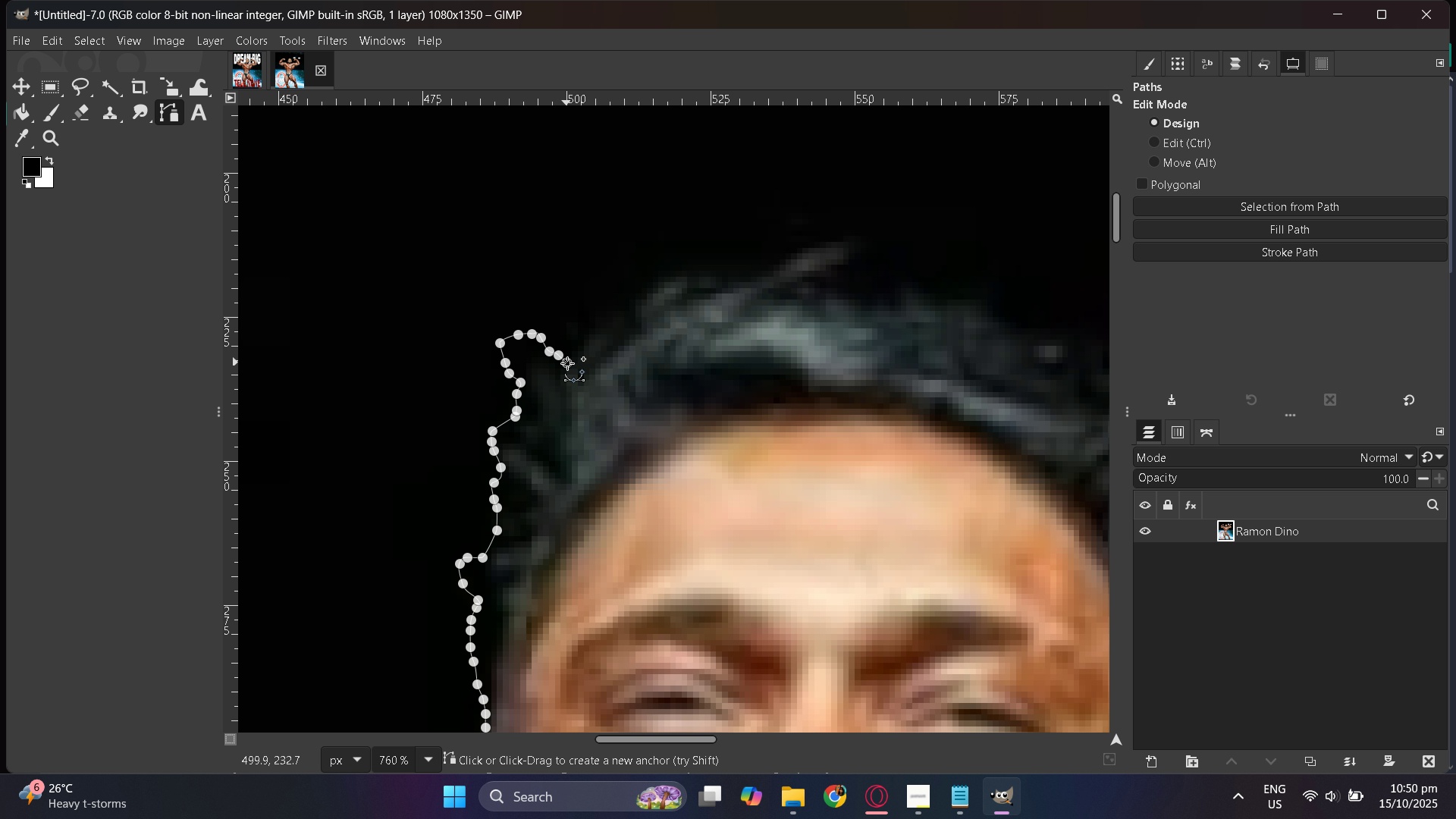 
left_click_drag(start_coordinate=[566, 362], to_coordinate=[572, 362])
 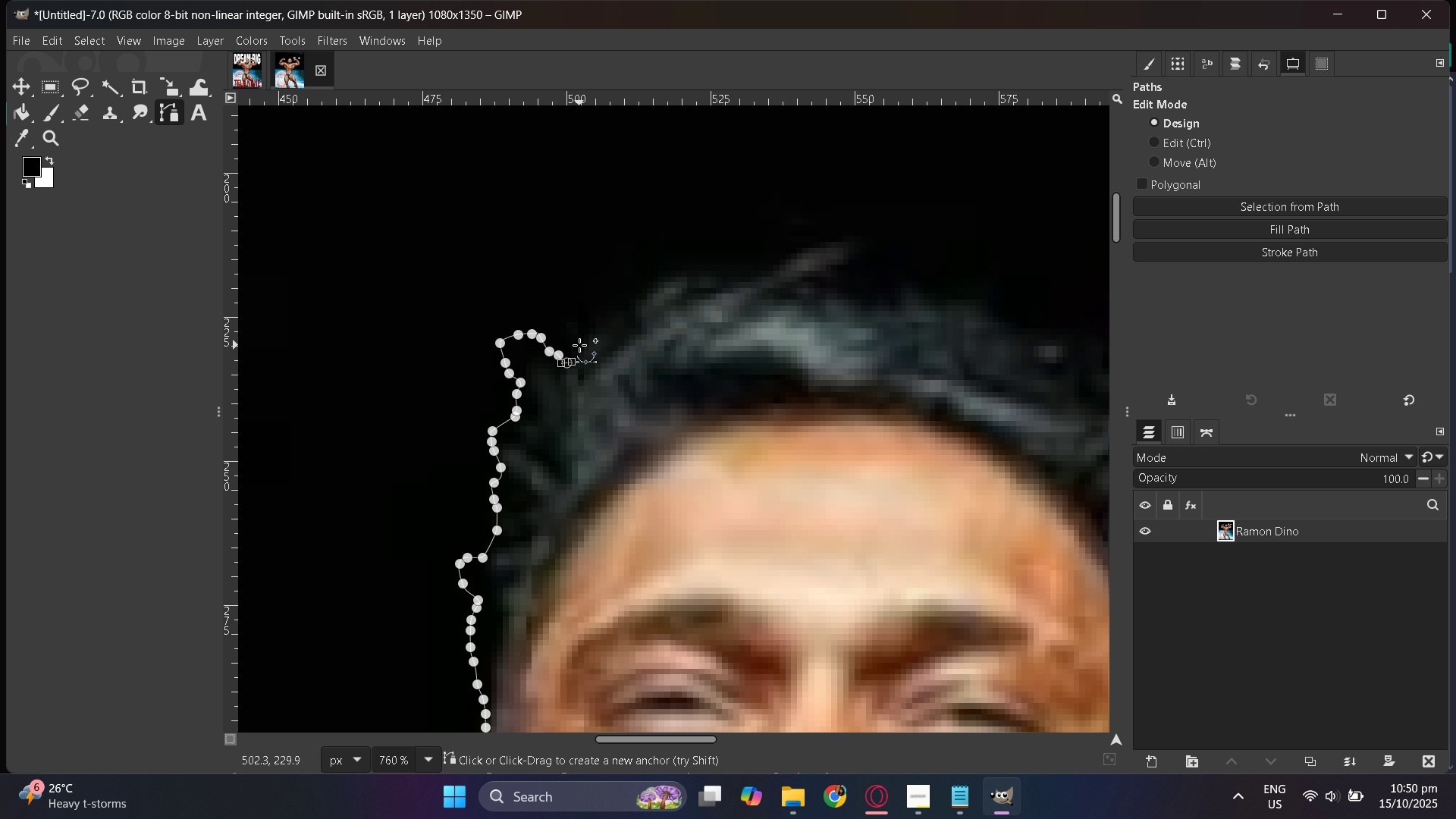 
left_click_drag(start_coordinate=[579, 345], to_coordinate=[579, 341])
 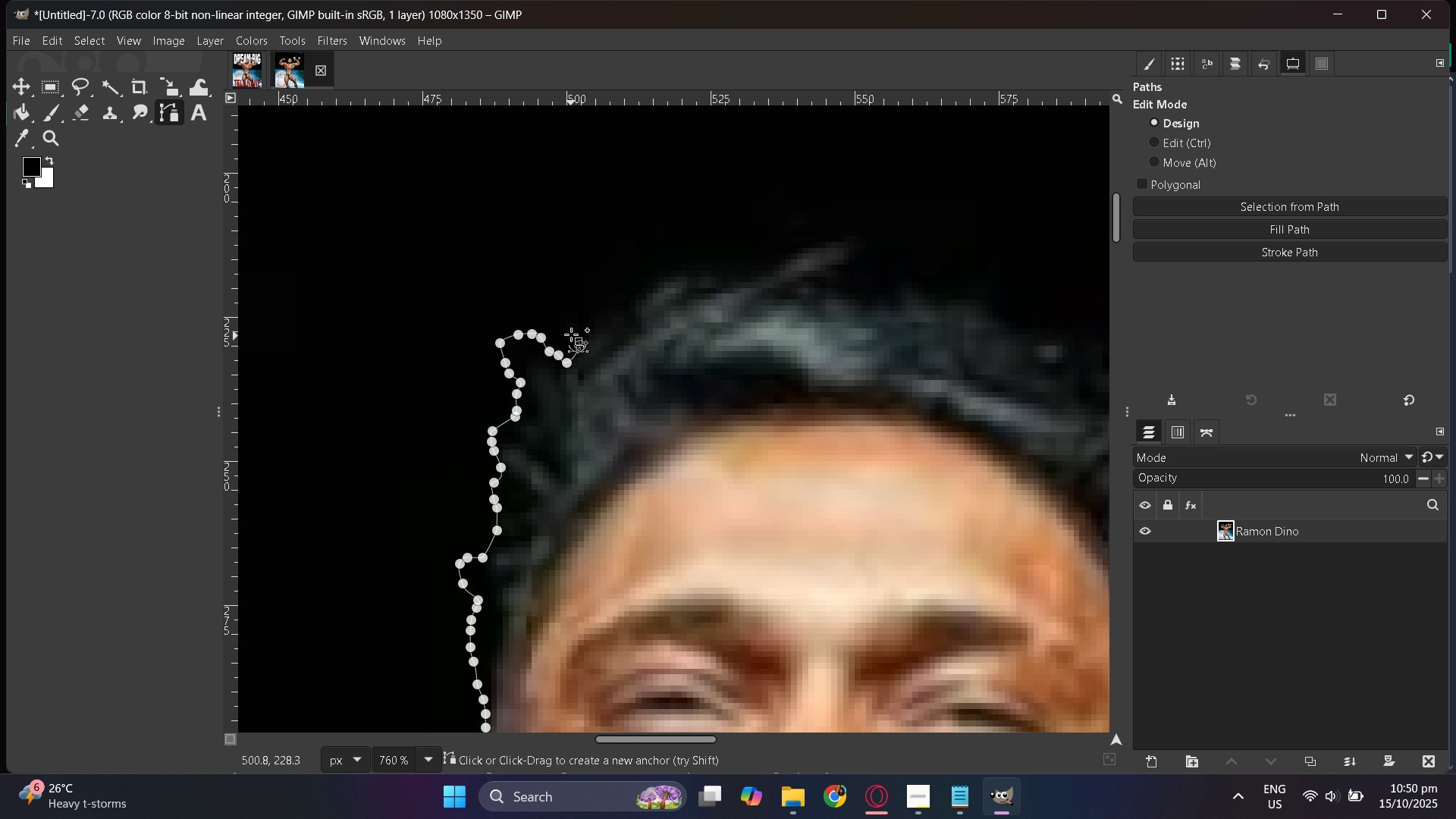 
left_click_drag(start_coordinate=[571, 334], to_coordinate=[565, 328])
 